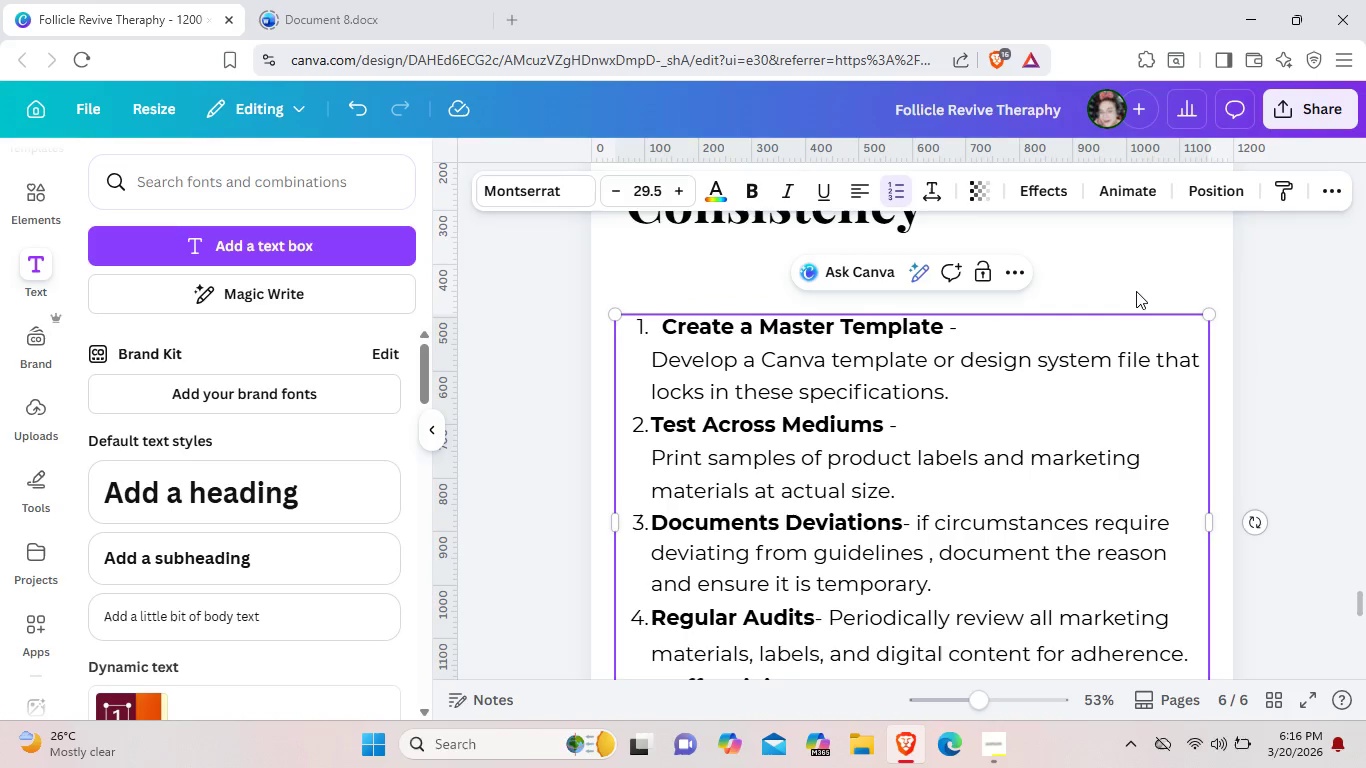 
left_click([1137, 286])
 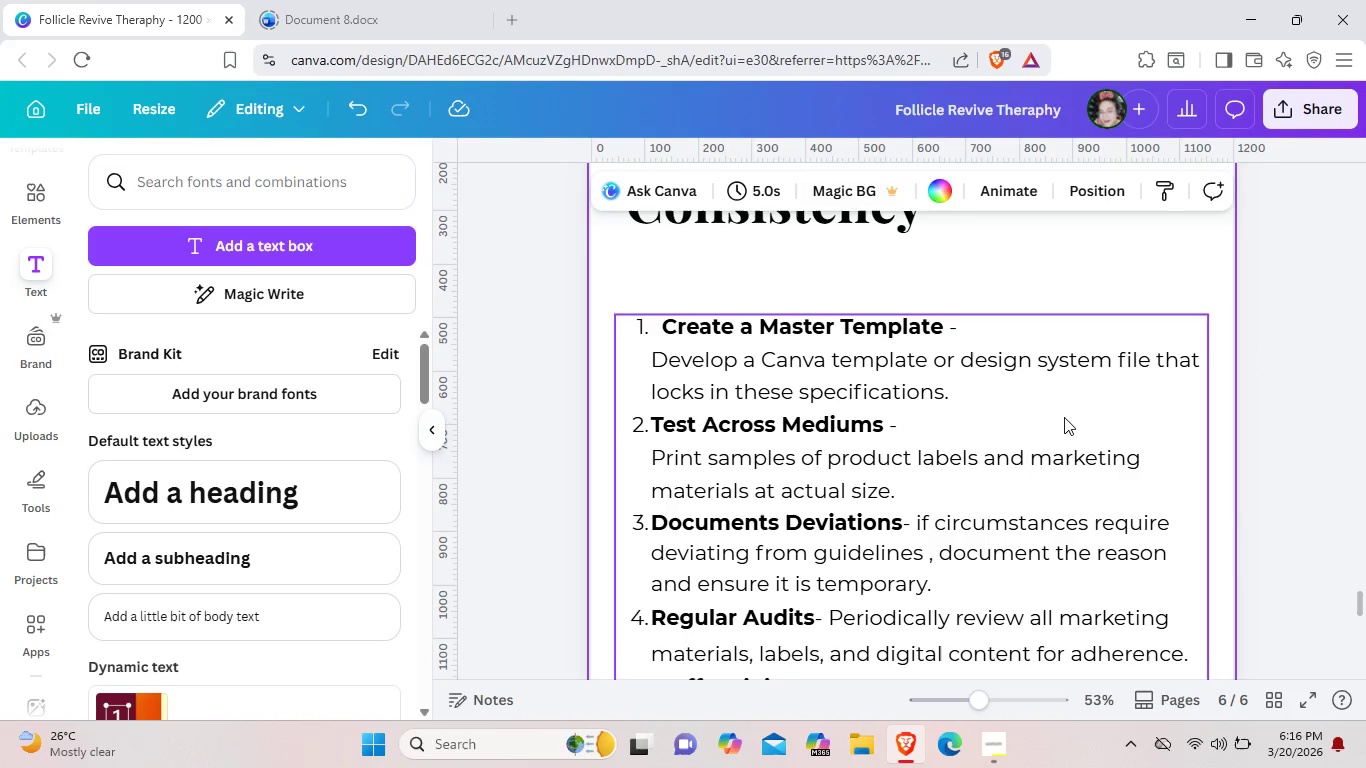 
left_click_drag(start_coordinate=[1064, 417], to_coordinate=[1063, 379])
 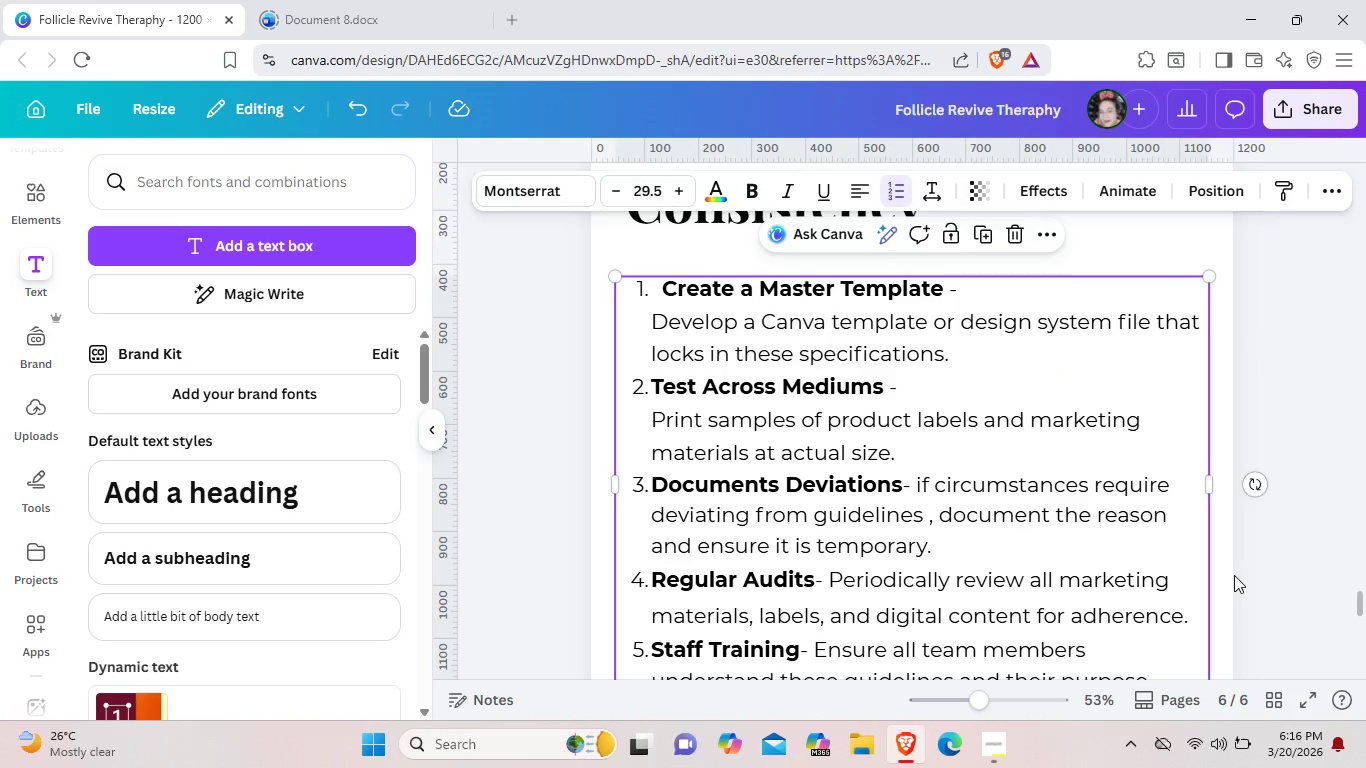 
left_click([1246, 580])
 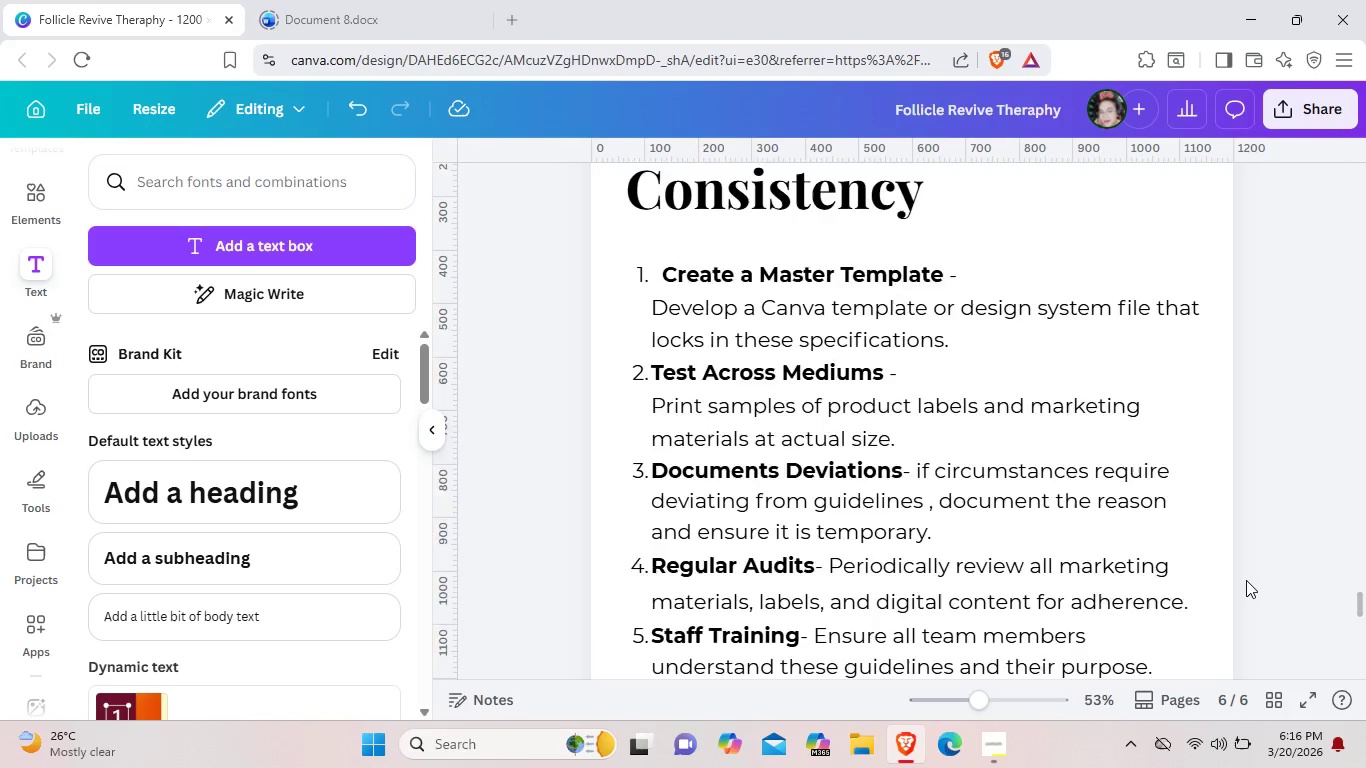 
scroll: coordinate [1246, 580], scroll_direction: down, amount: 4.0
 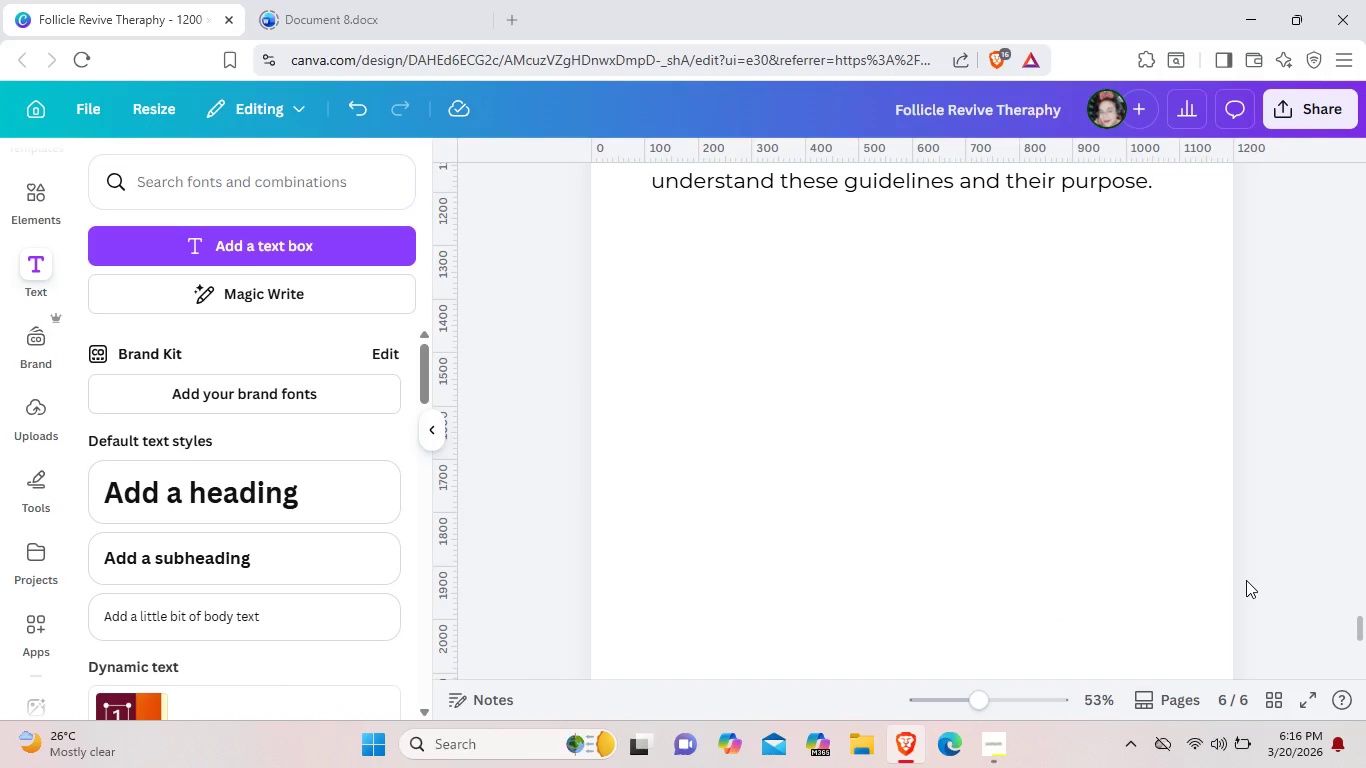 
scroll: coordinate [1246, 580], scroll_direction: up, amount: 2.0
 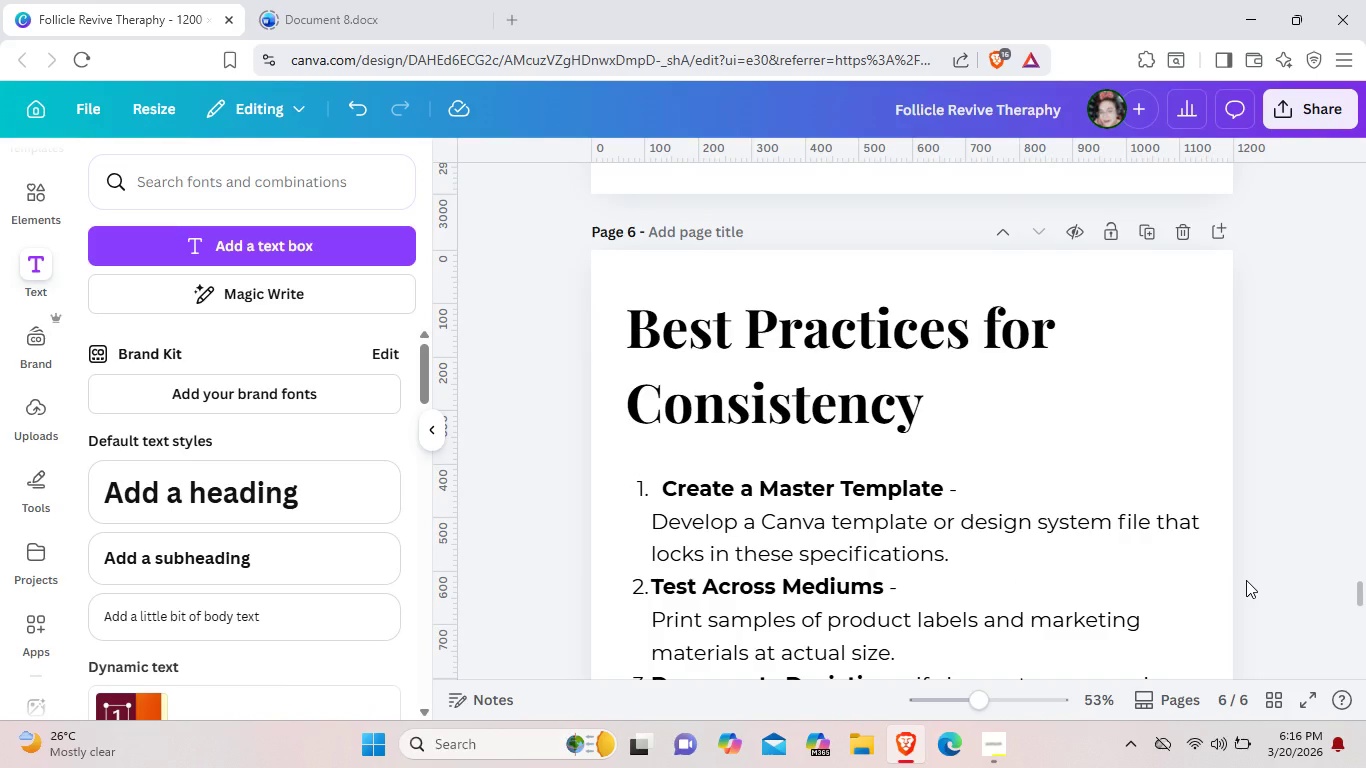 
scroll: coordinate [1246, 580], scroll_direction: down, amount: 5.0
 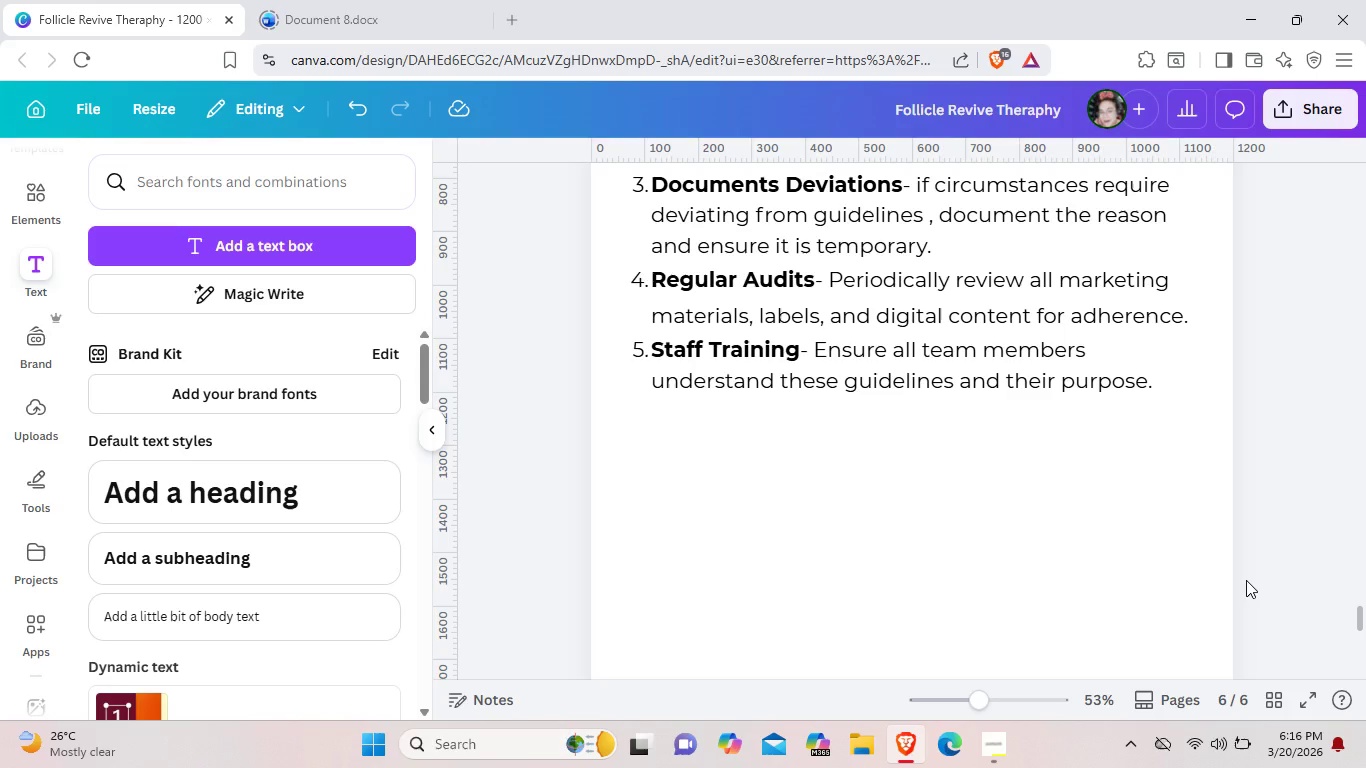 
wait(9.22)
 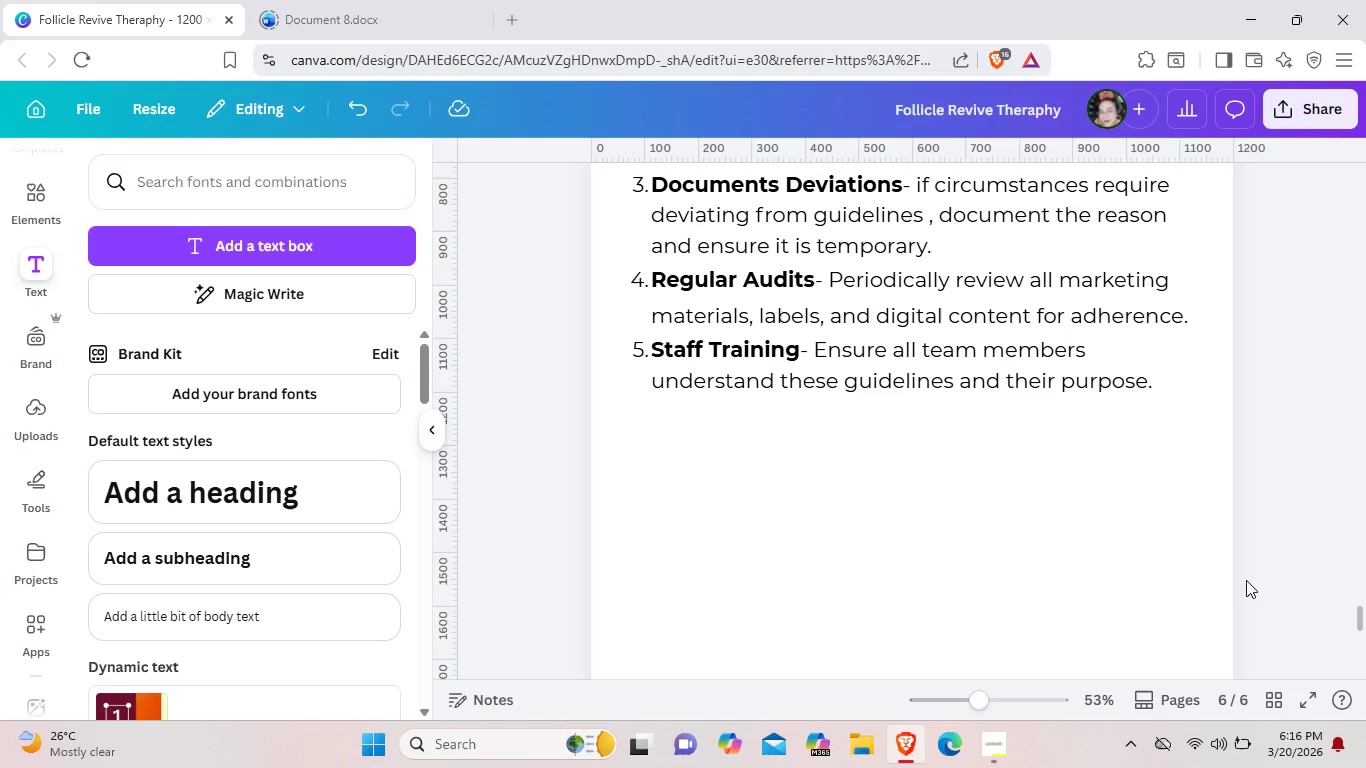 
scroll: coordinate [1246, 580], scroll_direction: down, amount: 9.0
 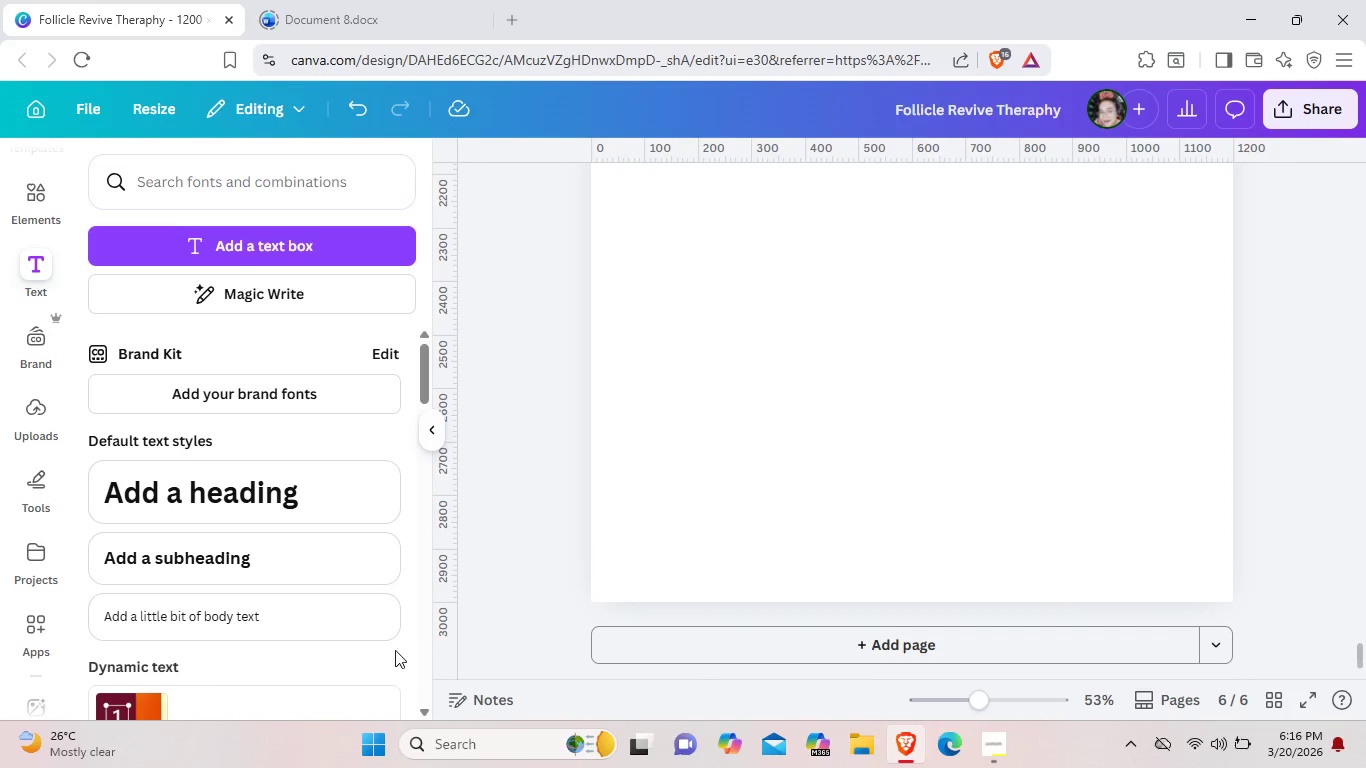 
left_click([352, 612])
 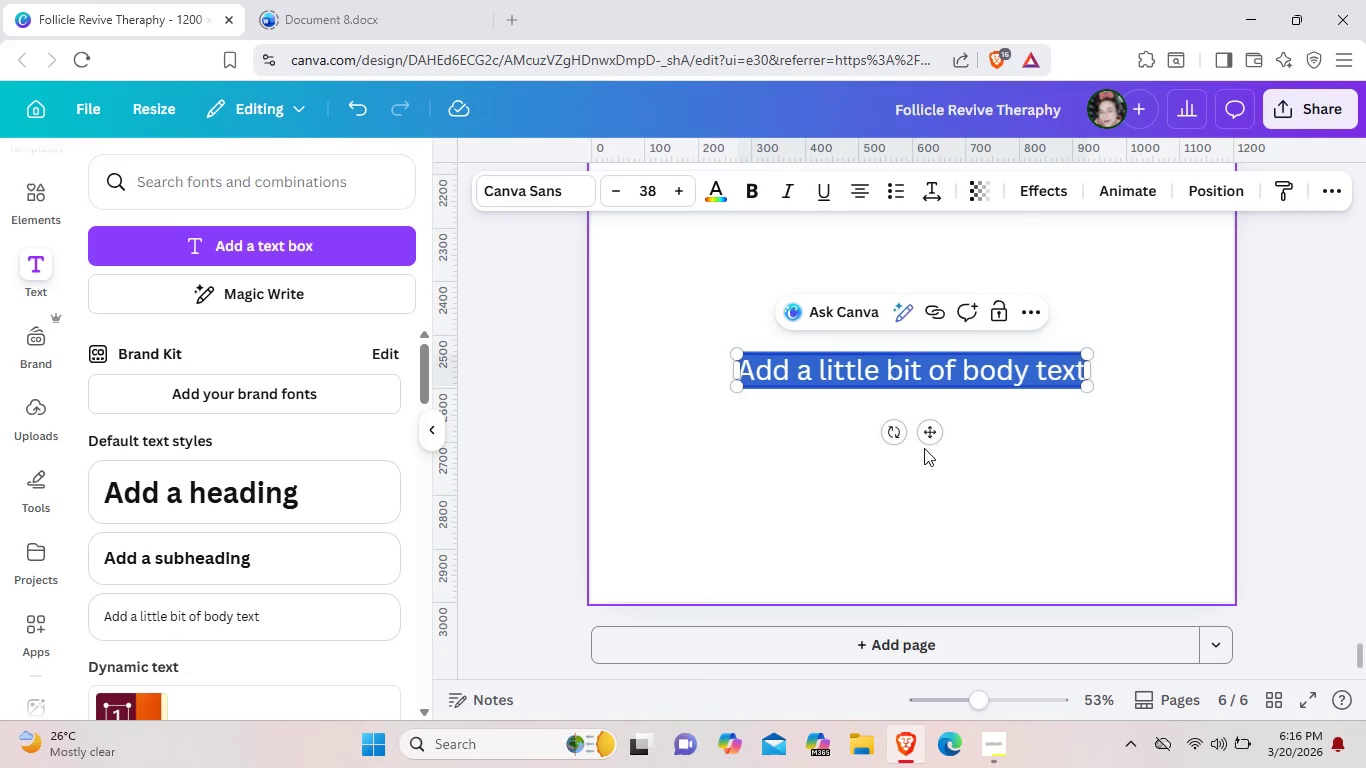 
key(Backspace)
type(The roots)
key(Backspace)
key(Backspace)
key(Backspace)
key(Backspace)
key(Backspace)
type(Roots Labot)
key(Backspace)
type(ratory)
 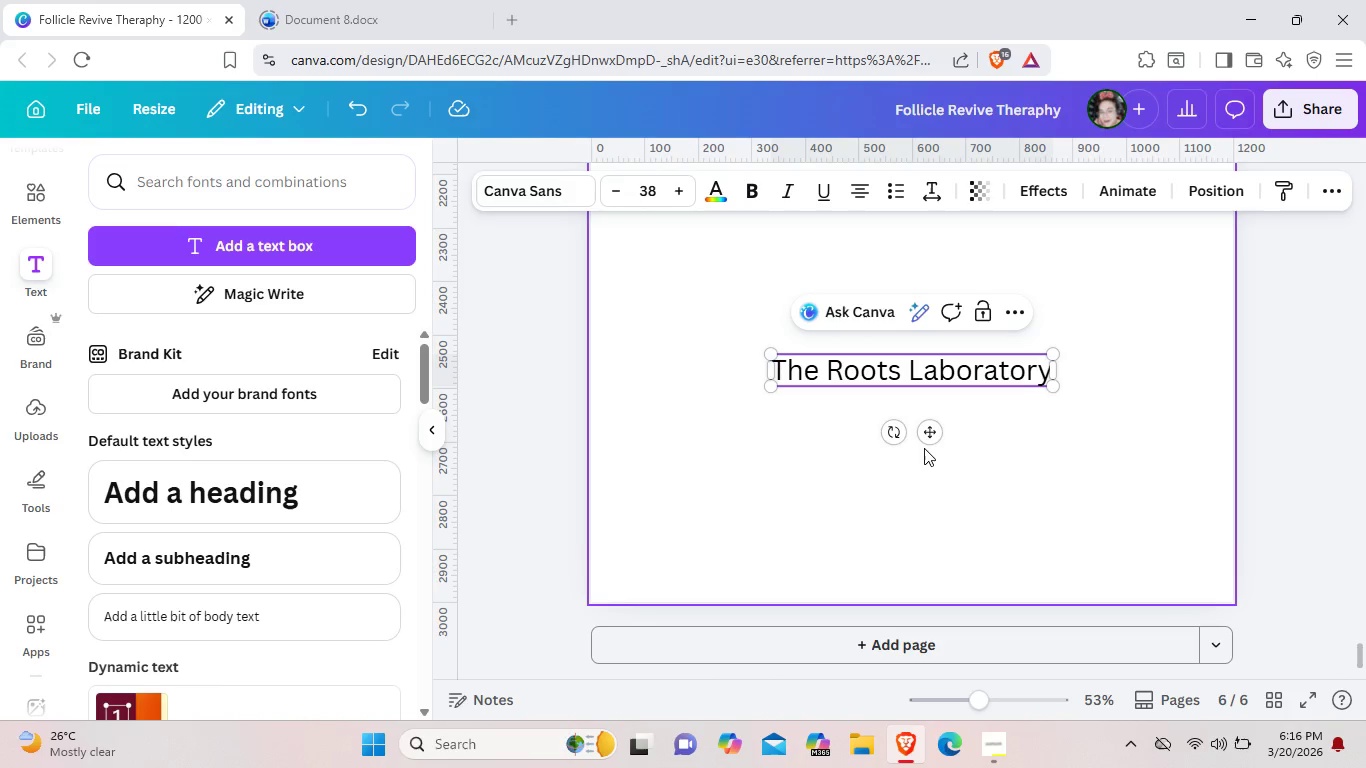 
wait(5.25)
 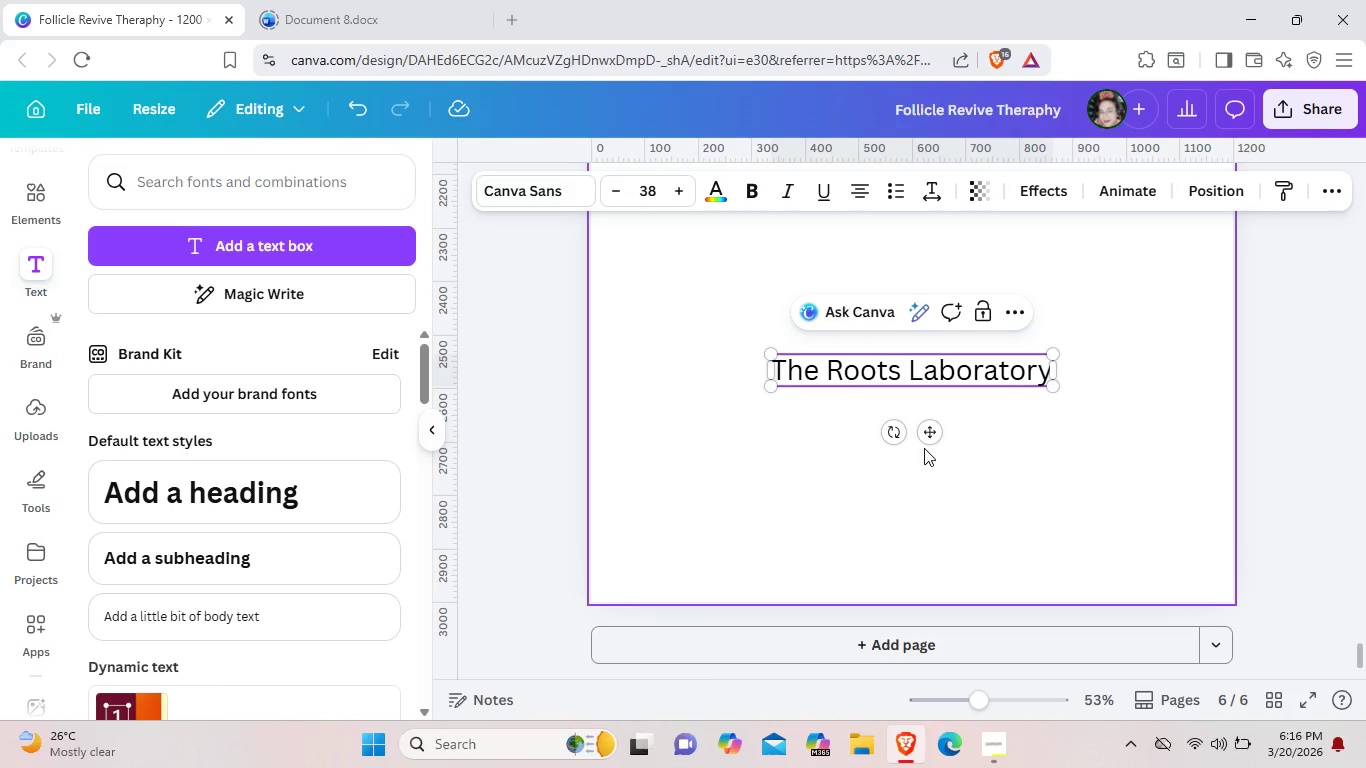 
type( Typ)
 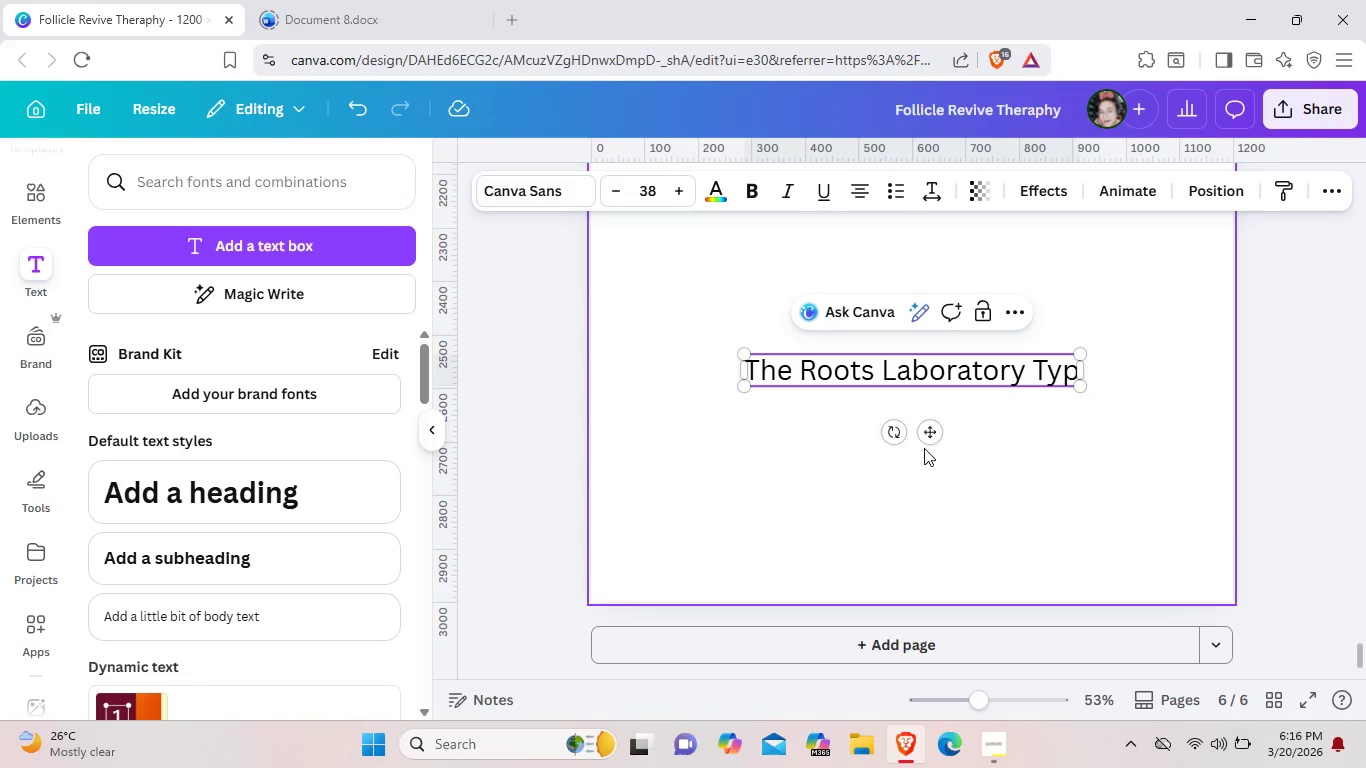 
type(ography)
 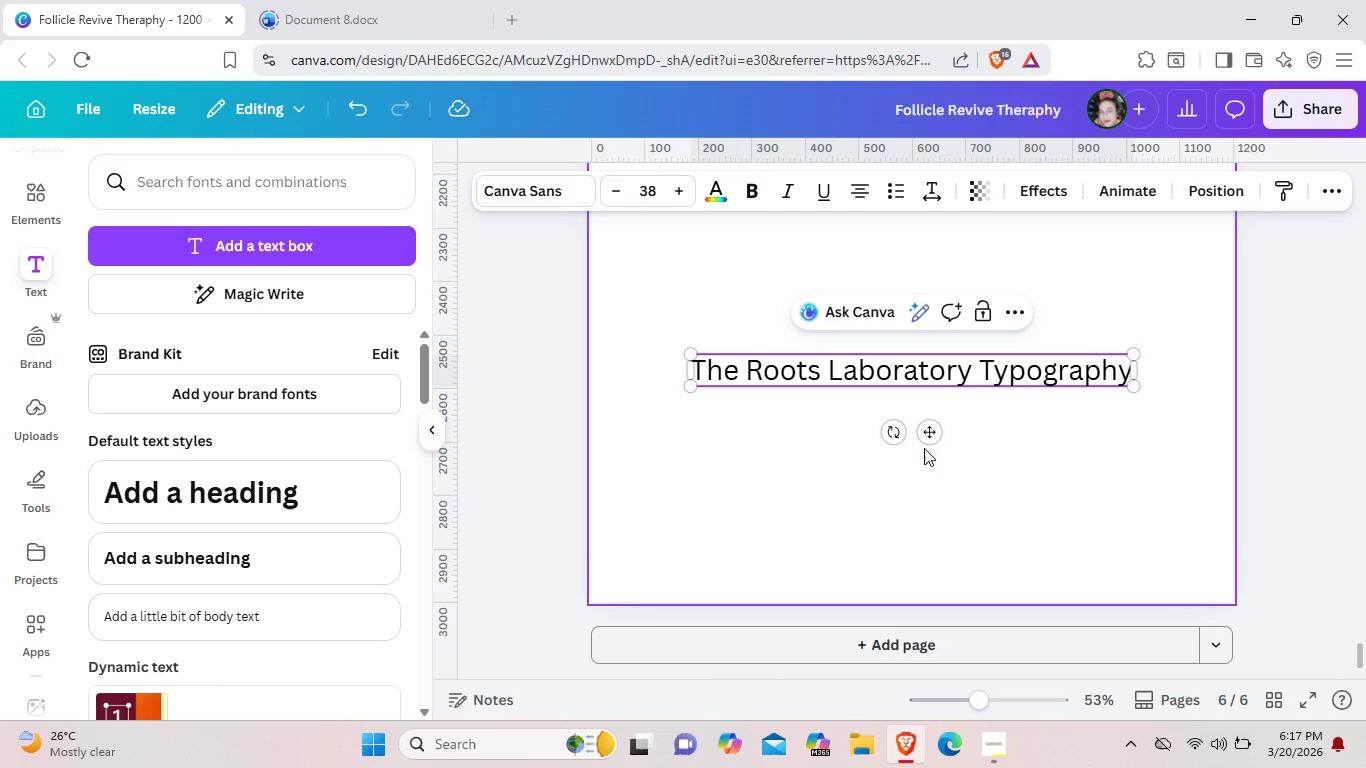 
wait(6.72)
 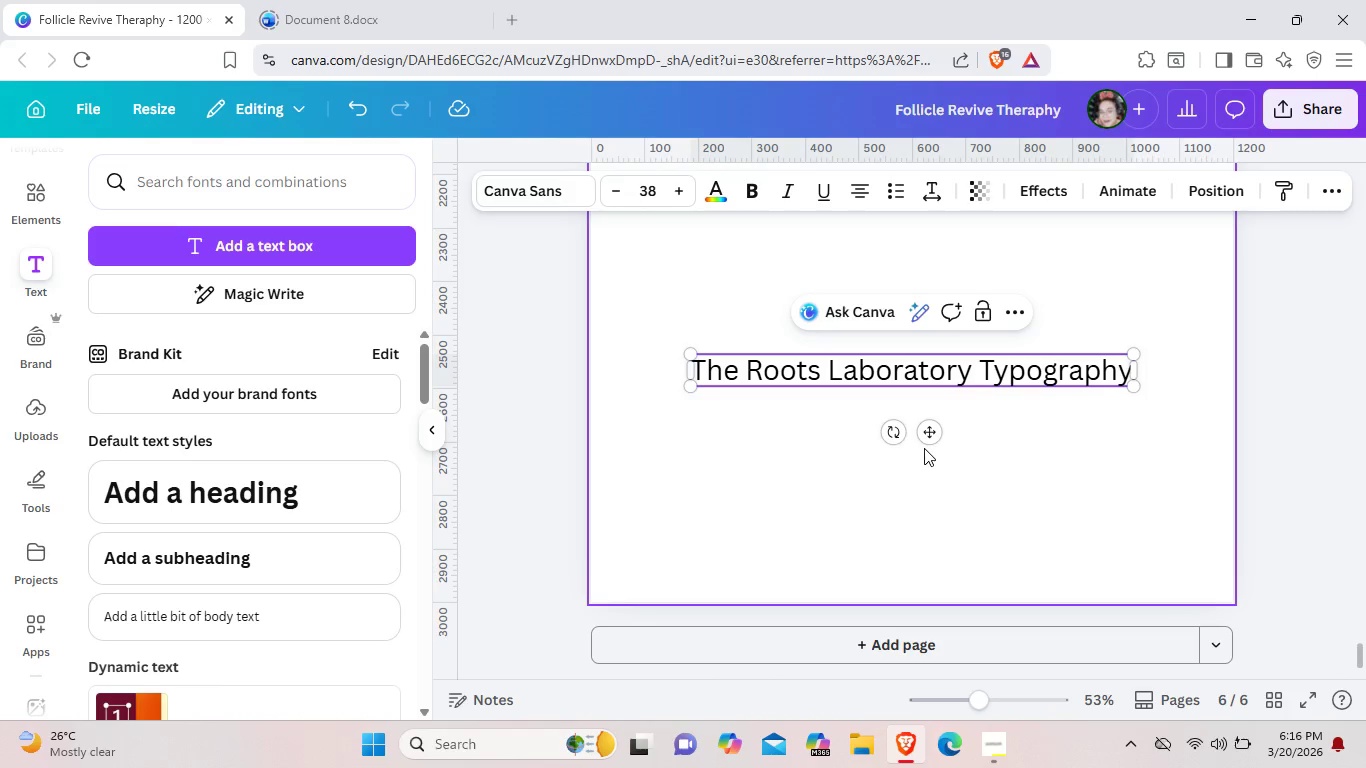 
type( system @ 2026)
 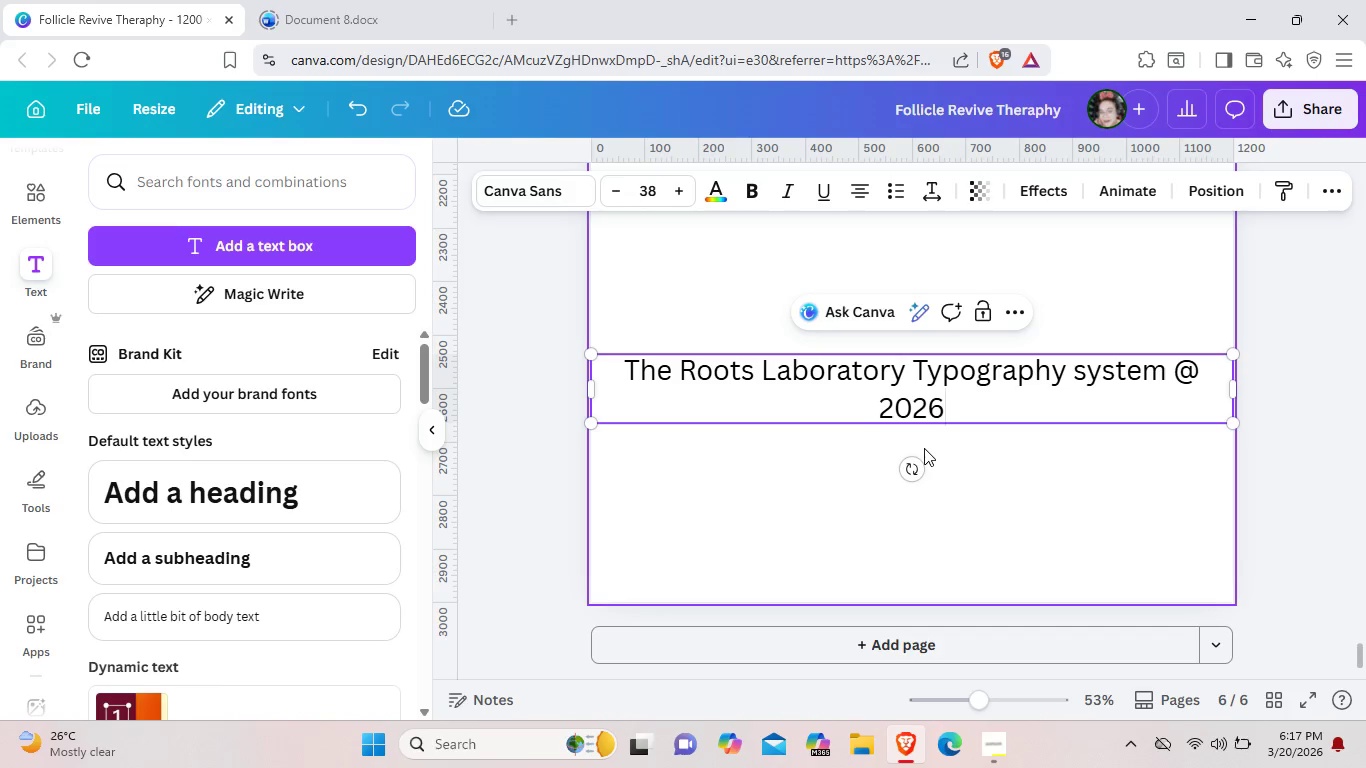 
wait(9.81)
 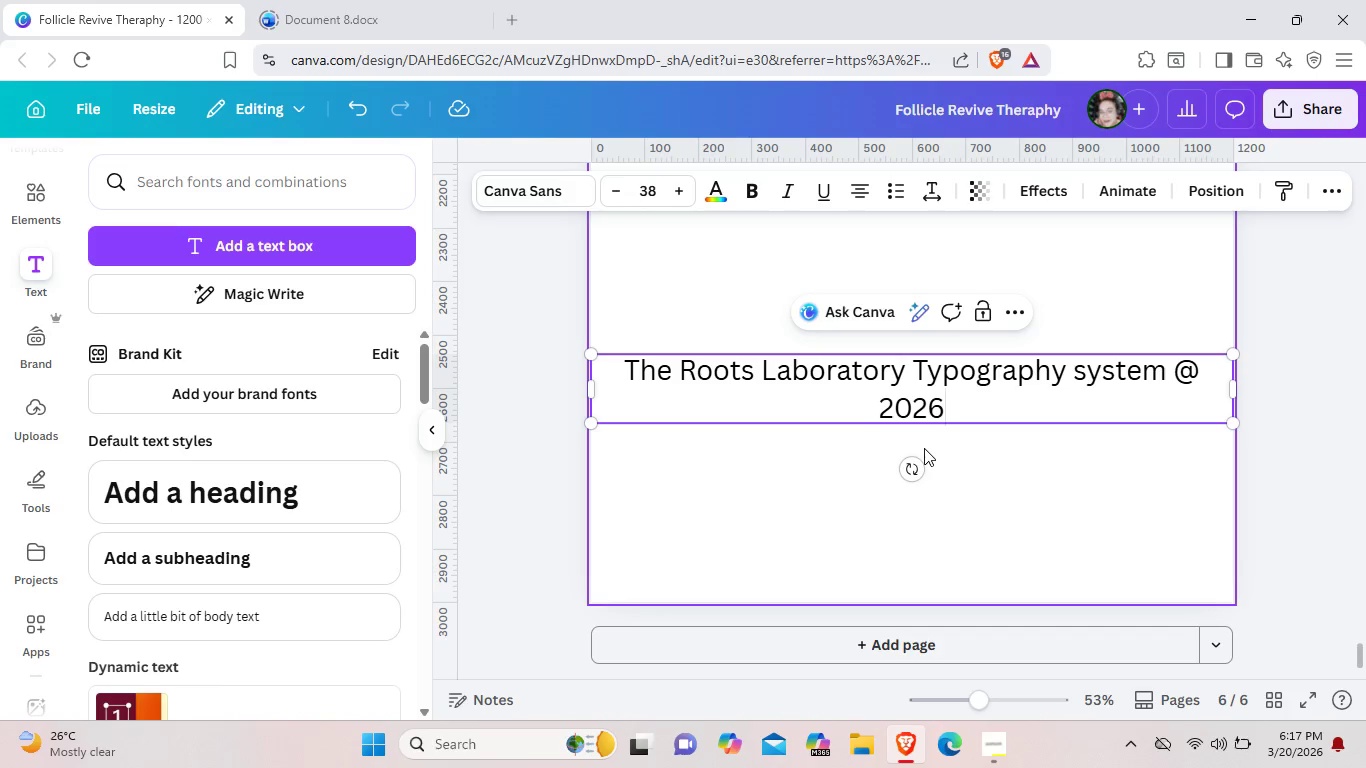 
type(\)
key(Backspace)
type(| Designed for cli)
key(Backspace)
key(Backspace)
key(Backspace)
type(Clinical )
 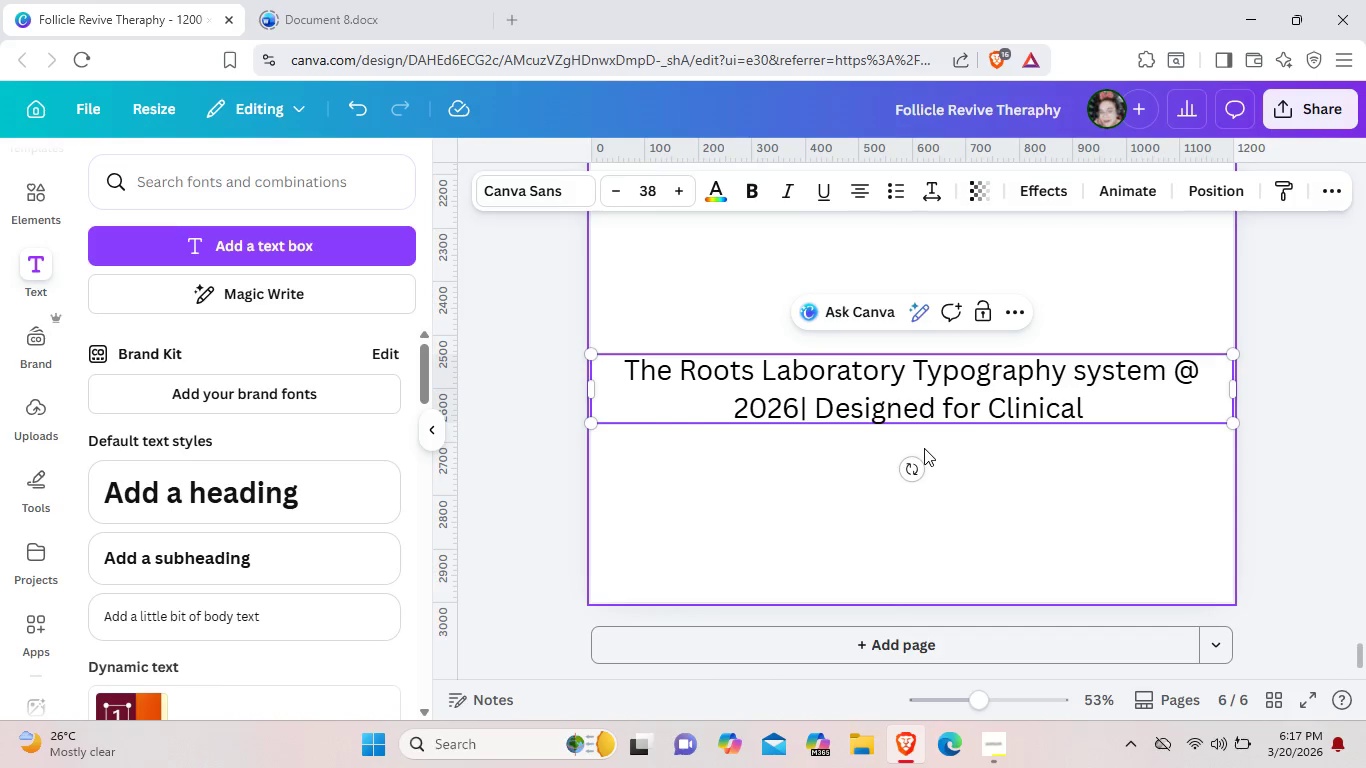 
wait(5.89)
 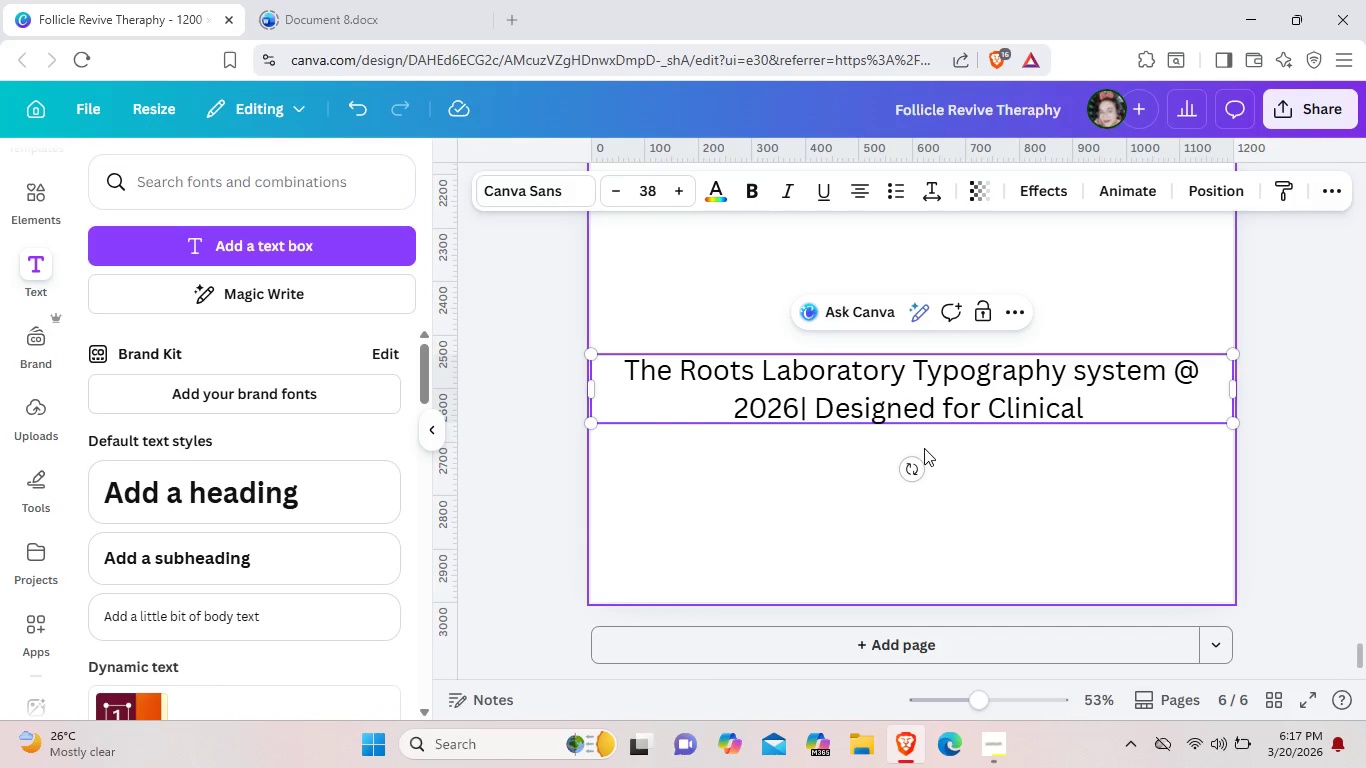 
type(exc)
key(Backspace)
key(Backspace)
key(Backspace)
type(Exece)
key(Backspace)
key(Backspace)
key(Backspace)
type(cellence)
 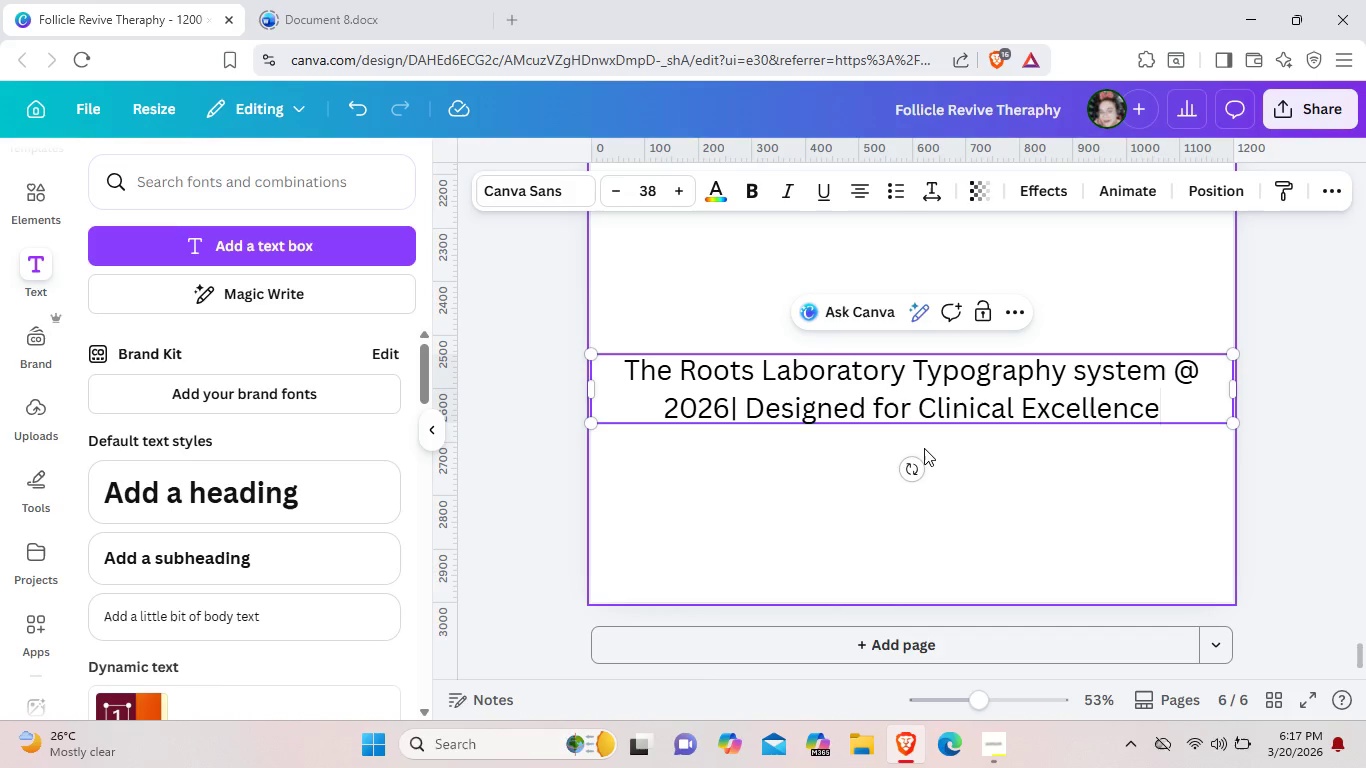 
wait(10.06)
 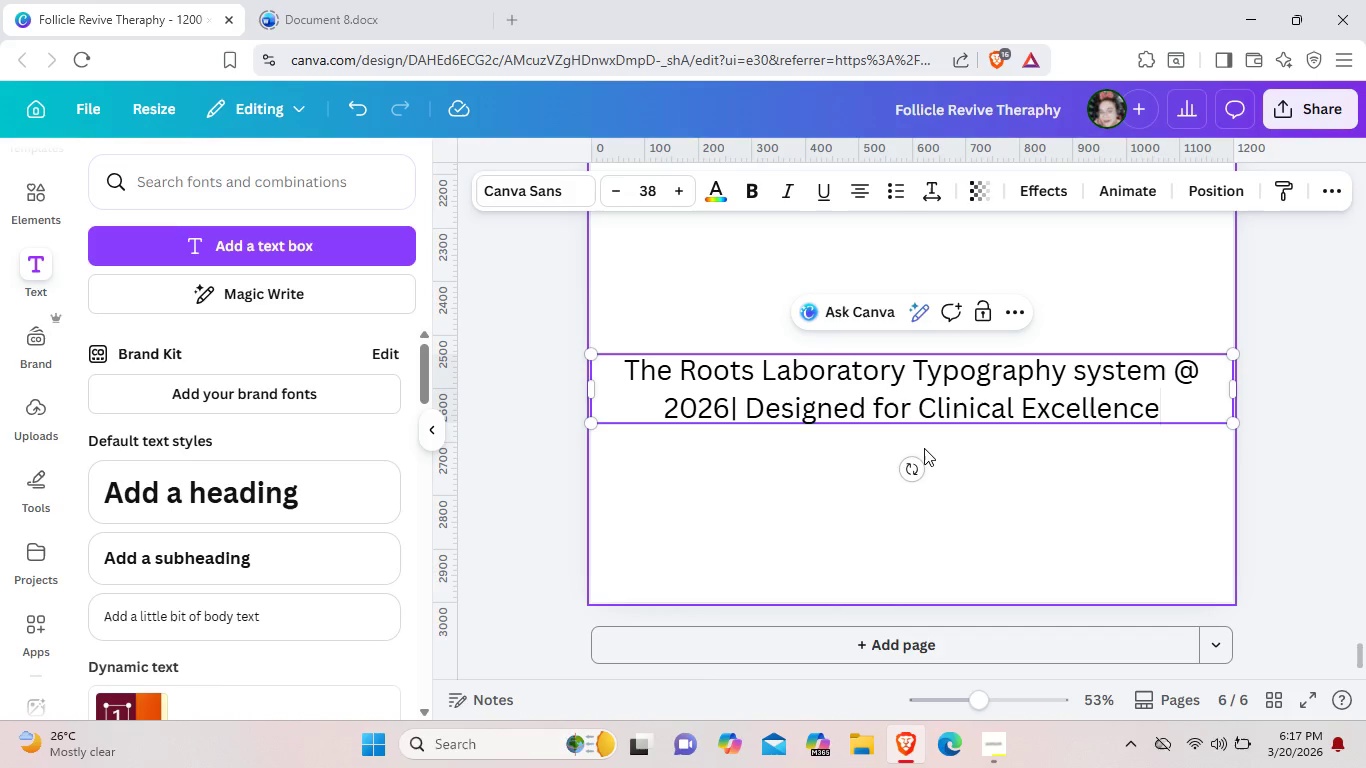 
type( & Luxury wellness)
 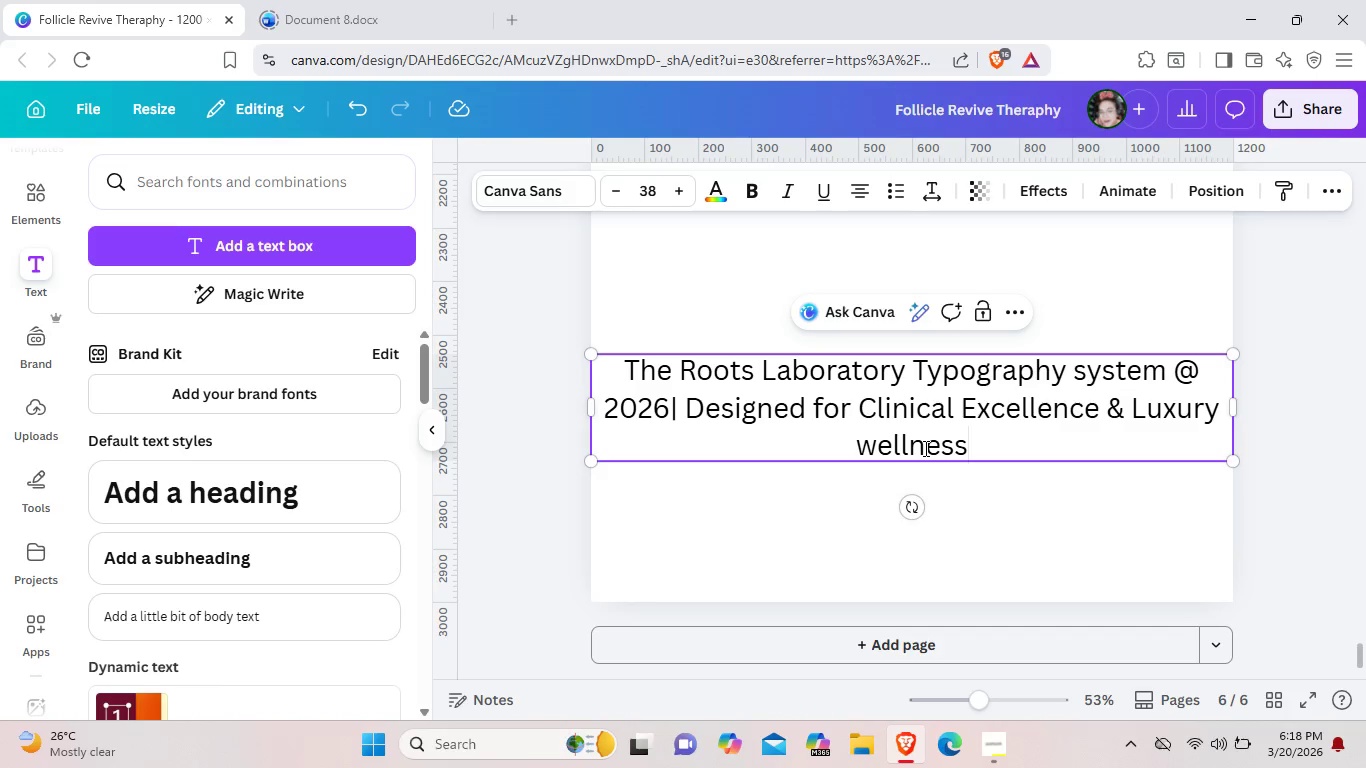 
left_click_drag(start_coordinate=[1228, 464], to_coordinate=[977, 311])
 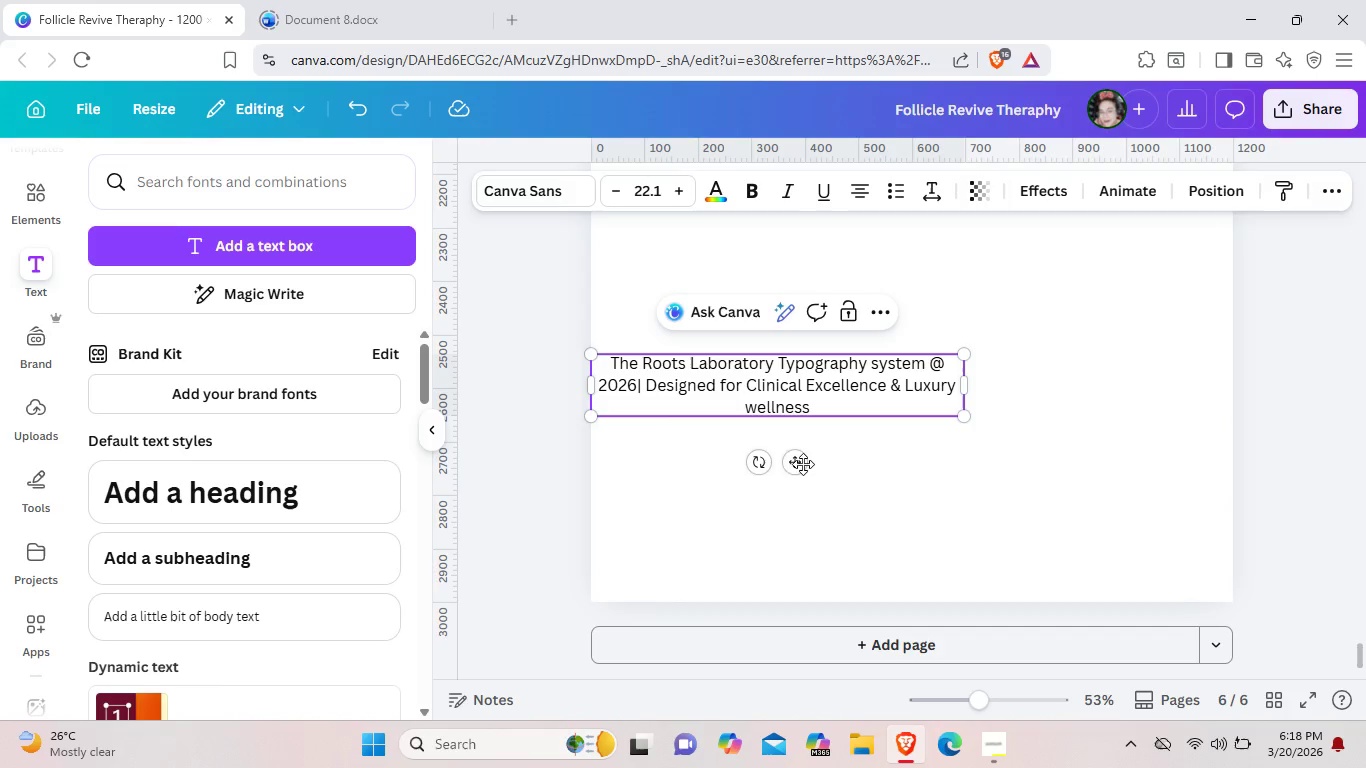 
left_click_drag(start_coordinate=[801, 464], to_coordinate=[935, 637])
 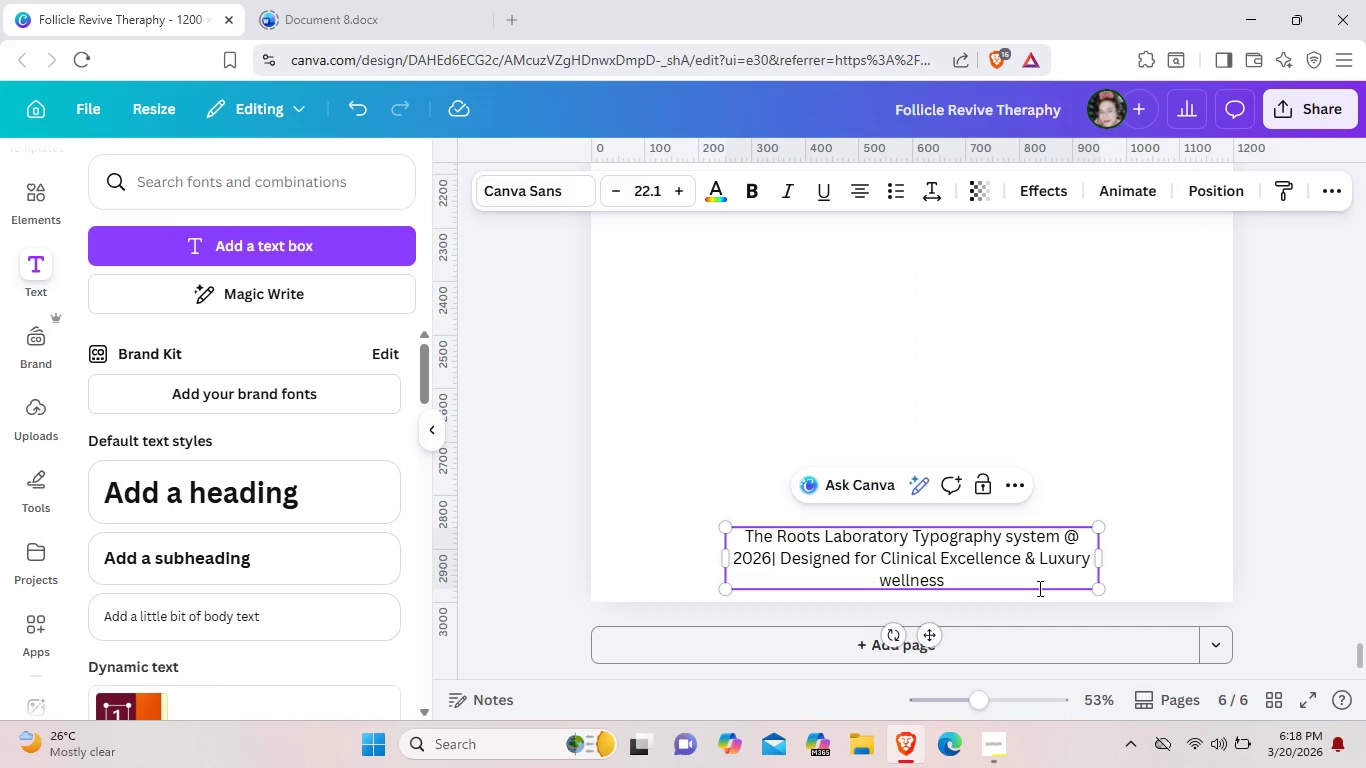 
left_click([1086, 537])
 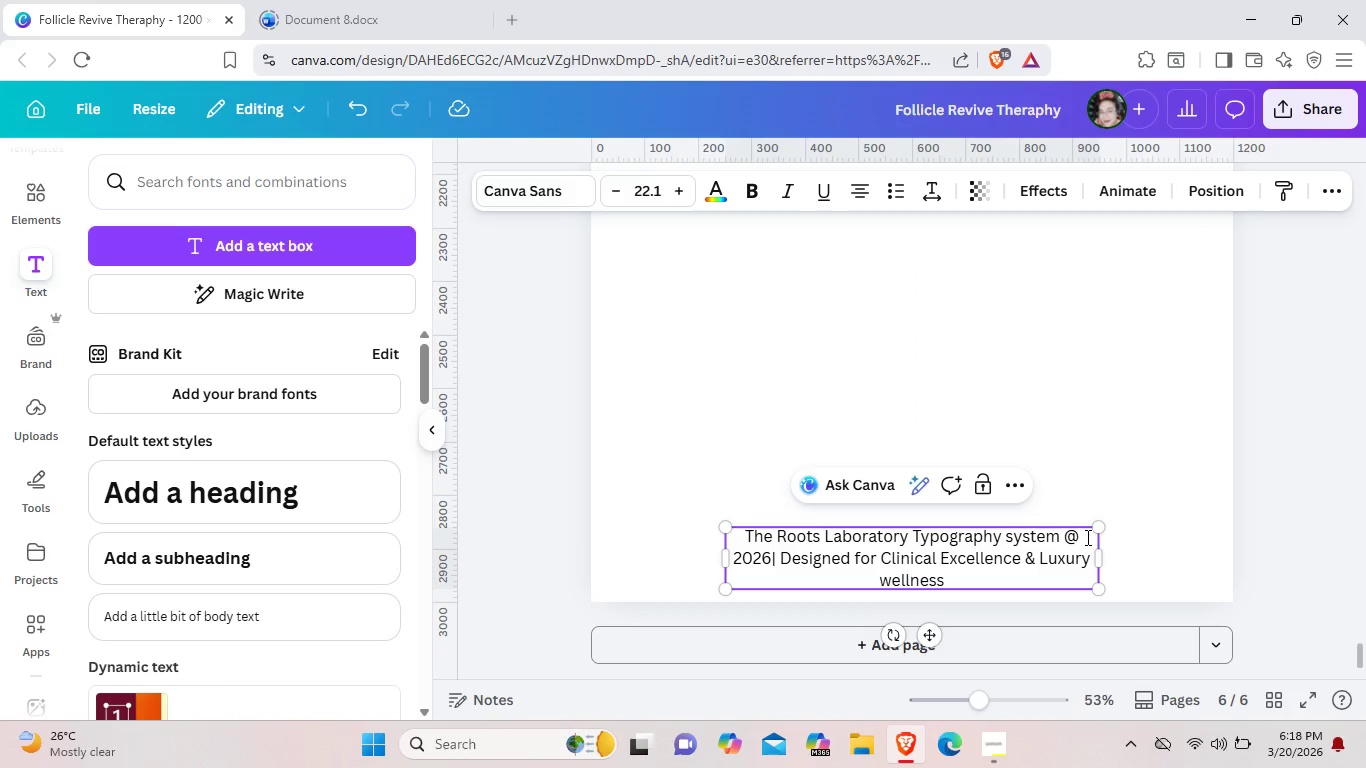 
key(Backspace)
 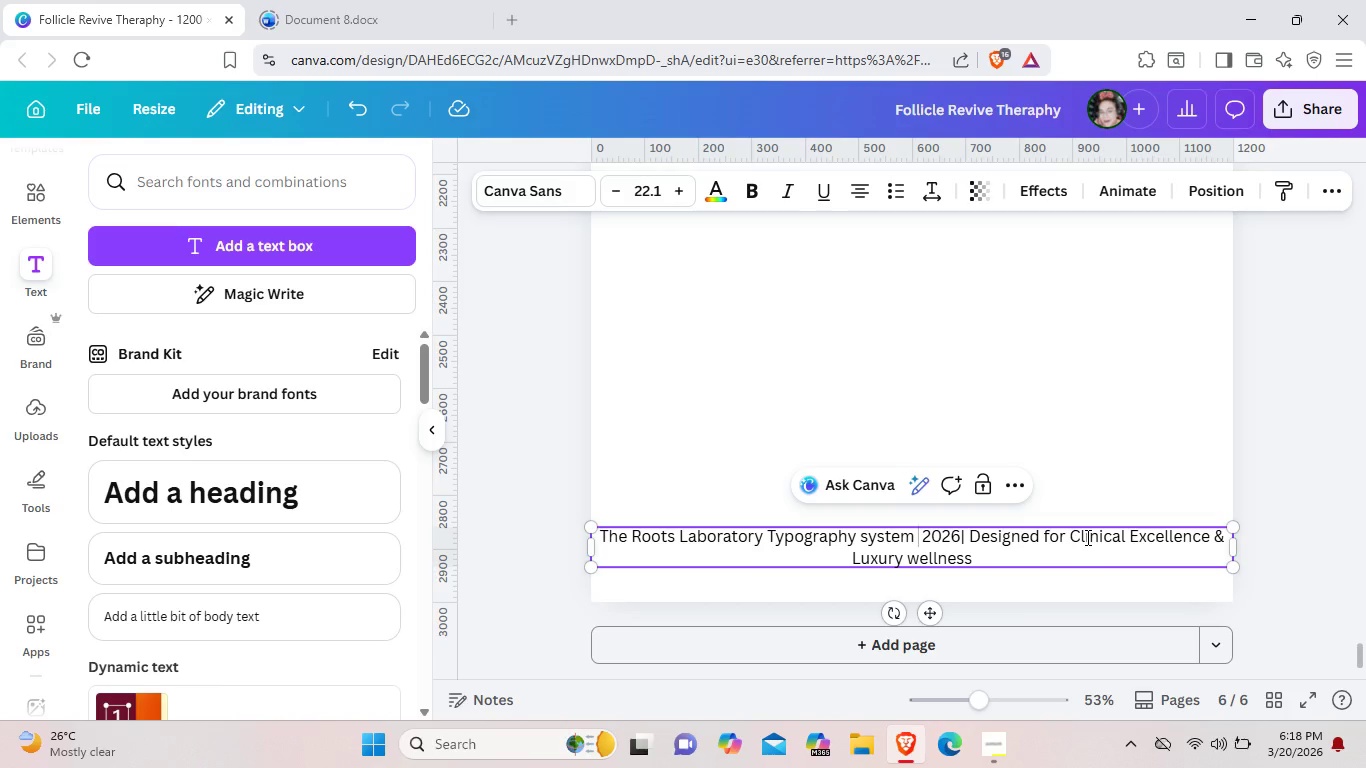 
wait(7.16)
 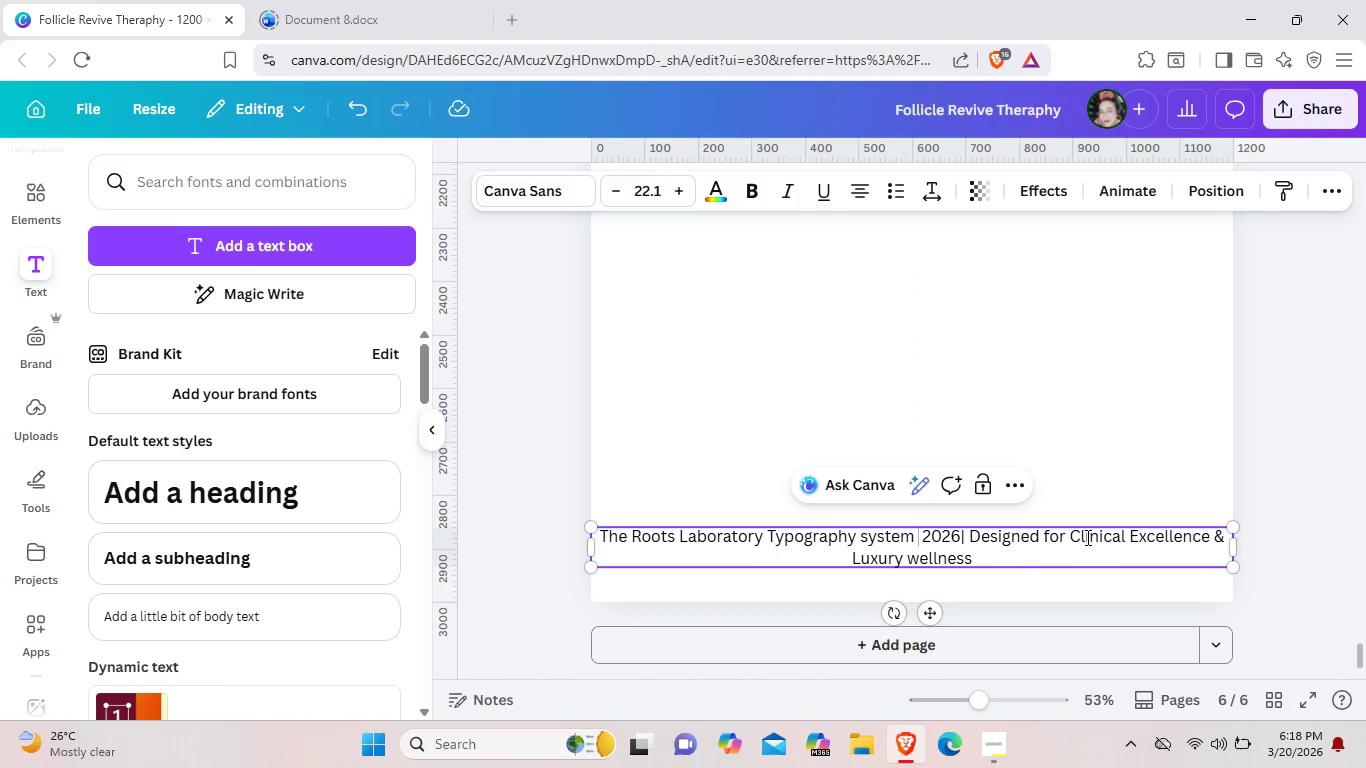 
key(Shift+C)
 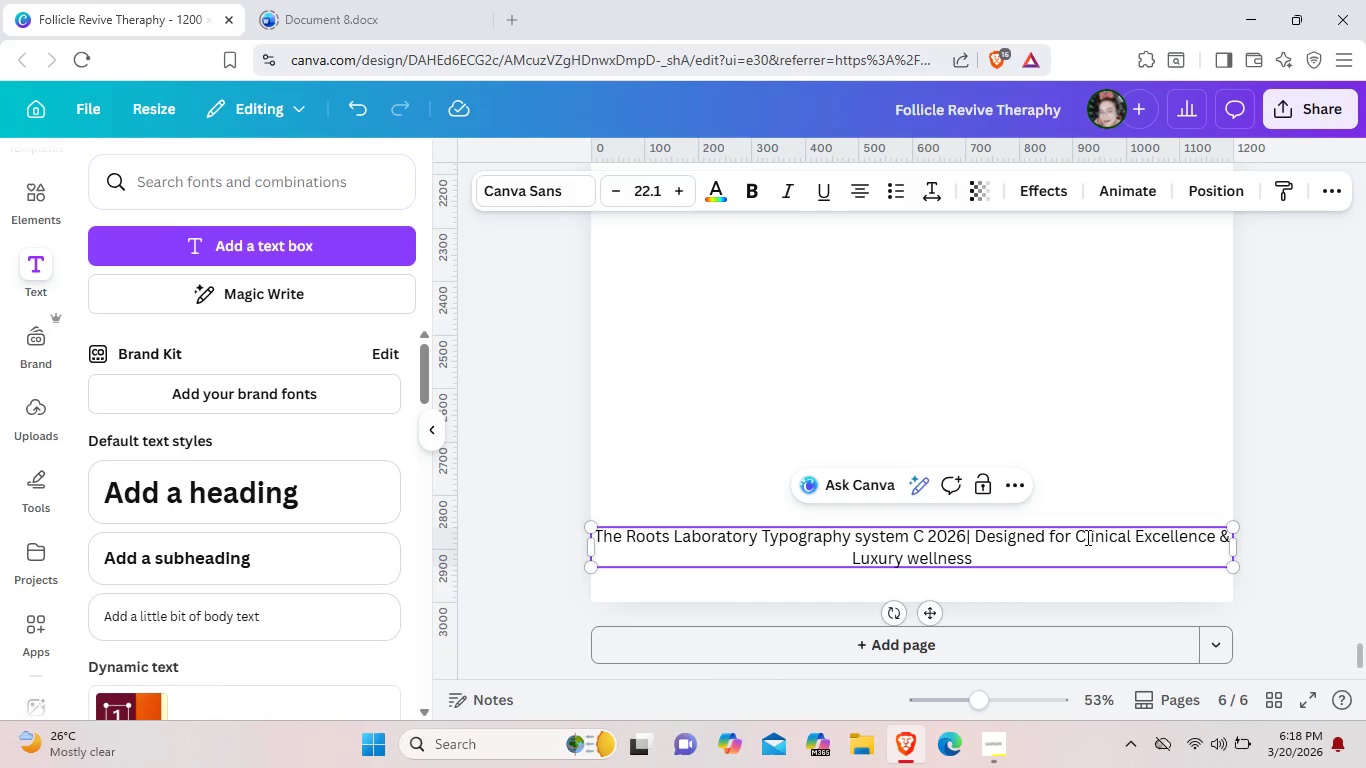 
key(Backspace)
 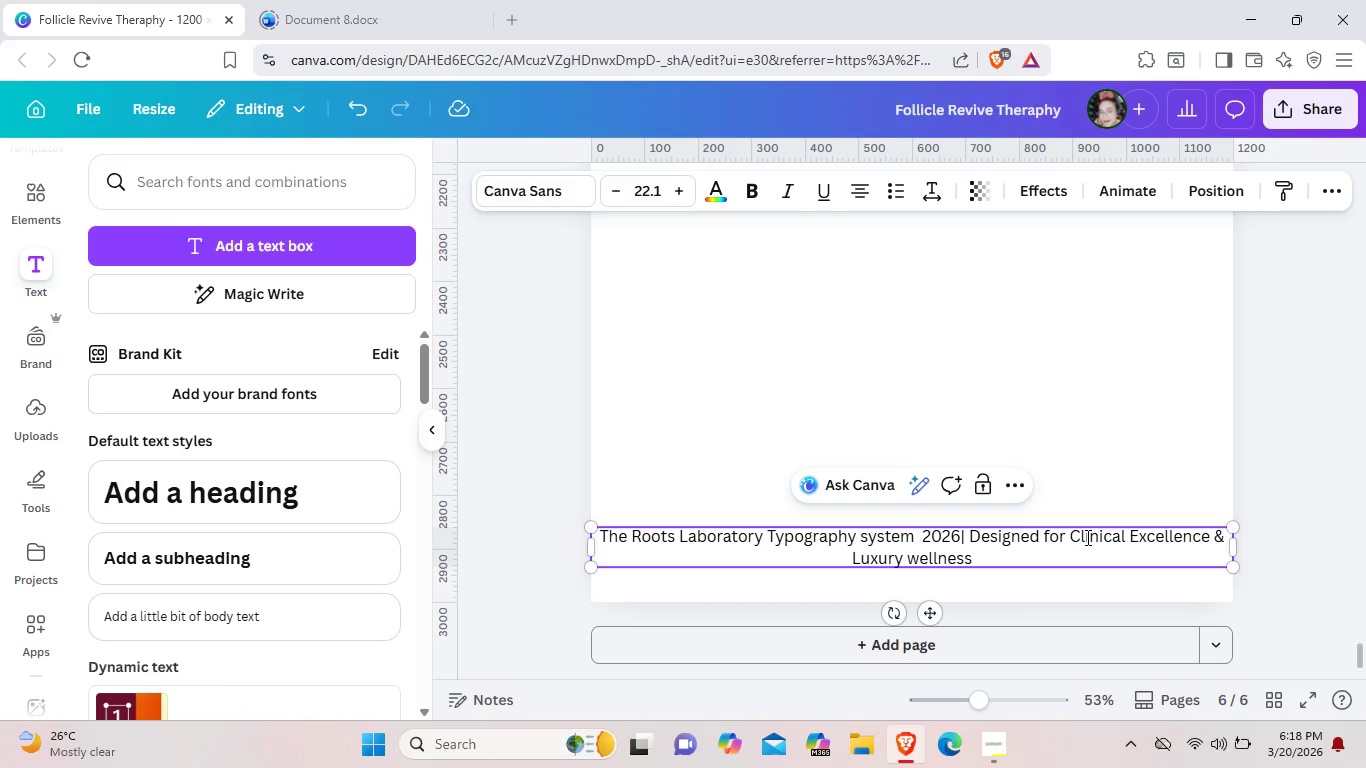 
type(CC)
key(Backspace)
key(Backspace)
 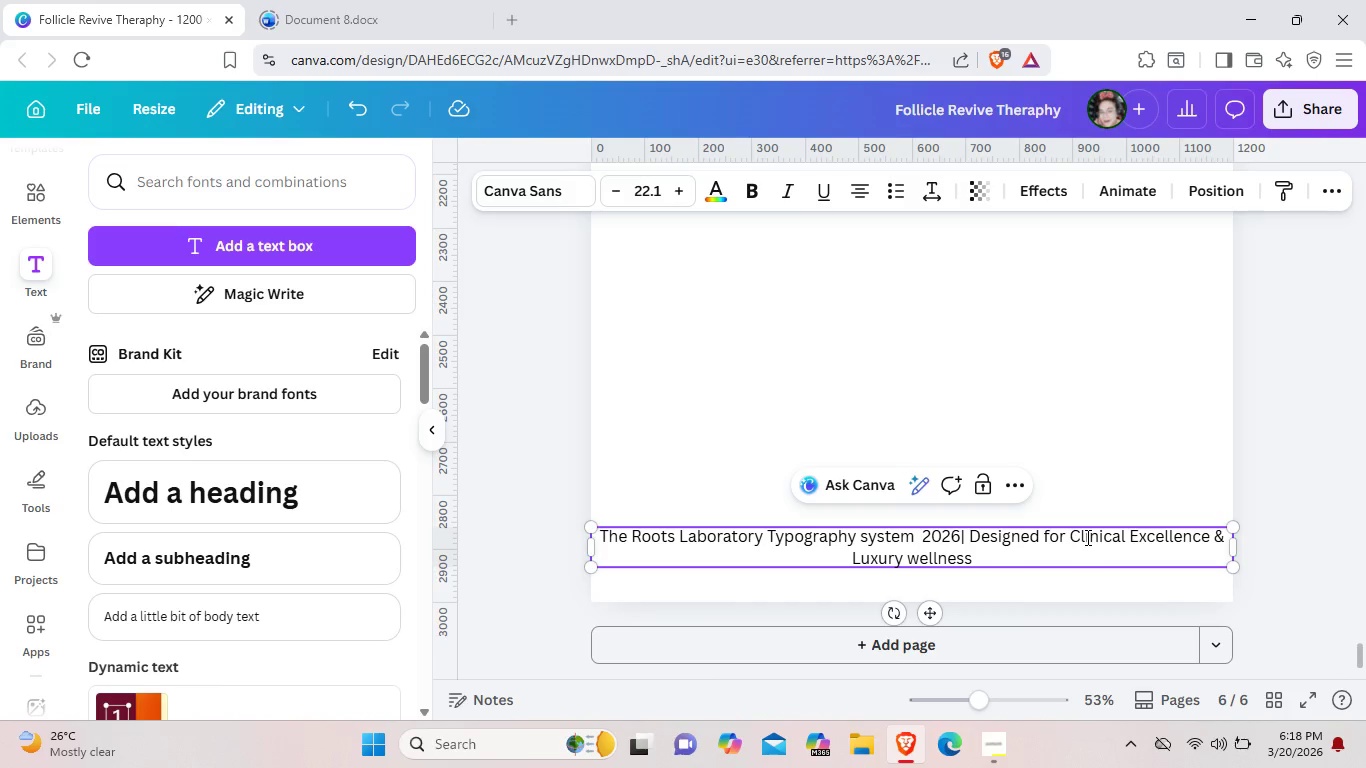 
wait(8.66)
 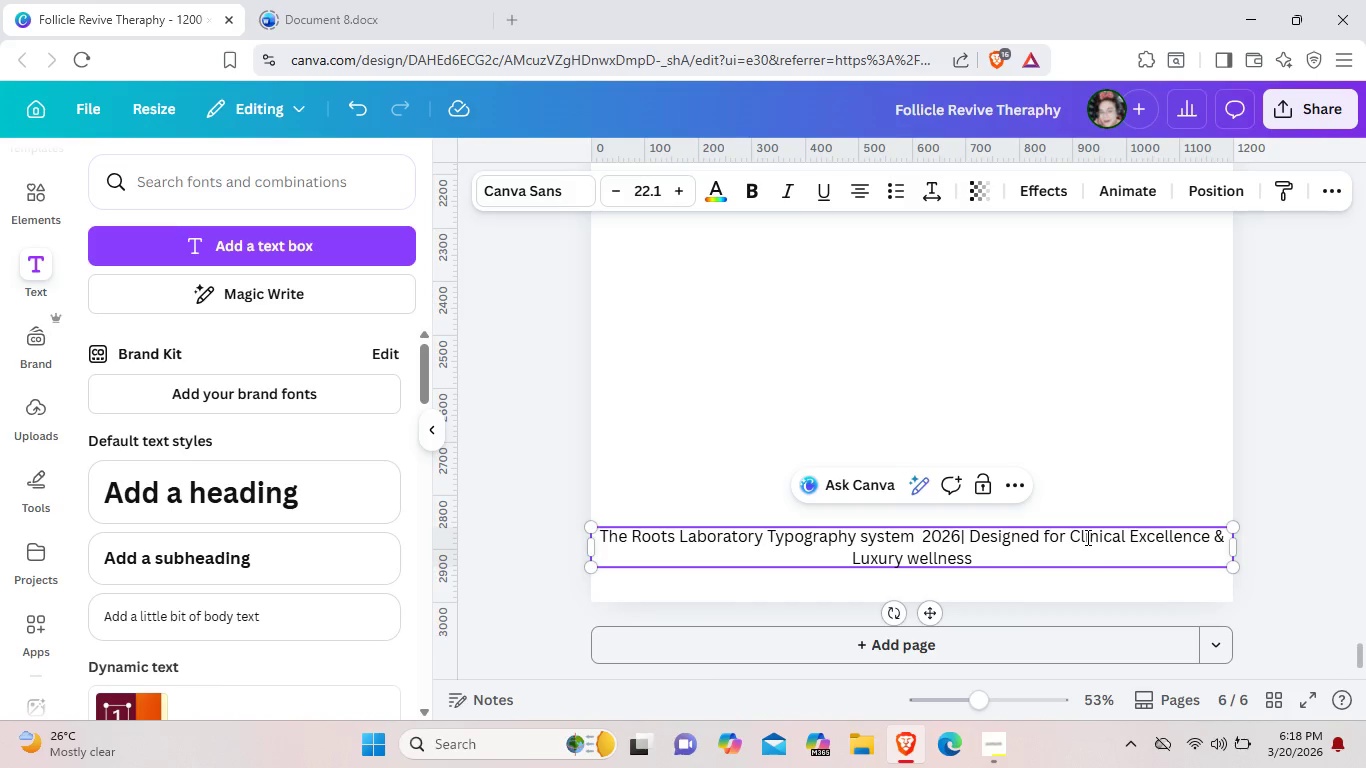 
left_click([53, 198])
 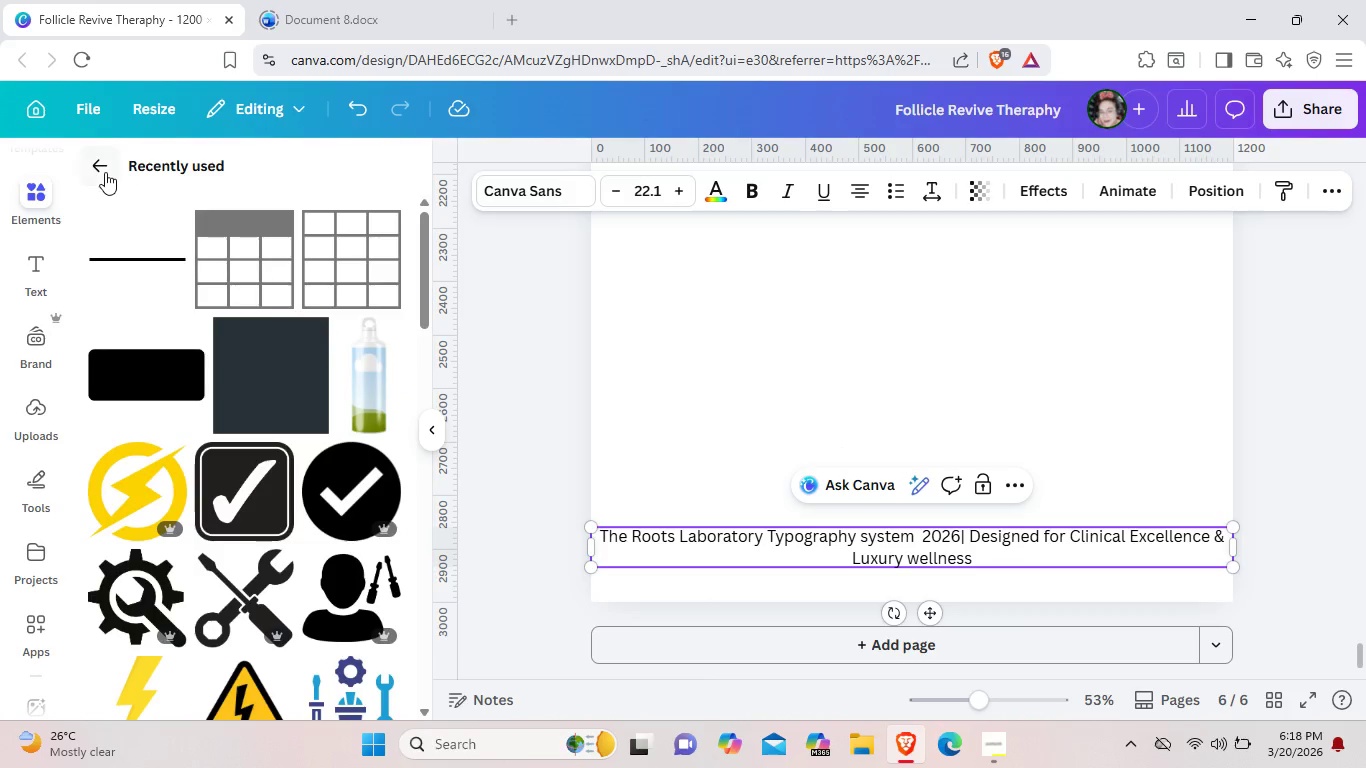 
left_click([105, 172])
 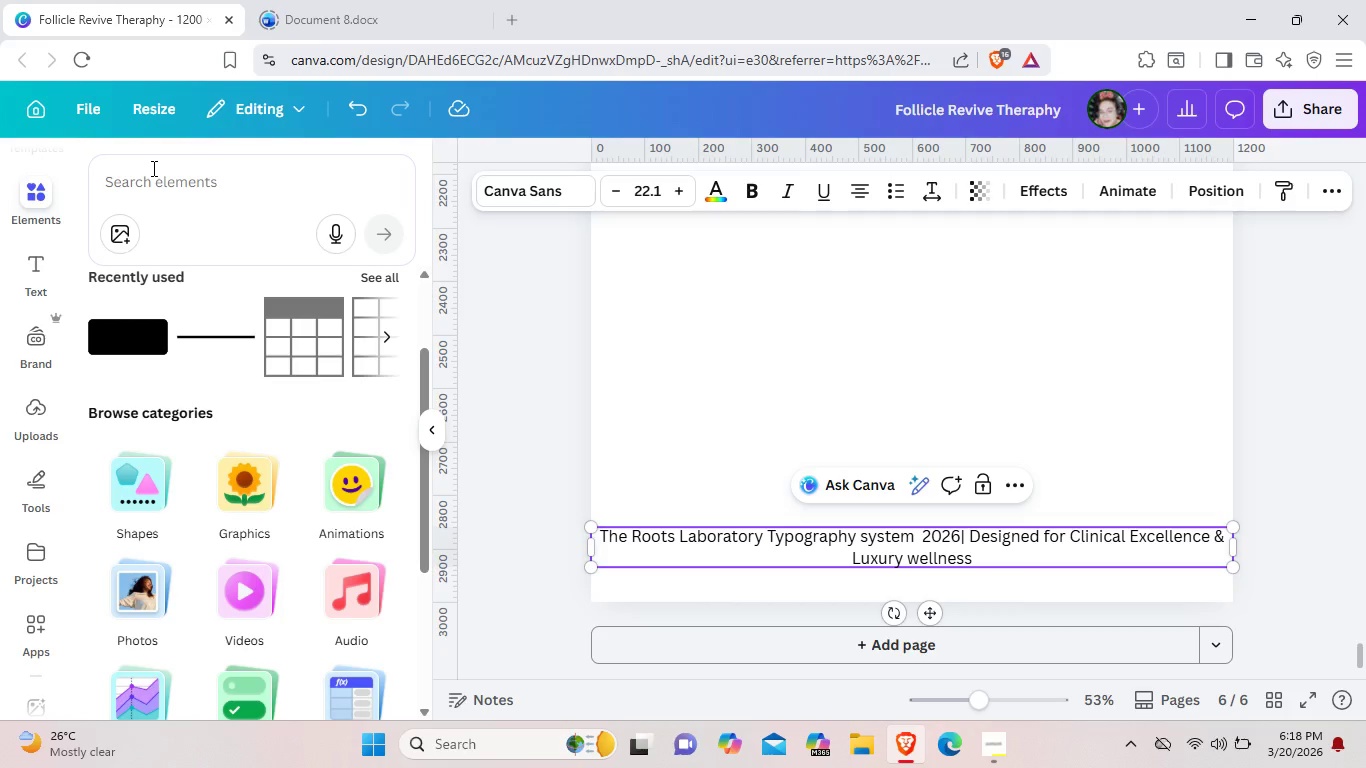 
left_click([152, 168])
 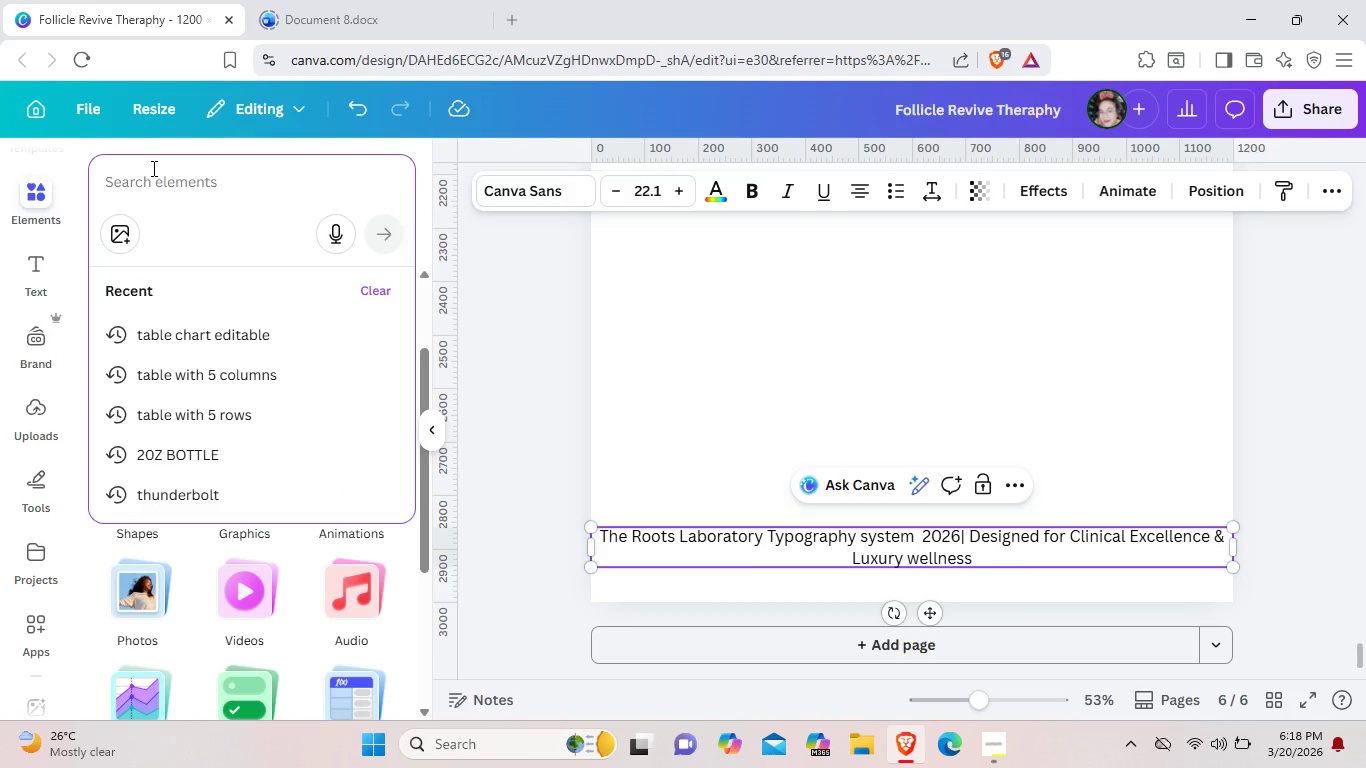 
type(cir)
 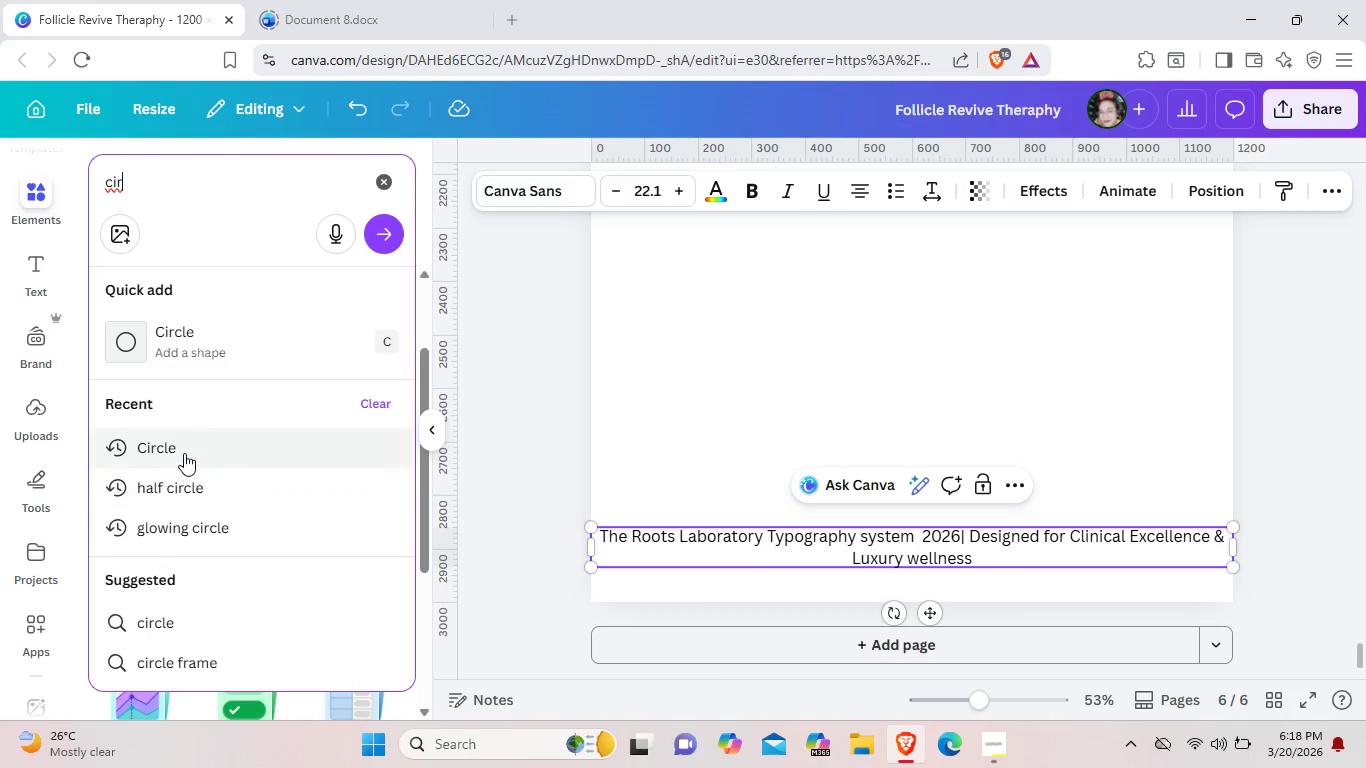 
left_click([184, 451])
 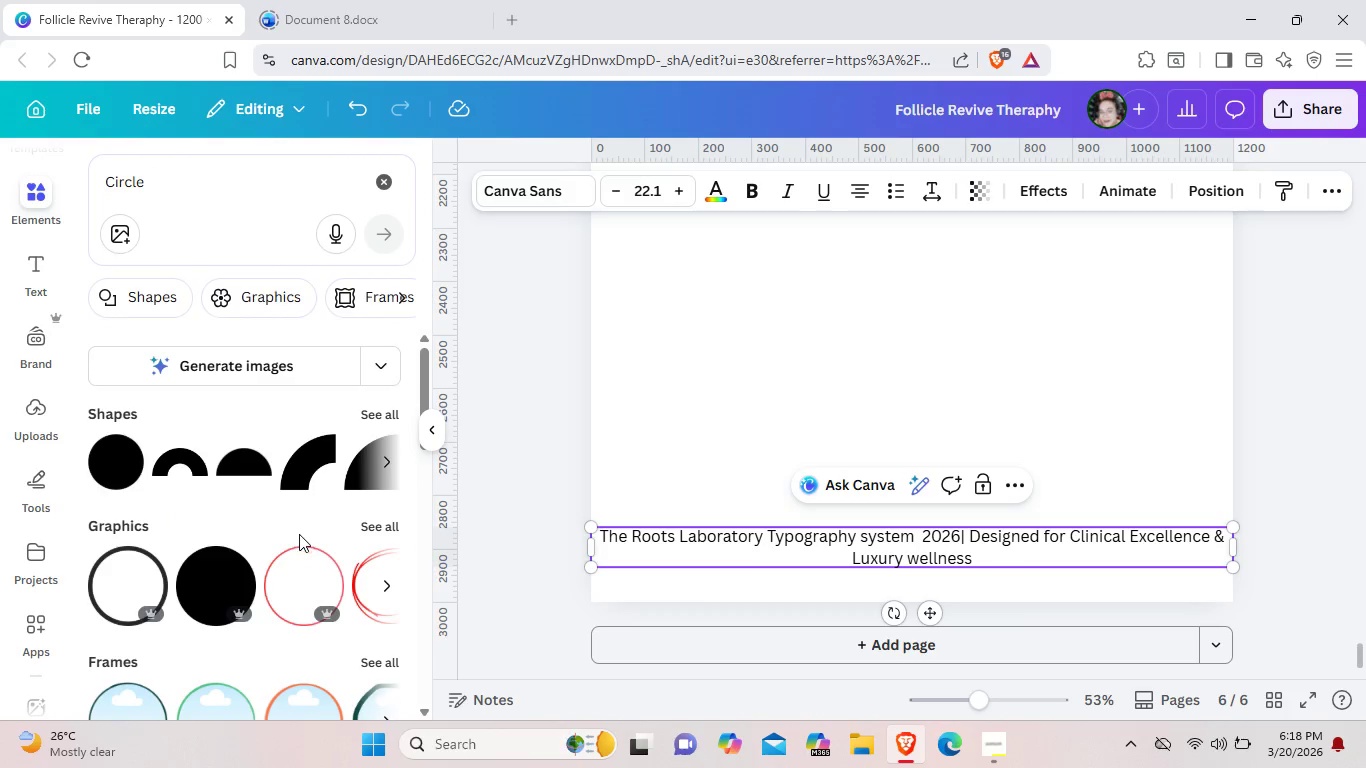 
left_click([307, 561])
 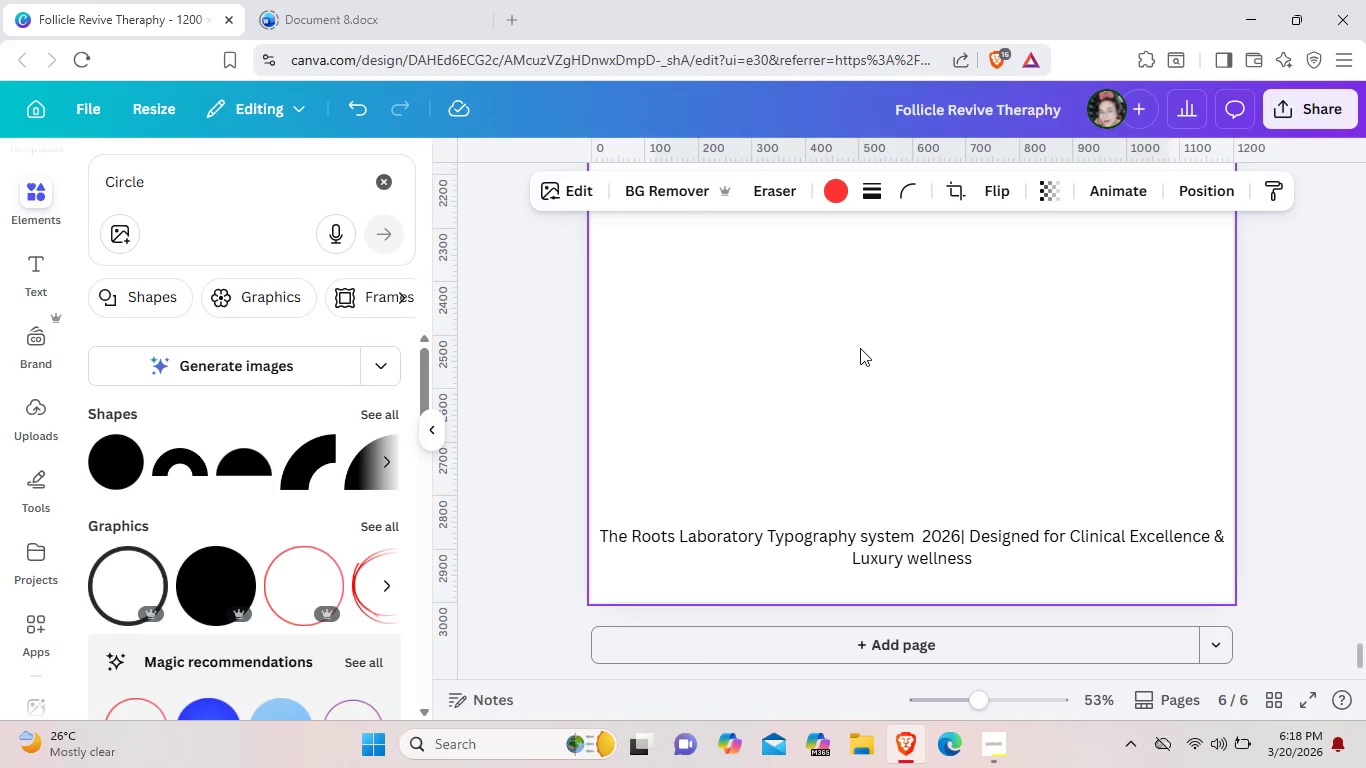 
scroll: coordinate [858, 347], scroll_direction: up, amount: 5.0
 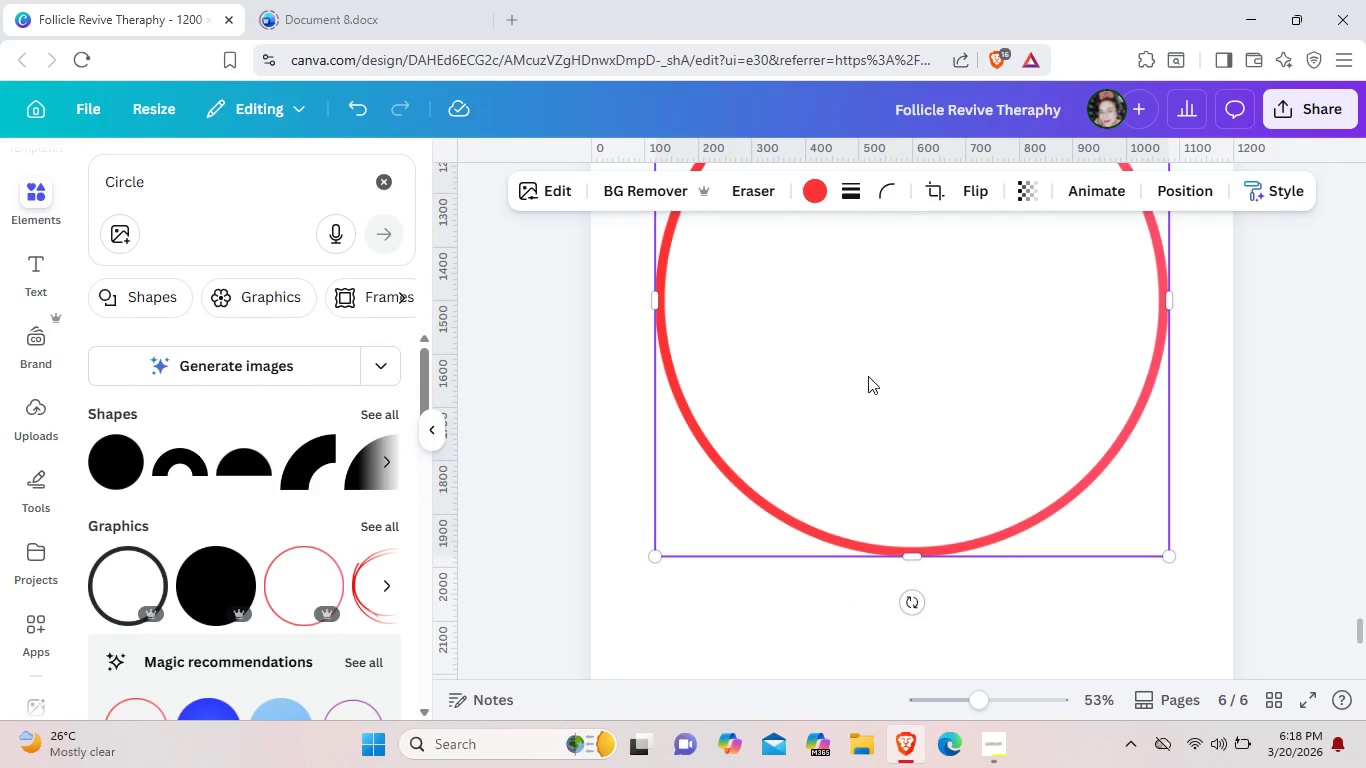 
left_click([868, 376])
 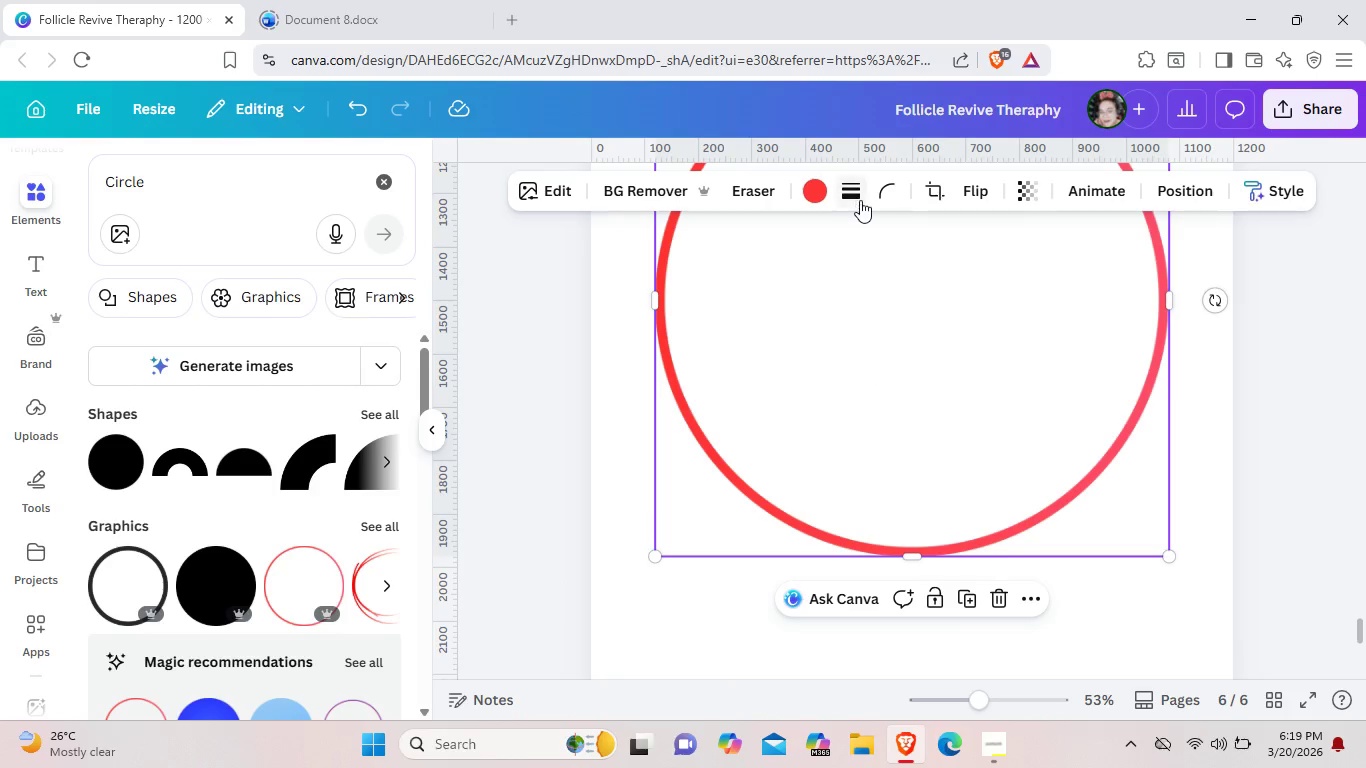 
left_click([864, 199])
 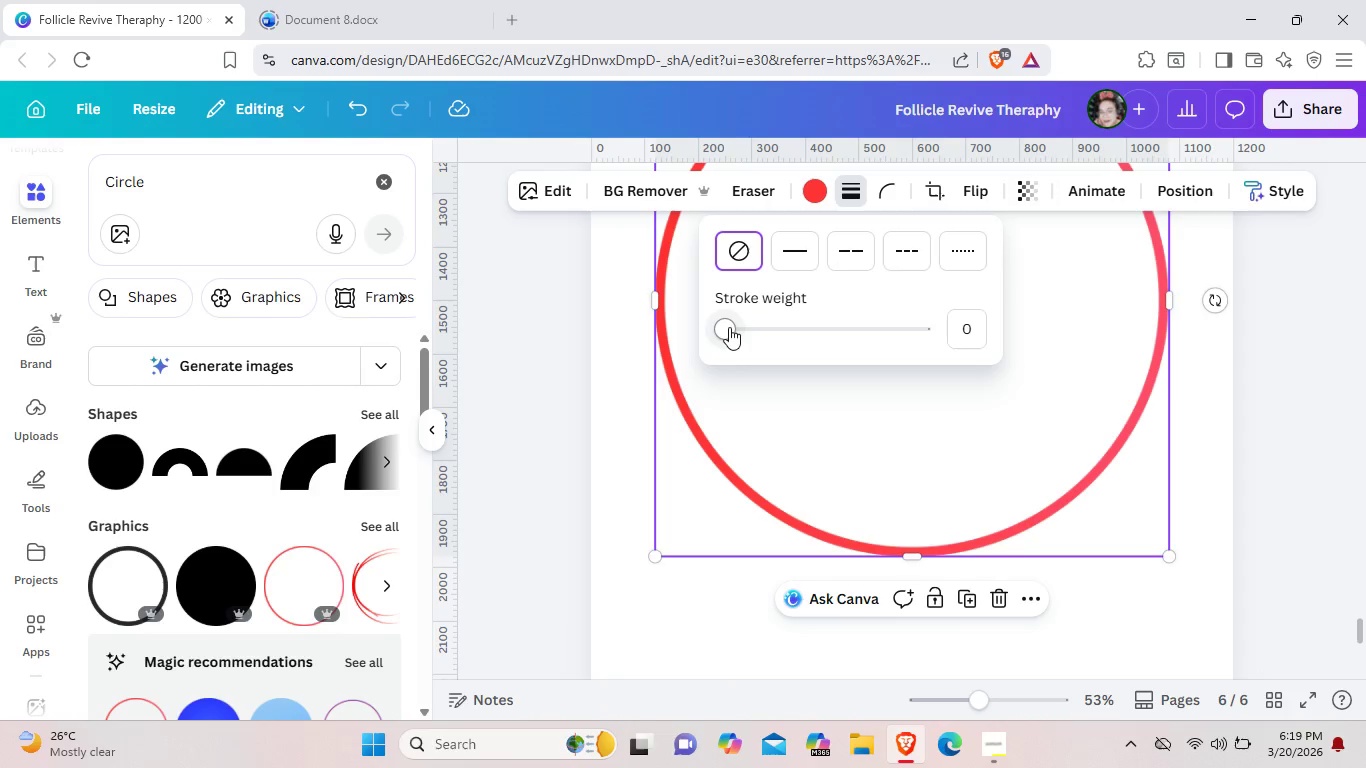 
left_click_drag(start_coordinate=[729, 327], to_coordinate=[704, 327])
 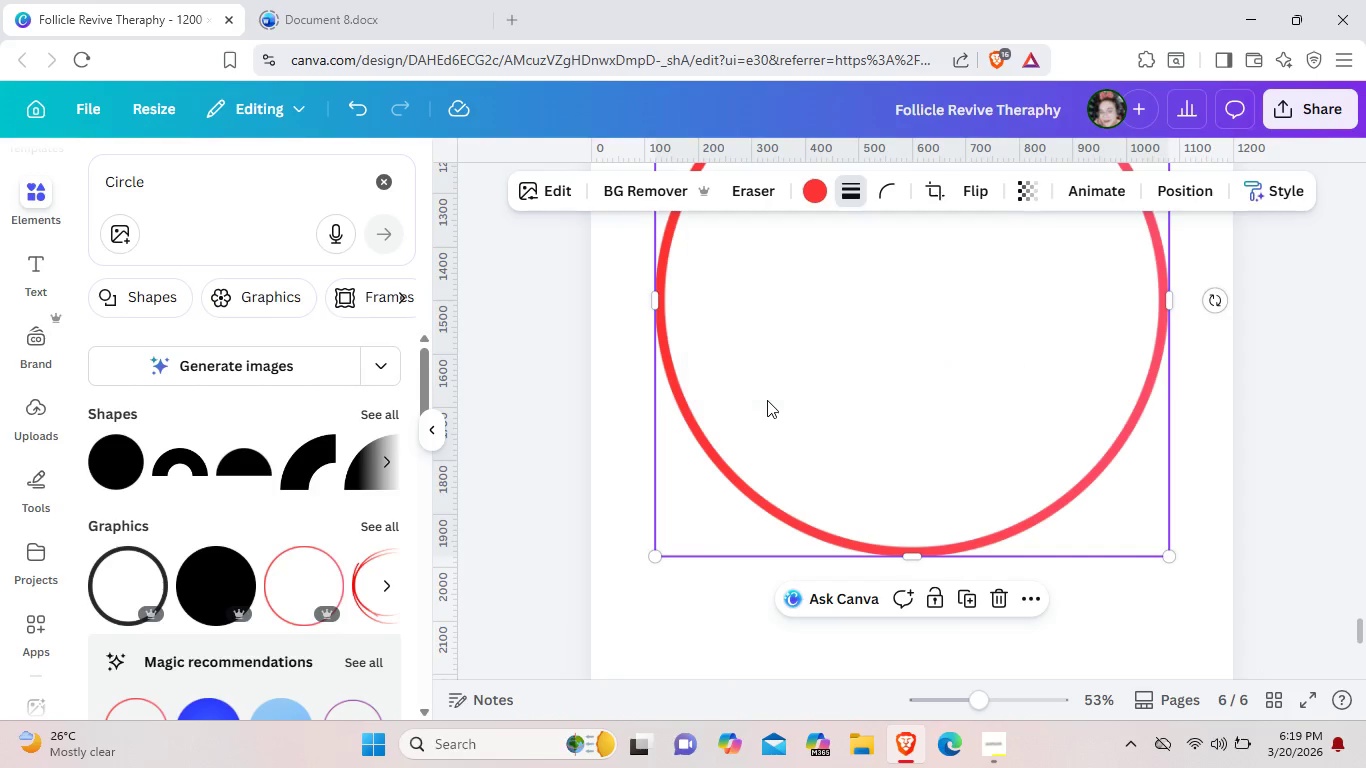 
left_click([767, 400])
 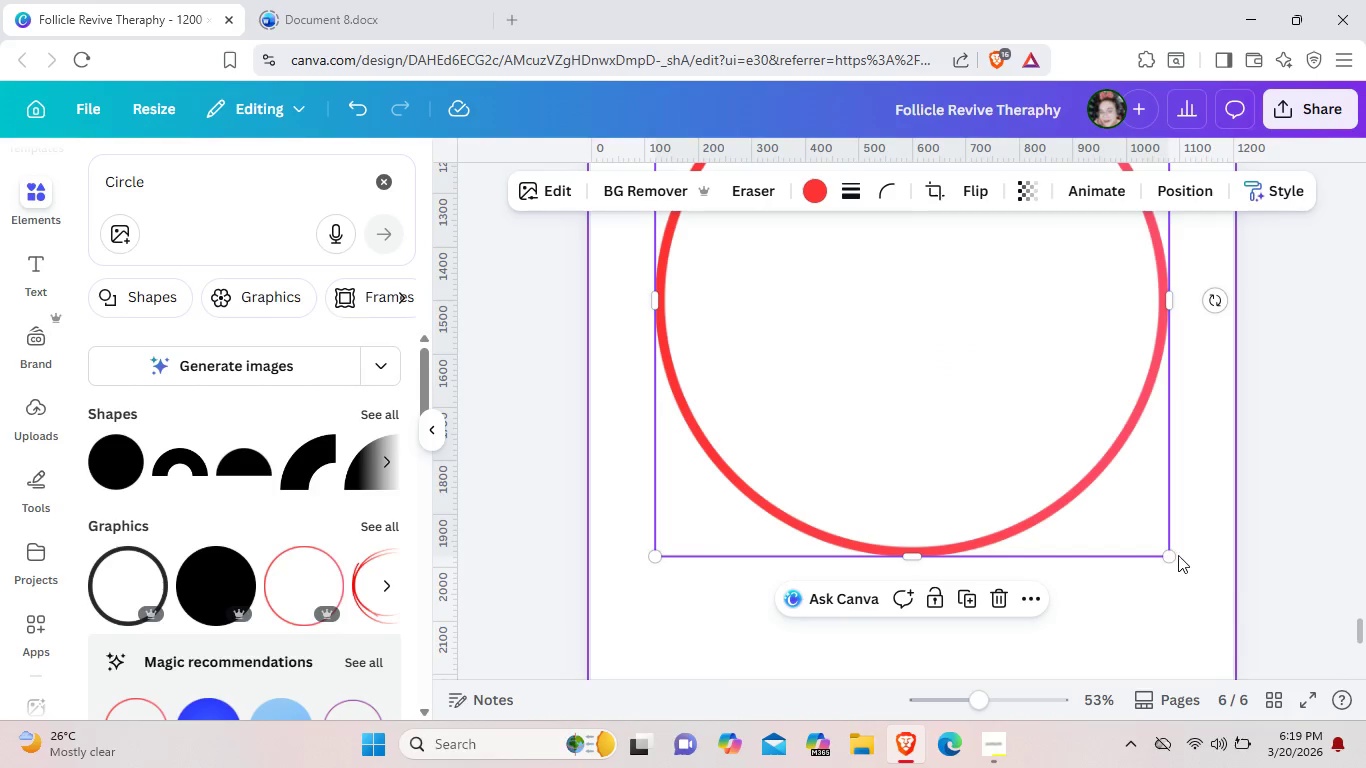 
left_click_drag(start_coordinate=[1168, 554], to_coordinate=[804, 234])
 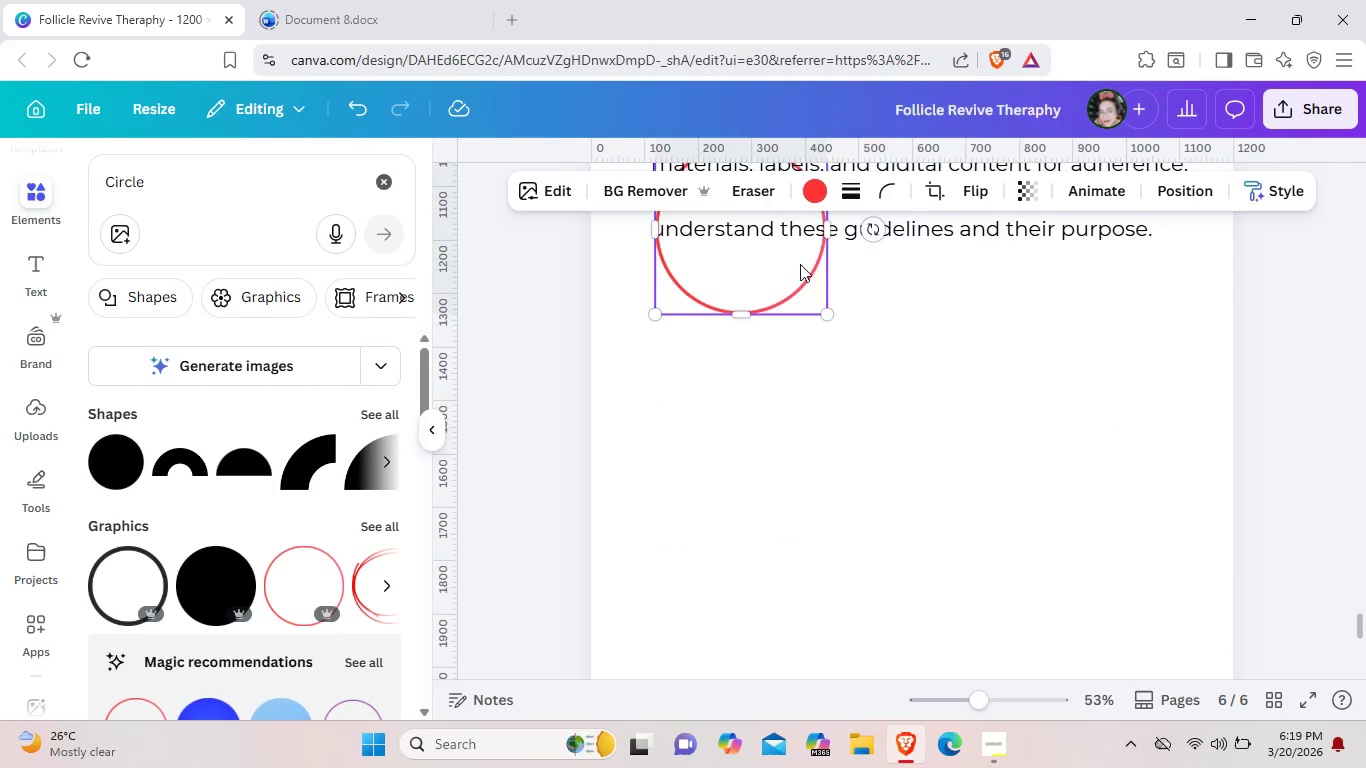 
scroll: coordinate [800, 264], scroll_direction: up, amount: 1.0
 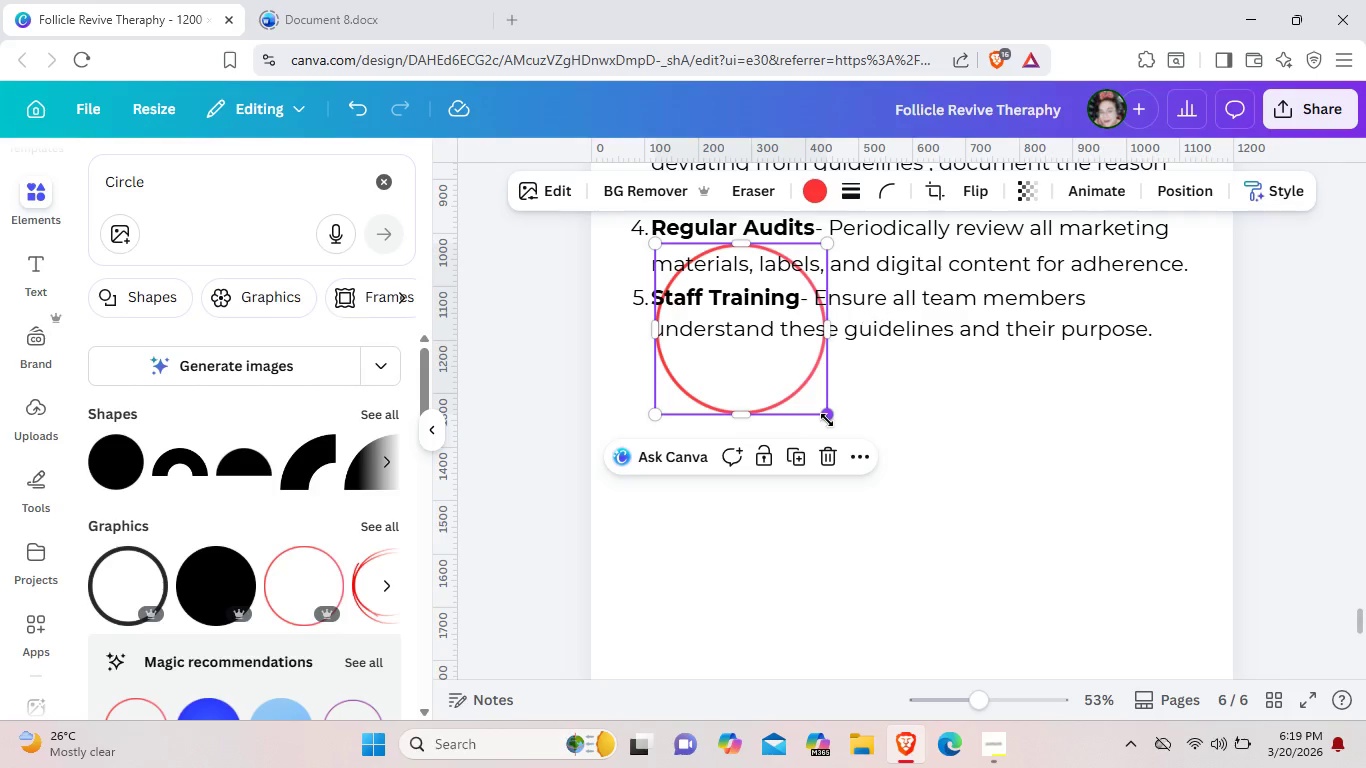 
left_click_drag(start_coordinate=[827, 420], to_coordinate=[770, 344])
 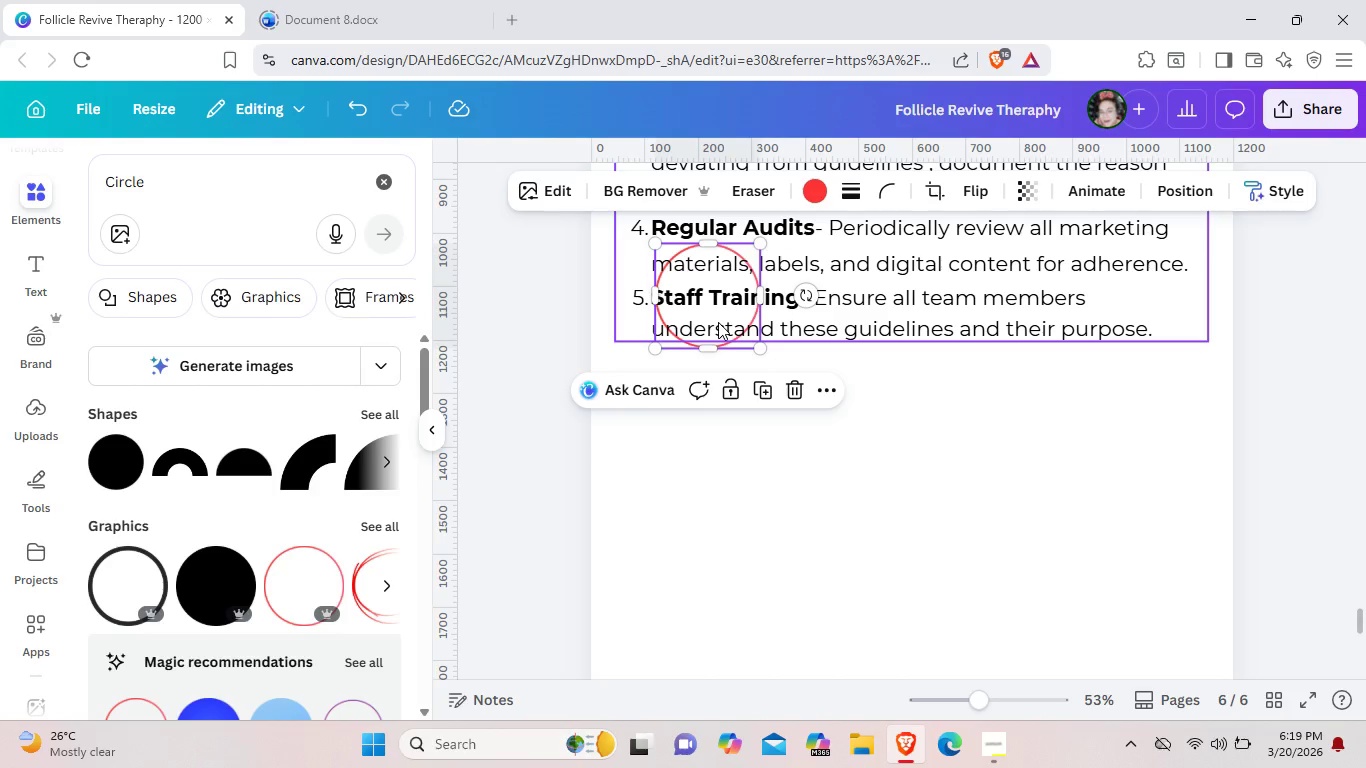 
left_click_drag(start_coordinate=[718, 322], to_coordinate=[746, 543])
 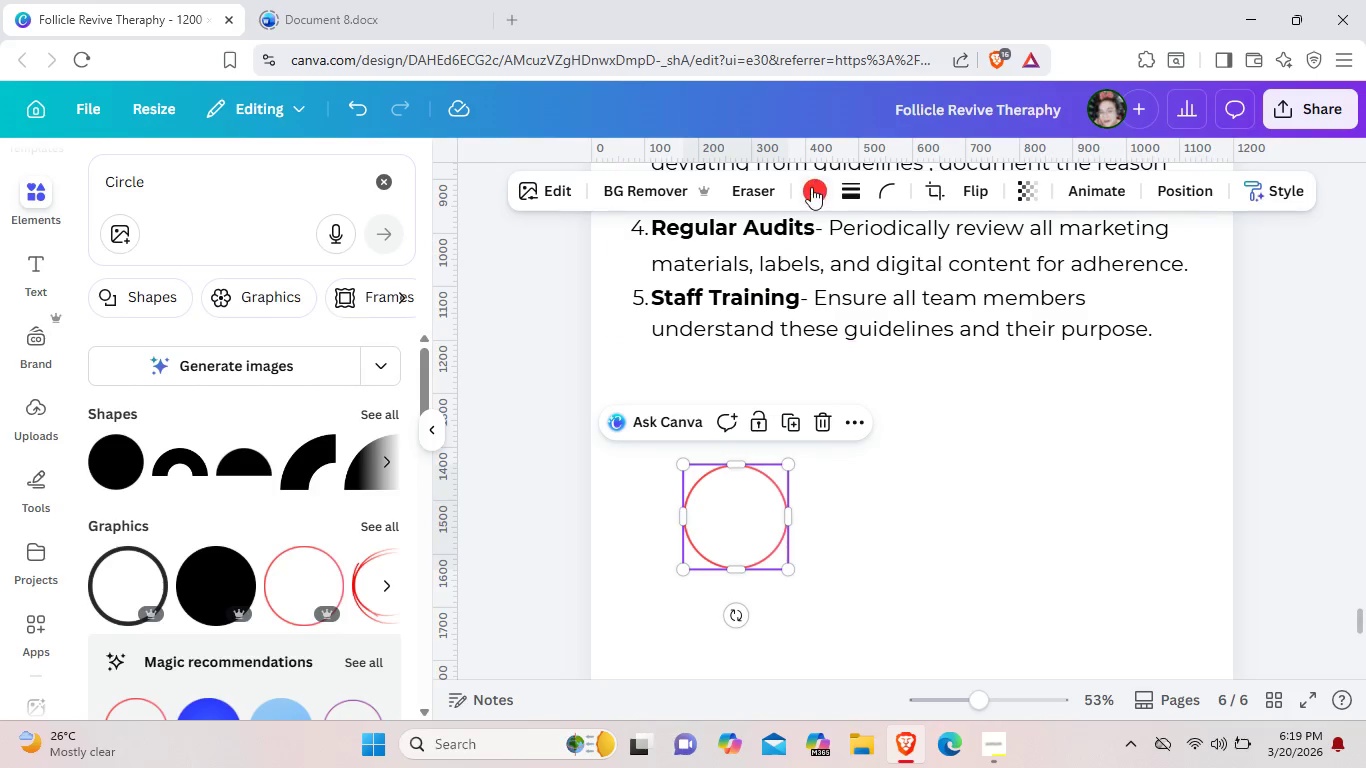 
left_click([811, 188])
 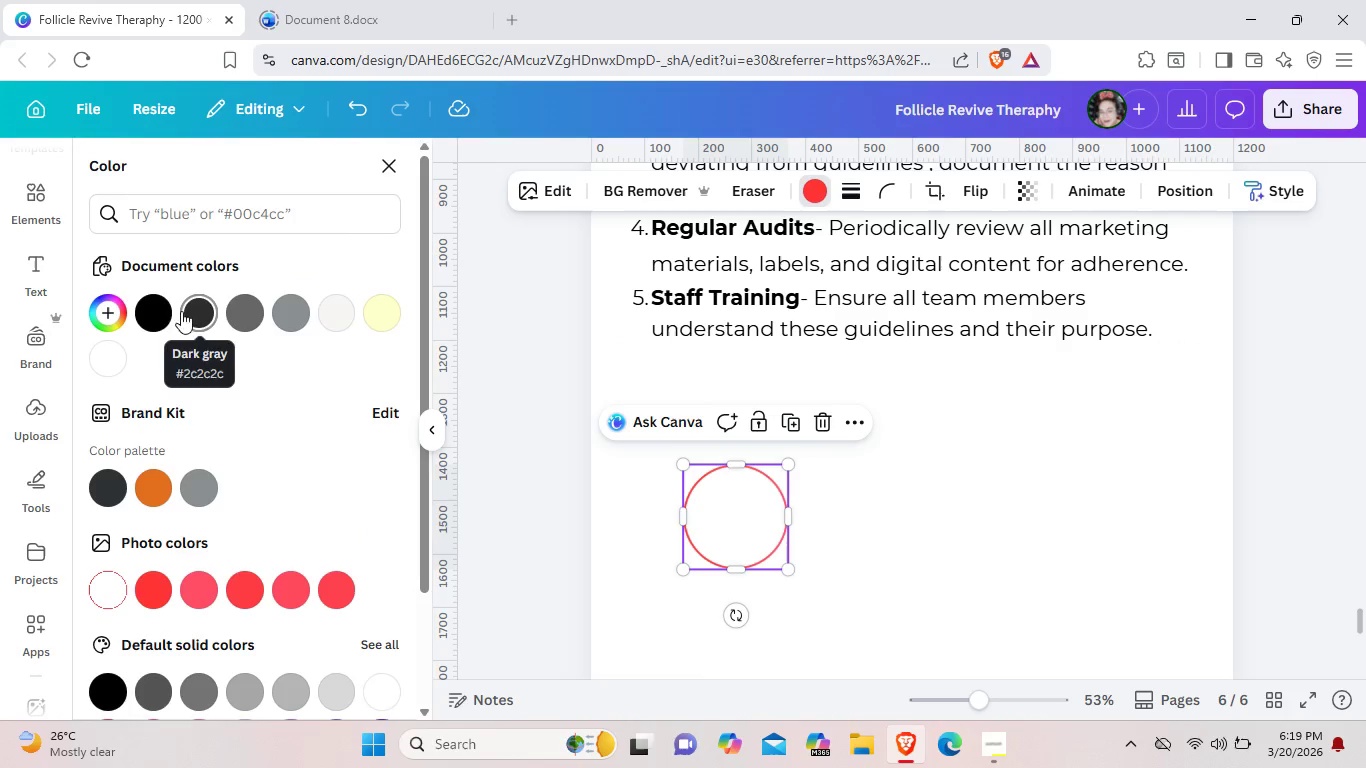 
left_click([169, 316])
 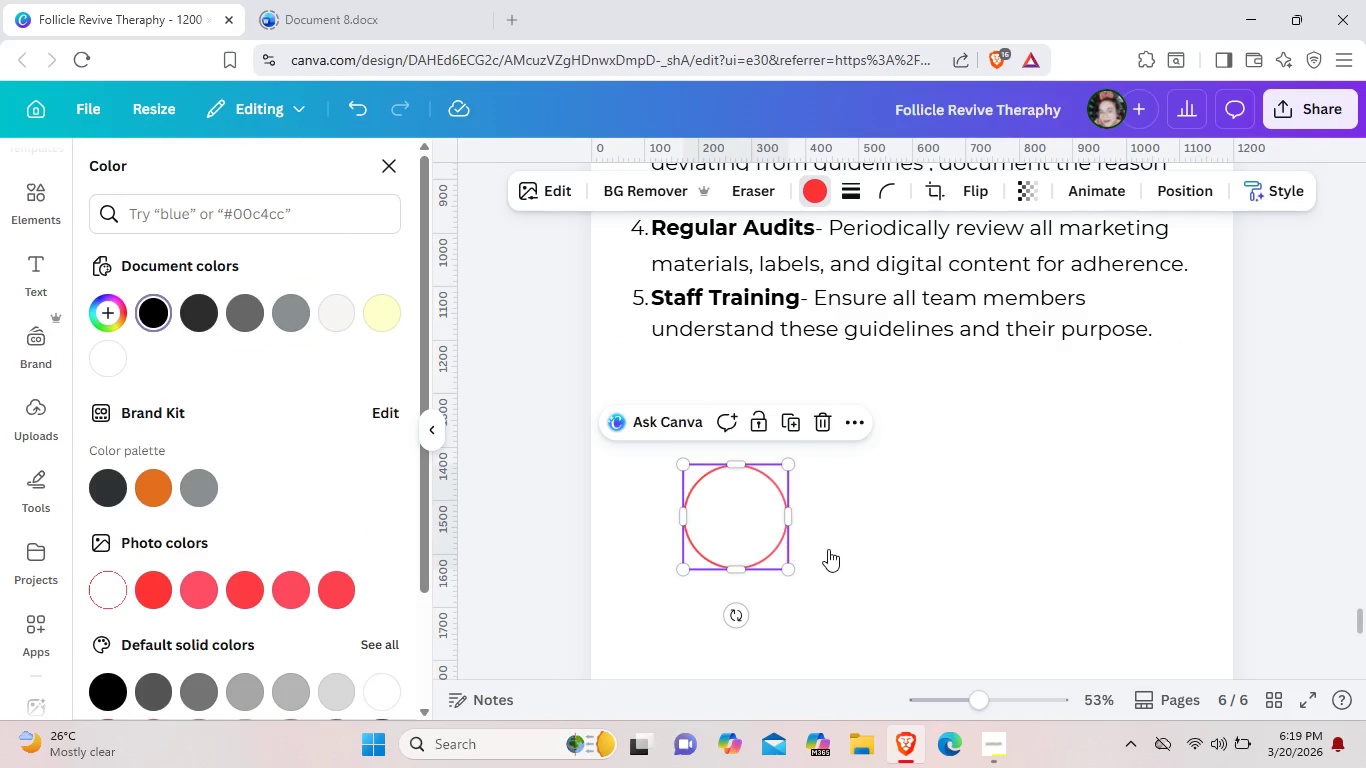 
left_click([833, 543])
 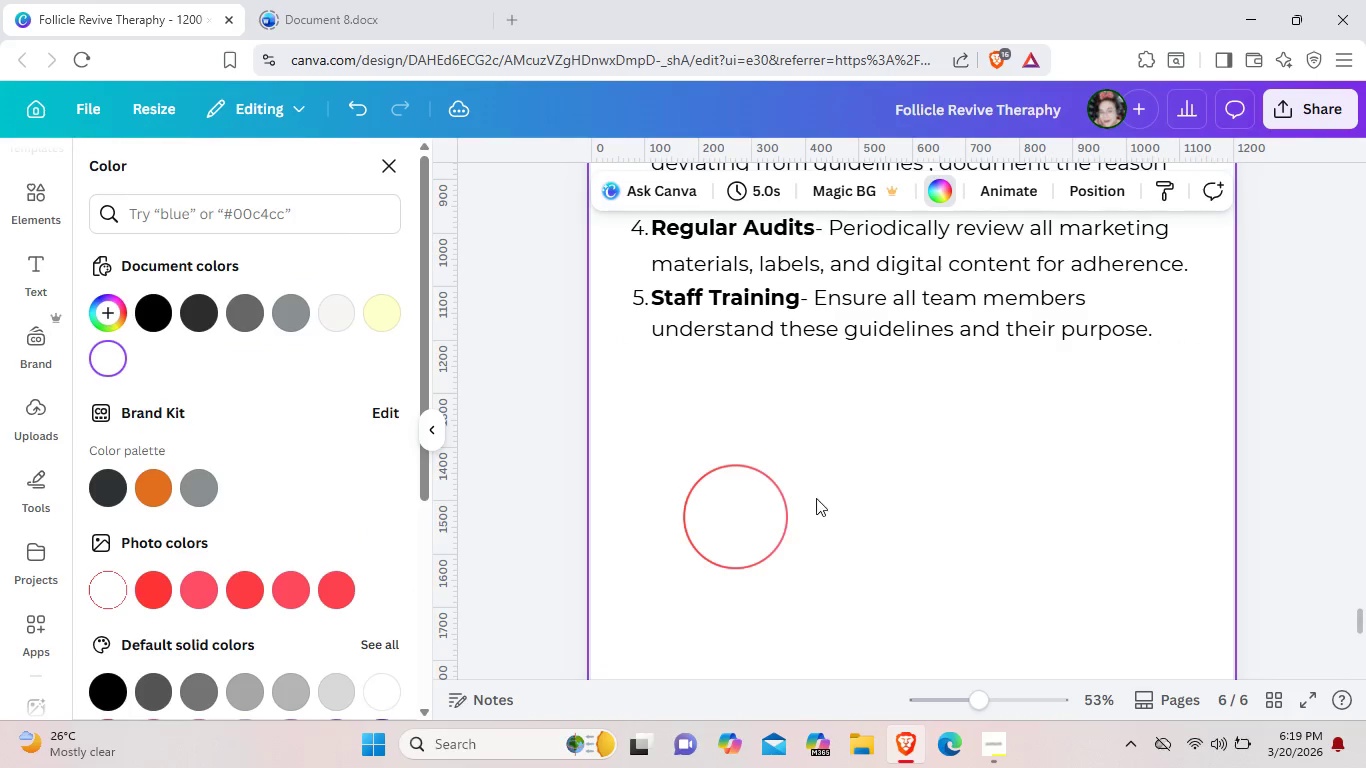 
left_click([764, 517])
 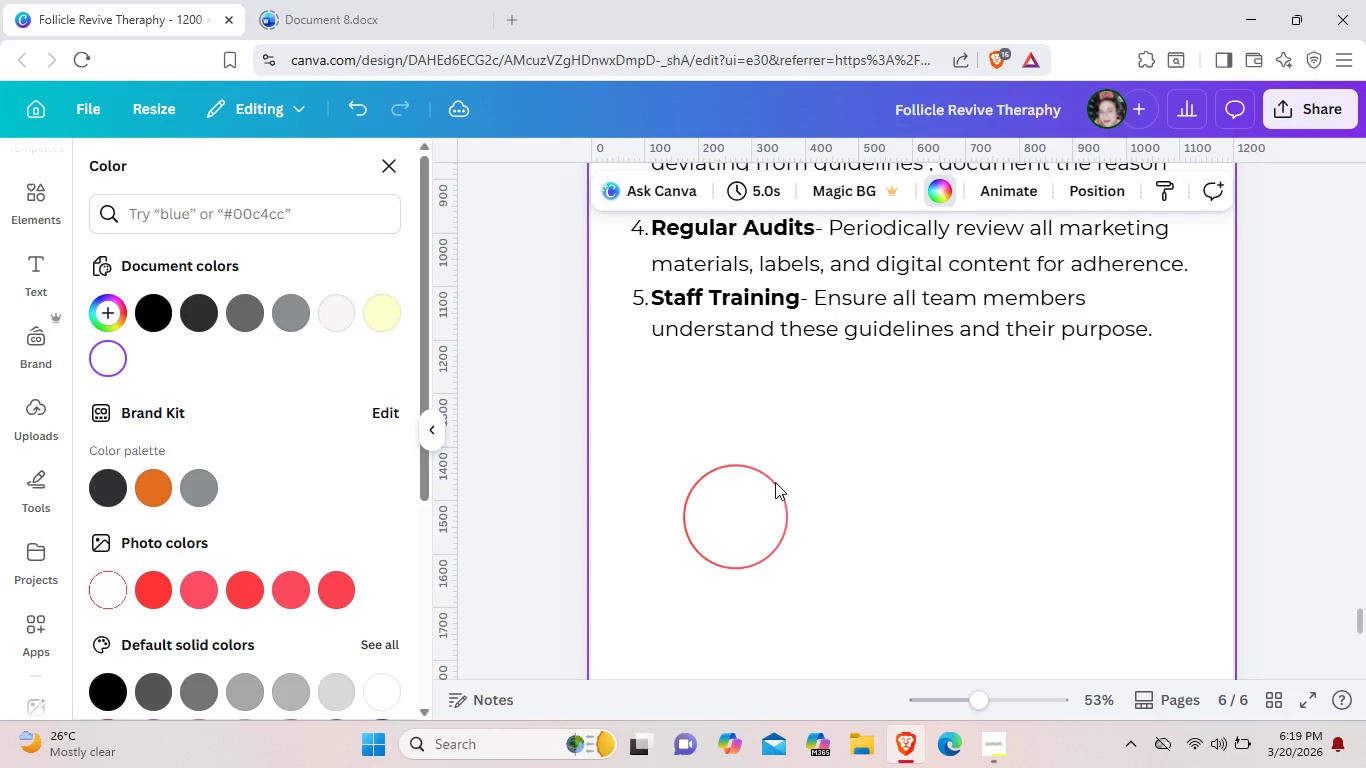 
double_click([775, 482])
 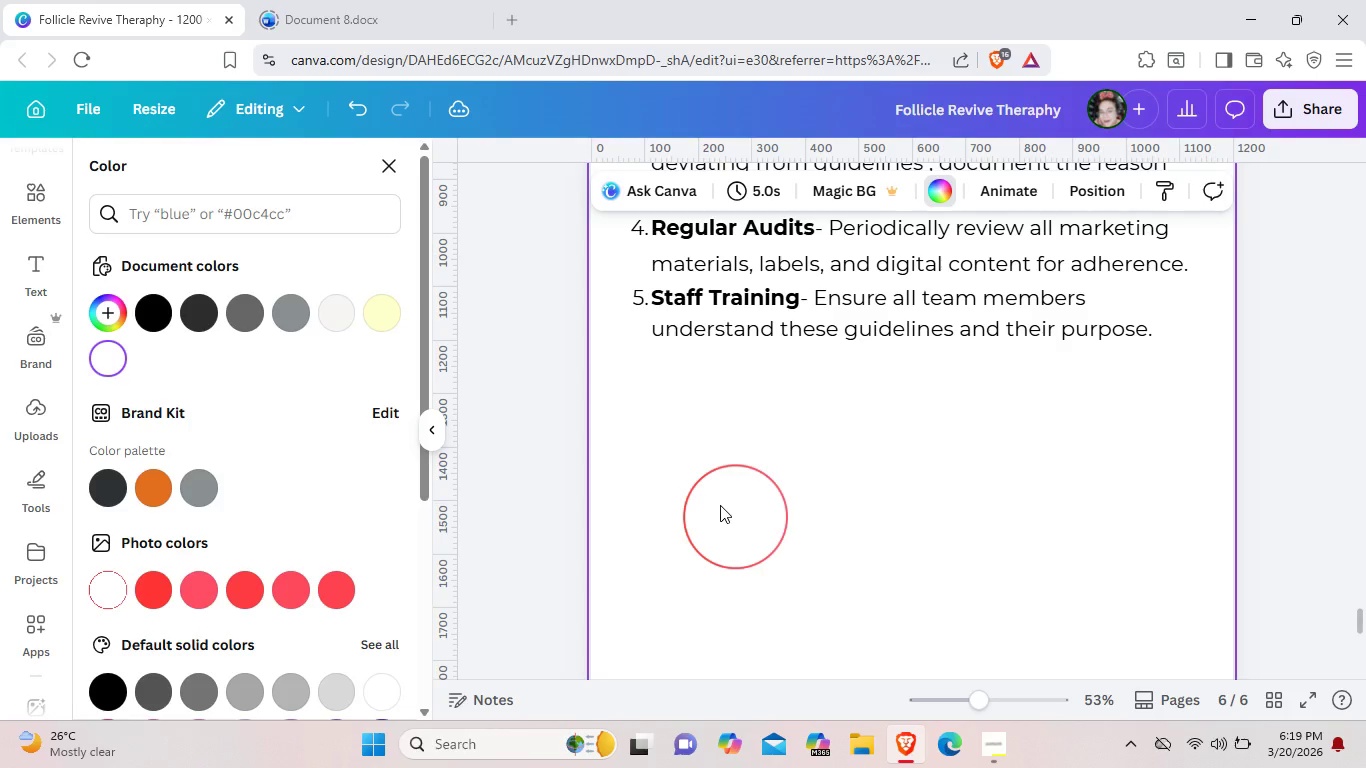 
left_click([720, 505])
 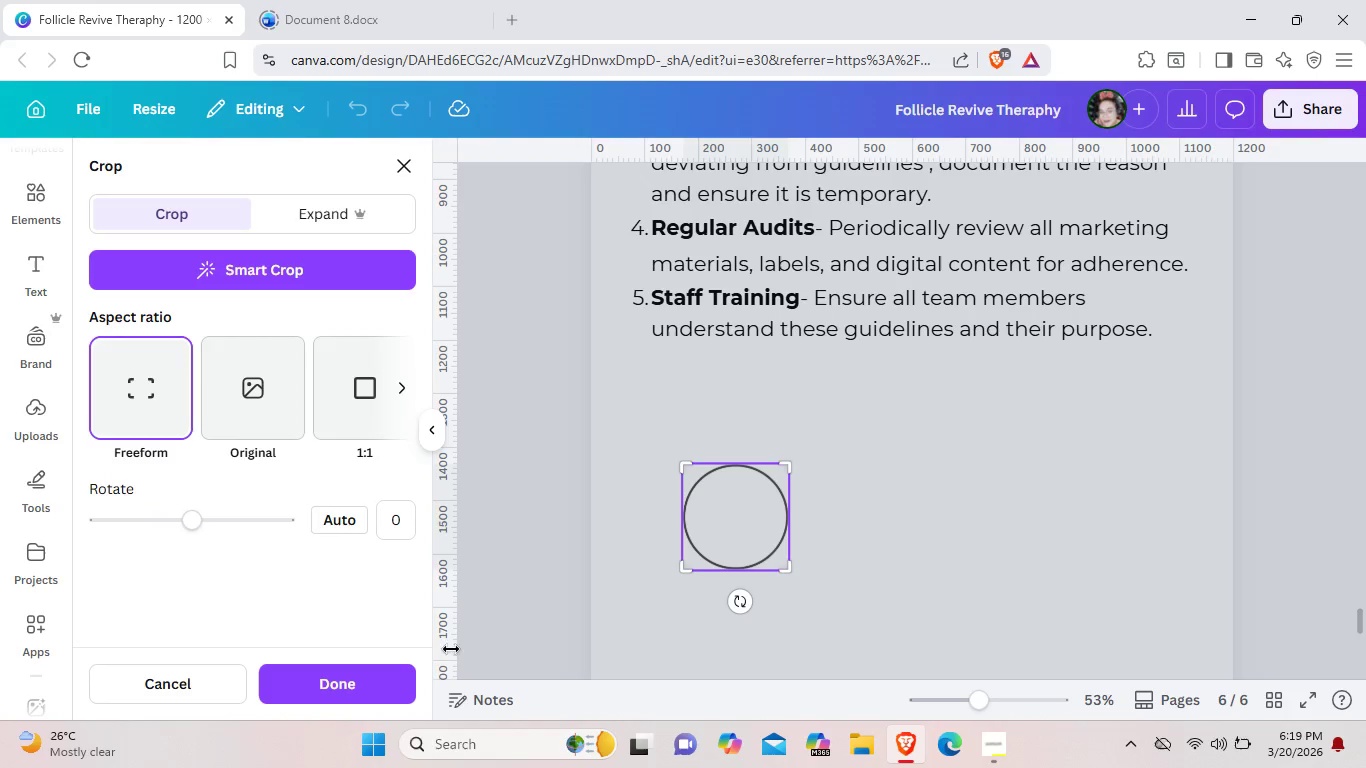 
left_click([404, 669])
 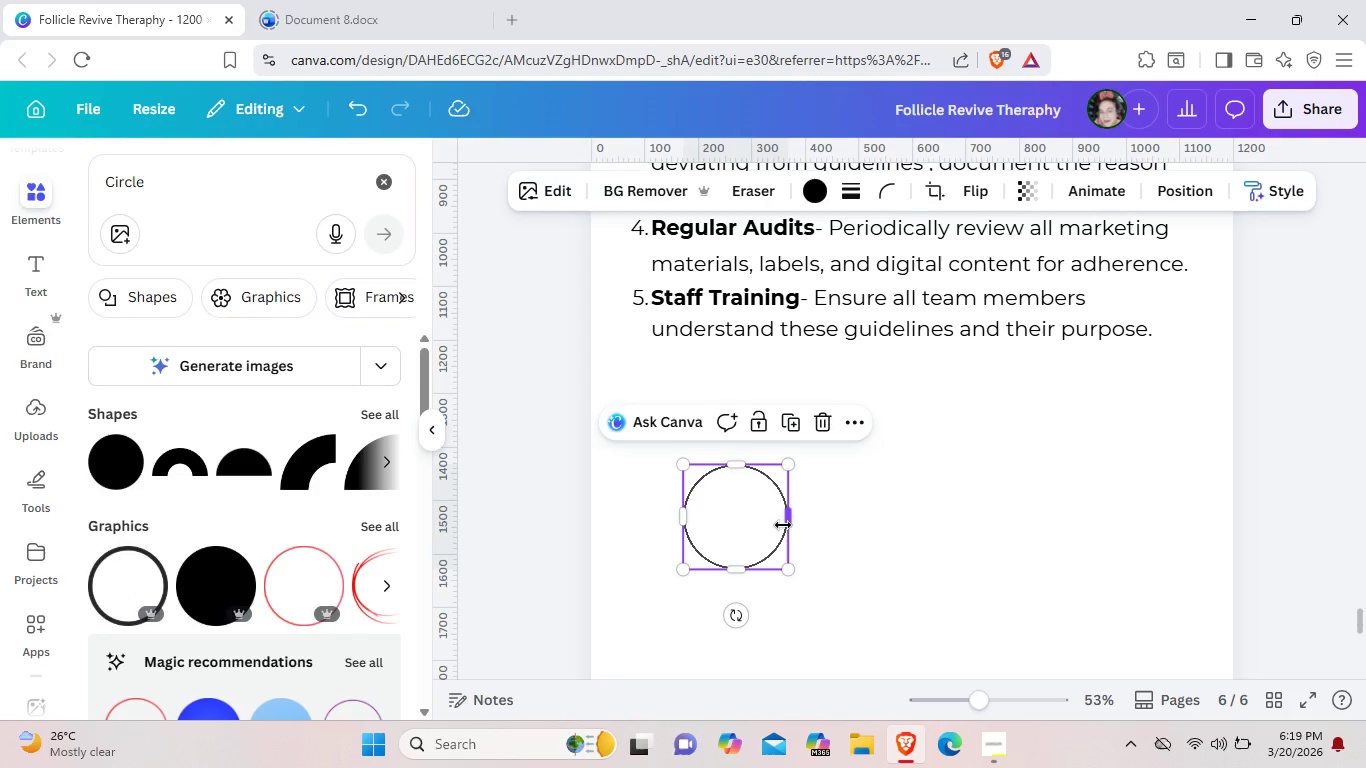 
left_click([846, 506])
 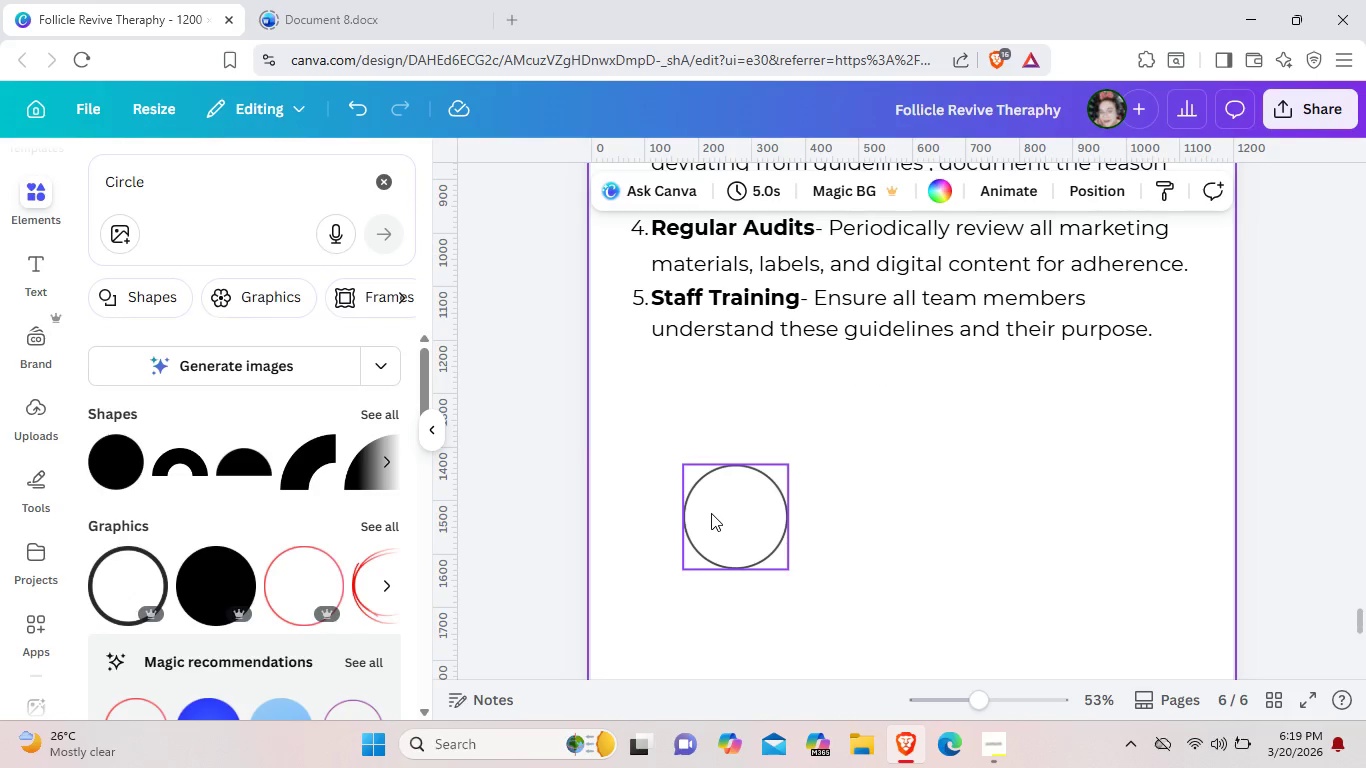 
left_click([711, 513])
 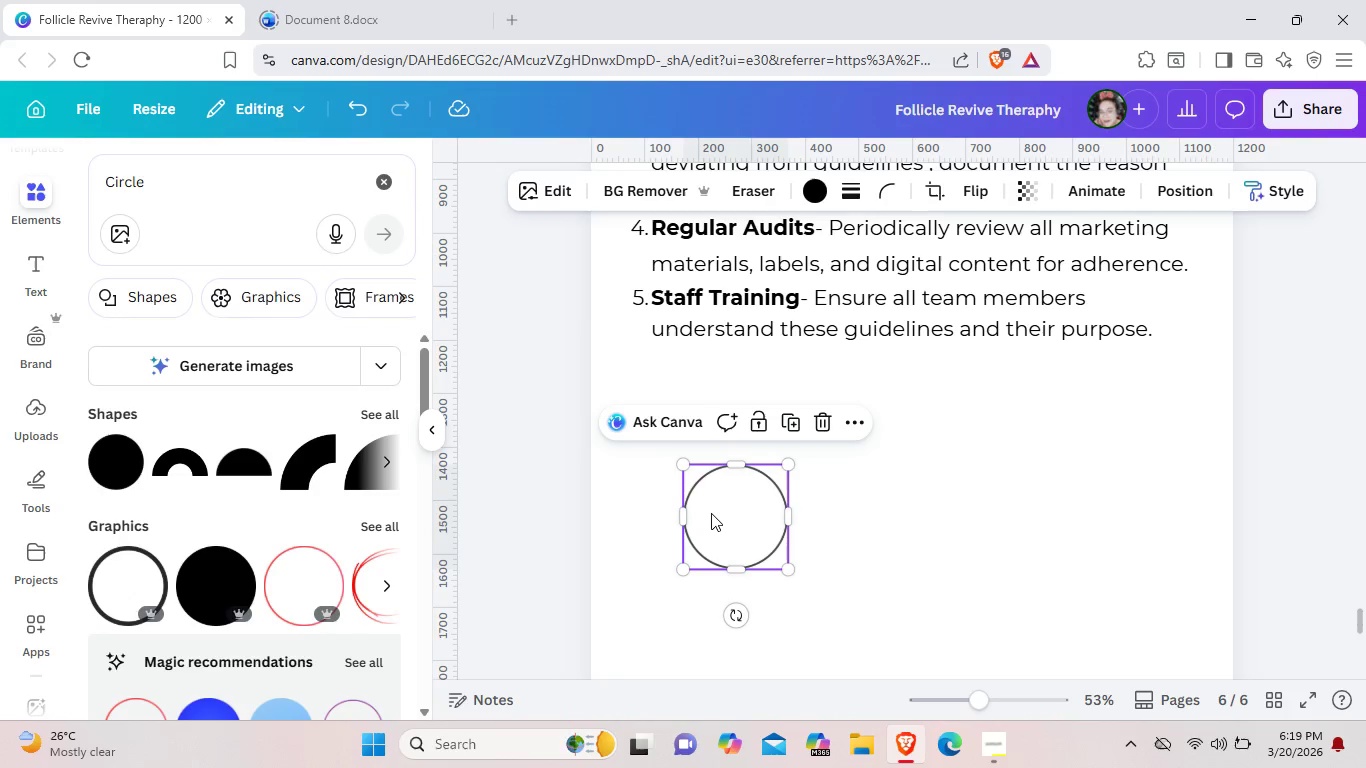 
key(Shift+C)
 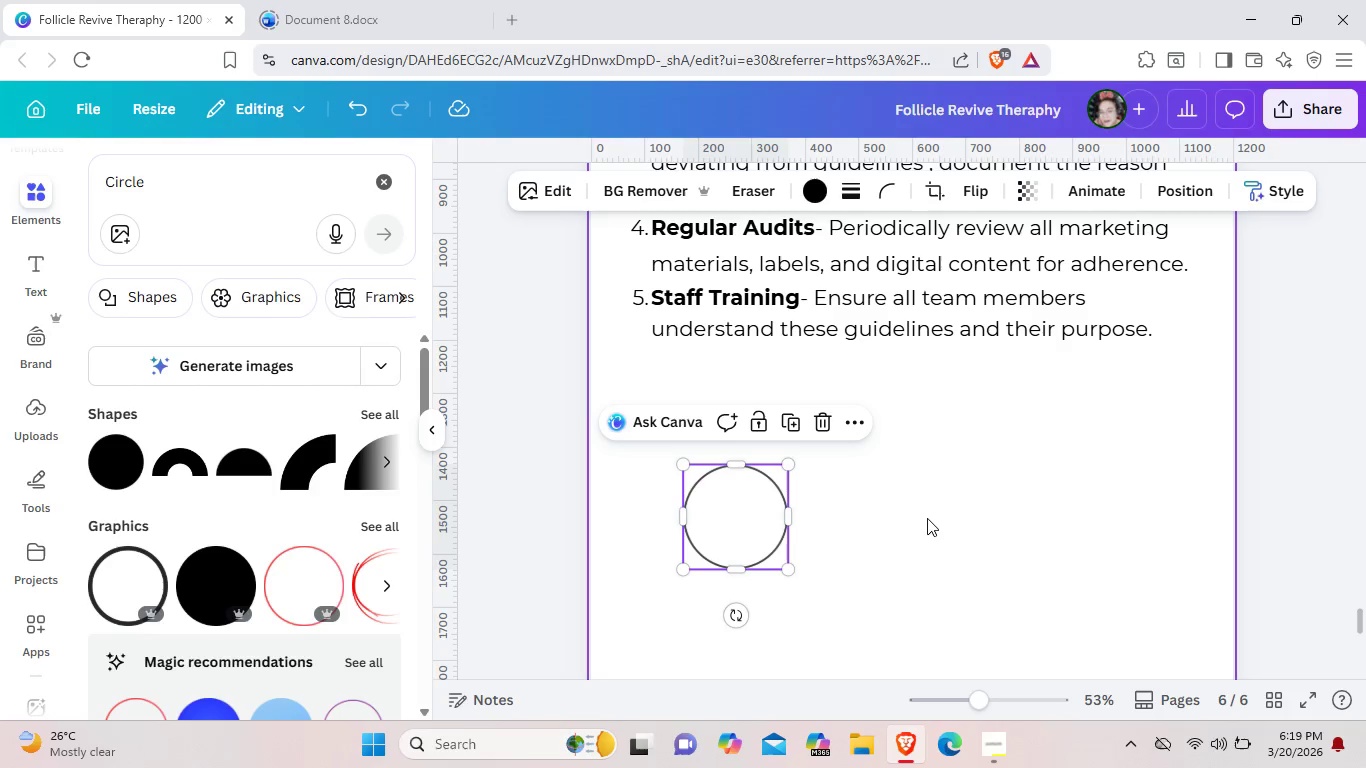 
left_click([927, 518])
 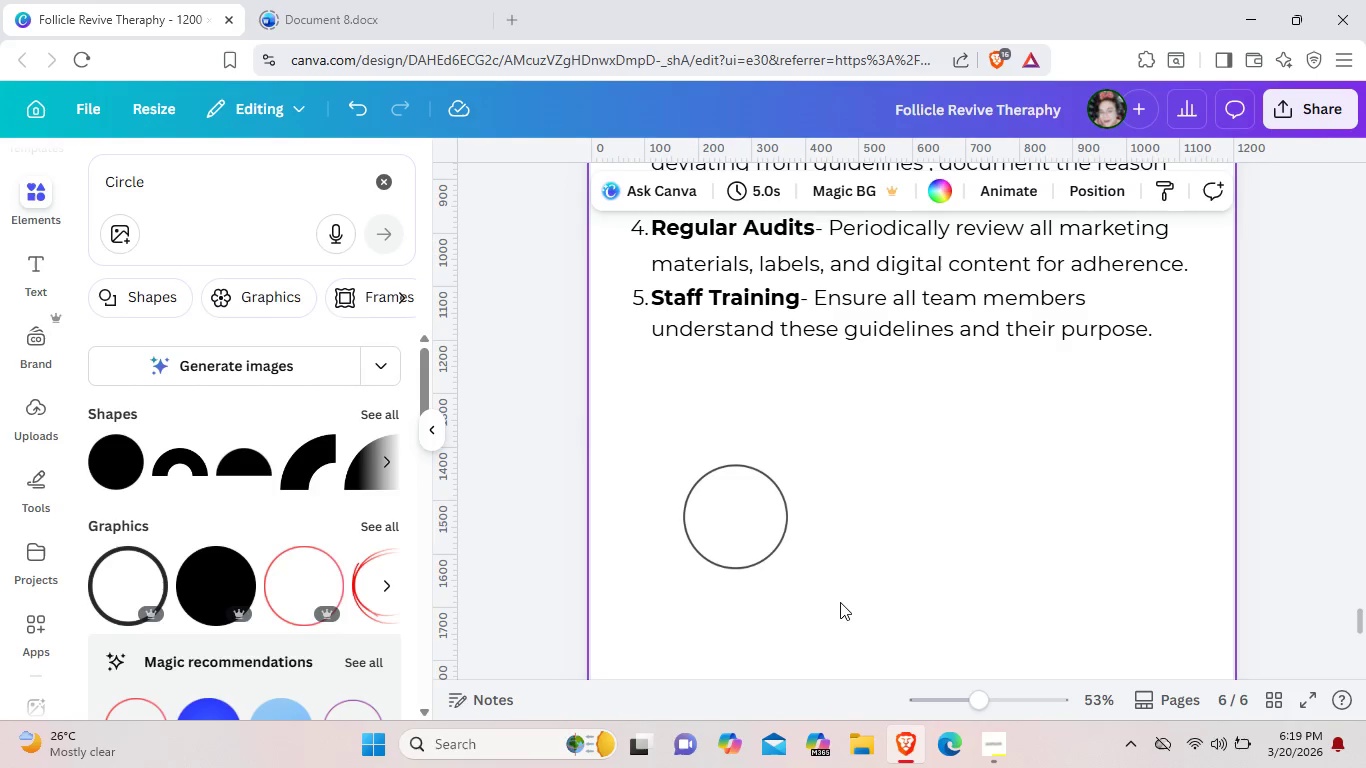 
scroll: coordinate [842, 598], scroll_direction: down, amount: 1.0
 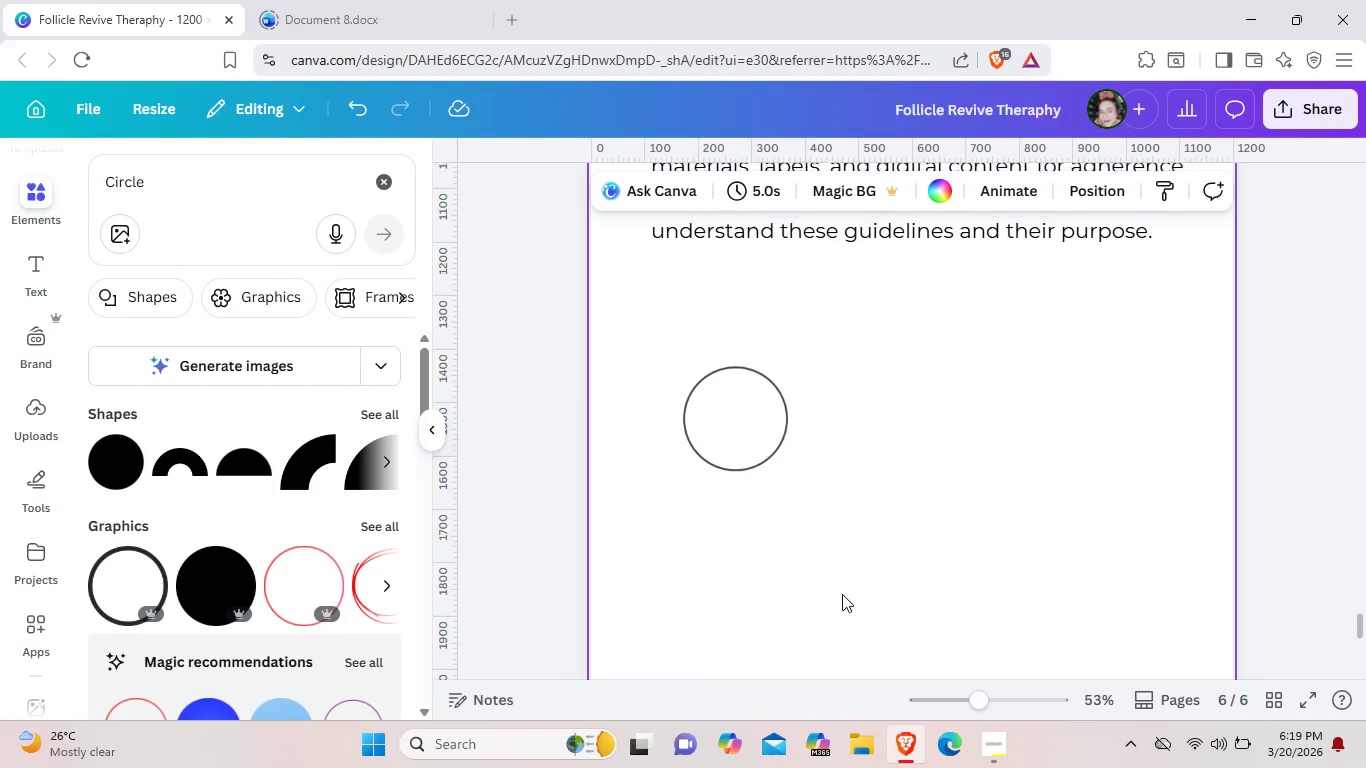 
scroll: coordinate [842, 594], scroll_direction: up, amount: 2.0
 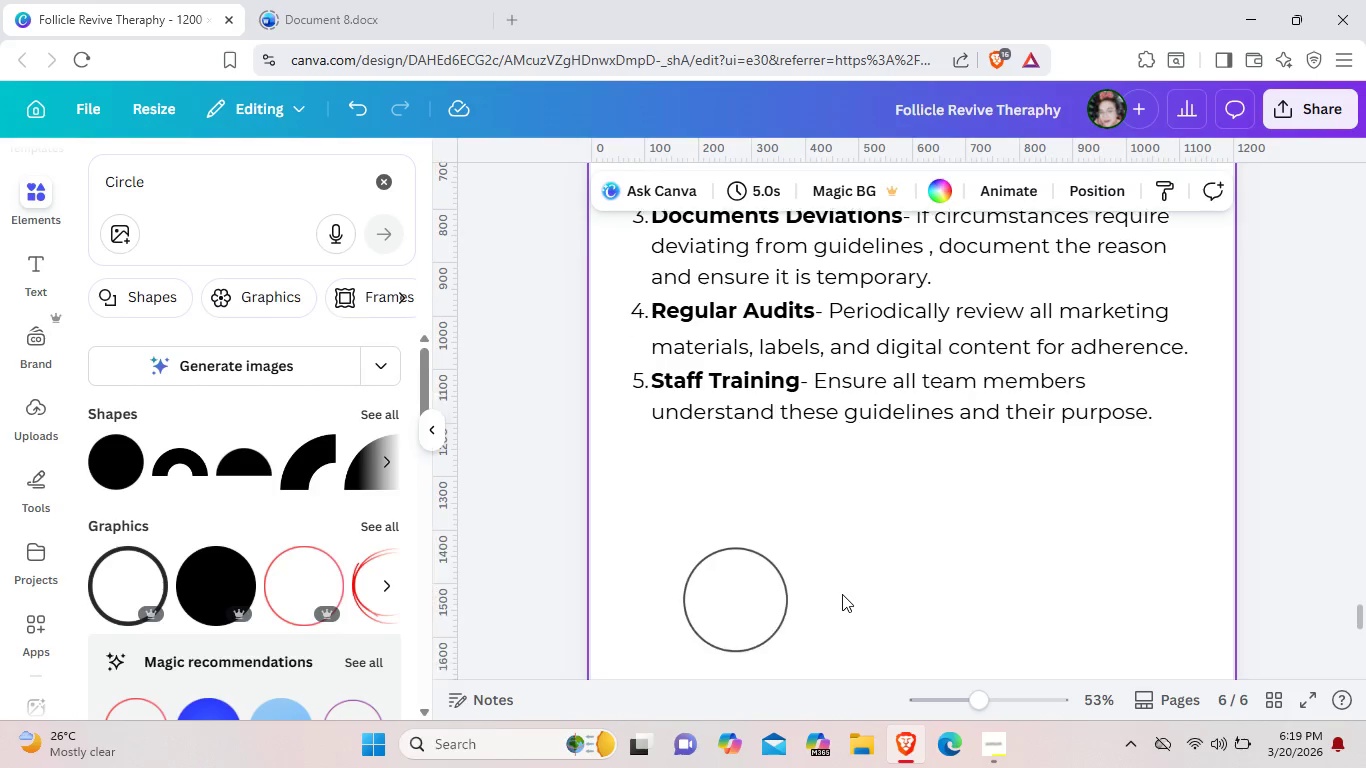 
scroll: coordinate [841, 586], scroll_direction: down, amount: 7.0
 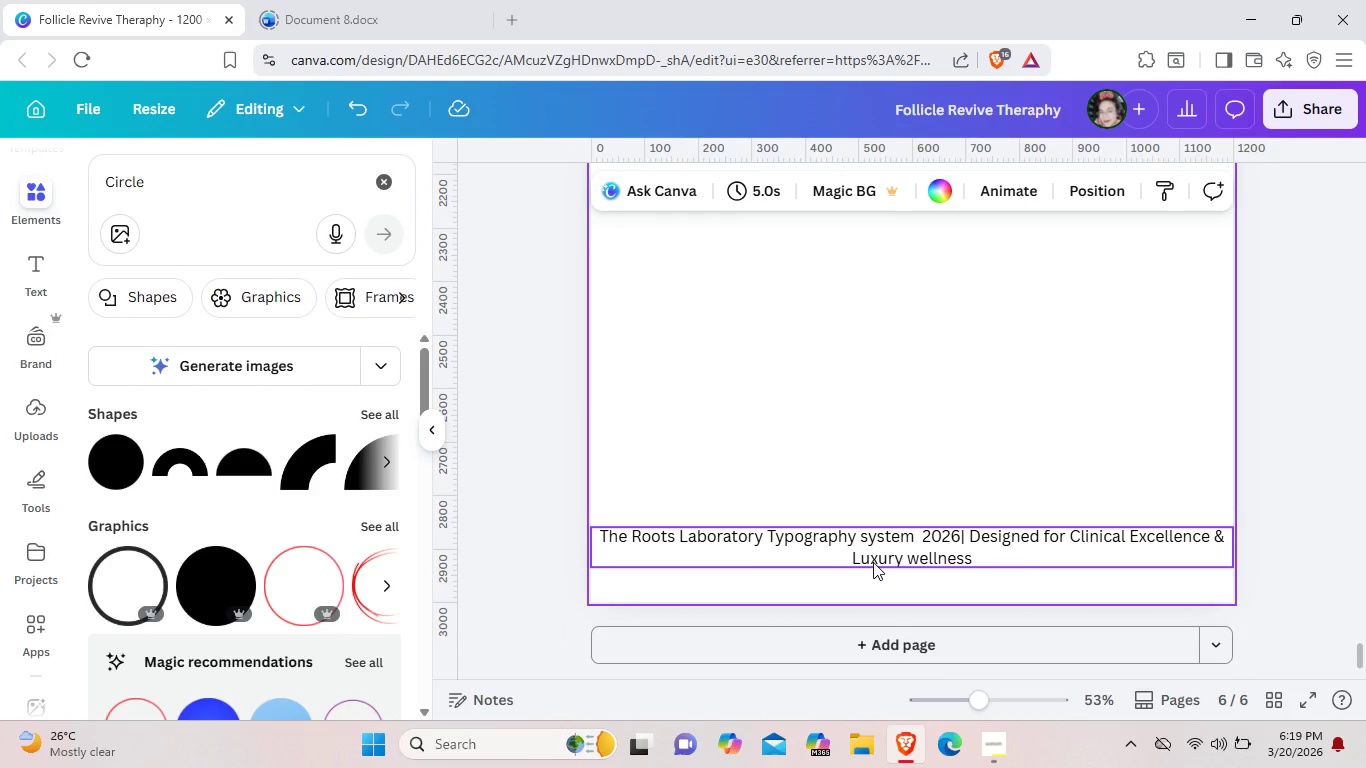 
scroll: coordinate [873, 562], scroll_direction: up, amount: 3.0
 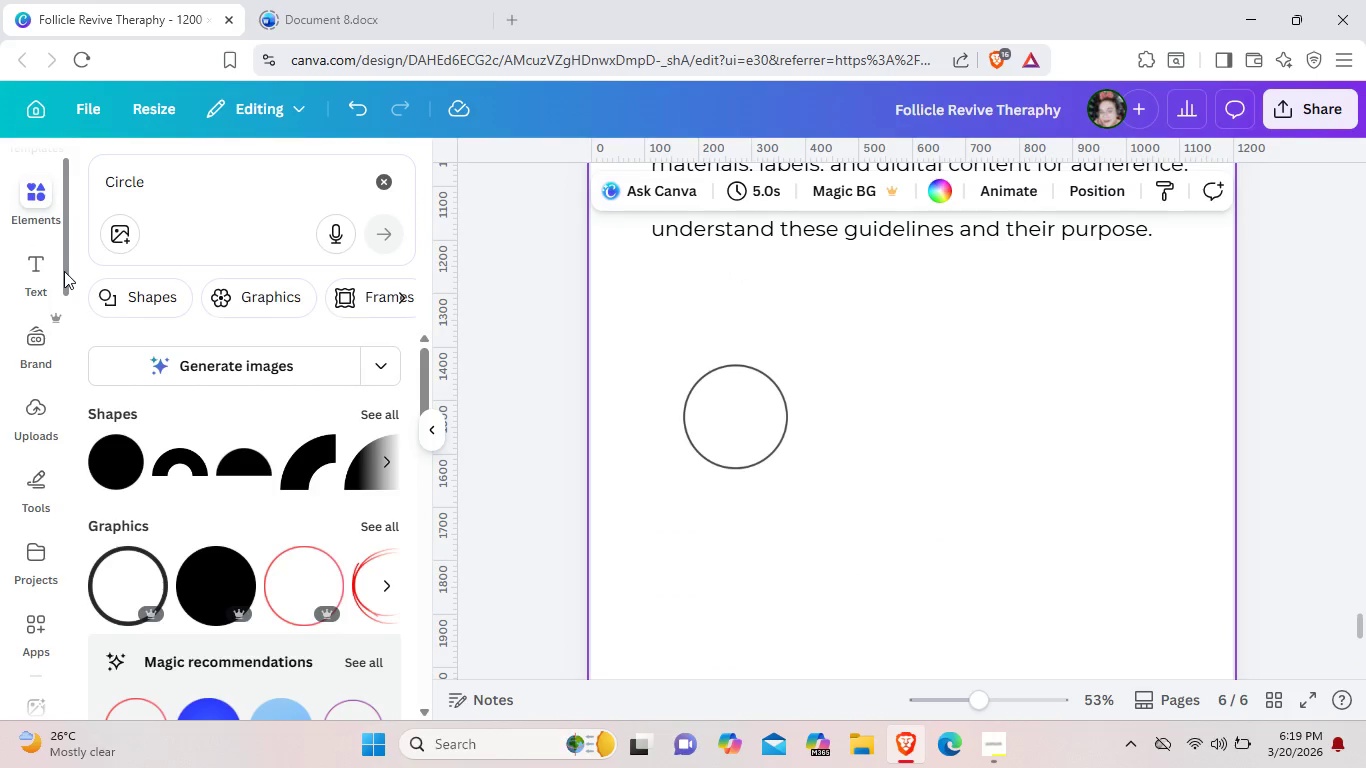 
left_click([41, 258])
 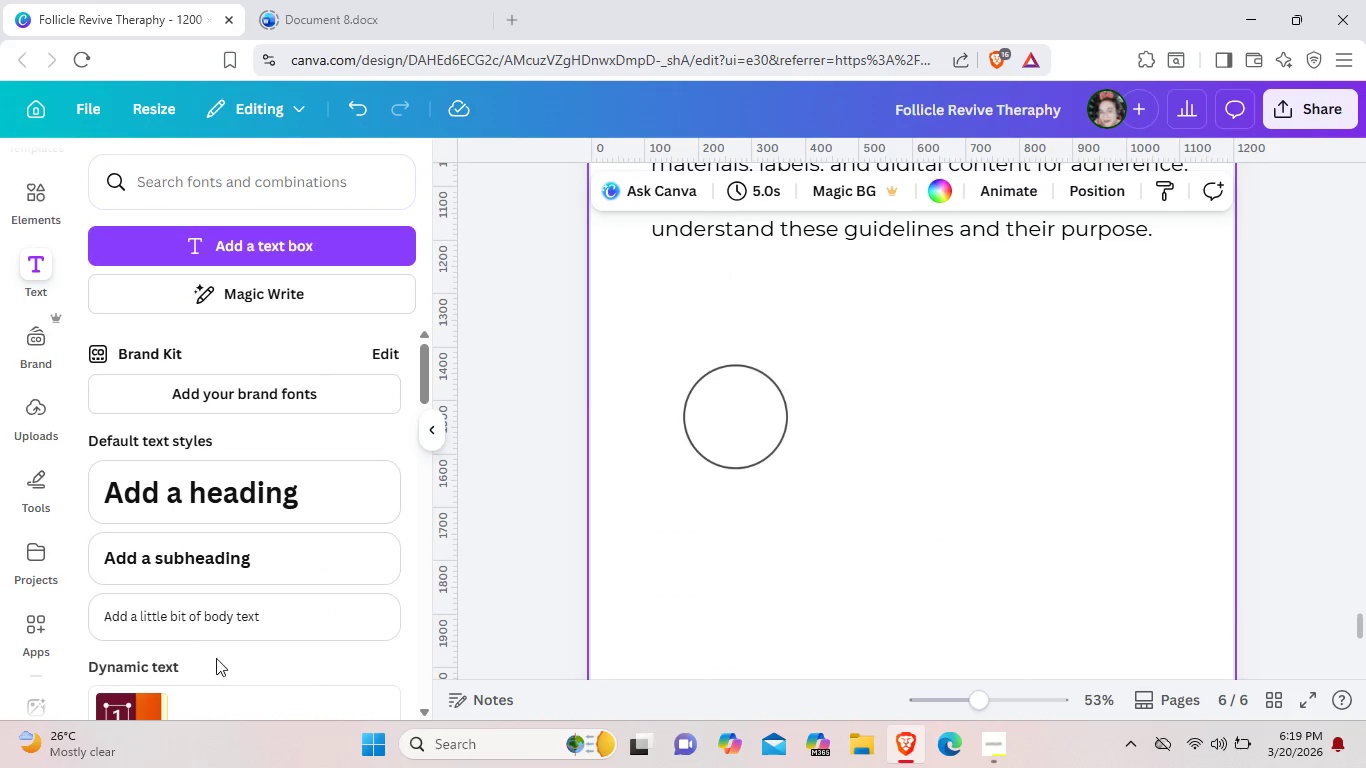 
left_click([261, 619])
 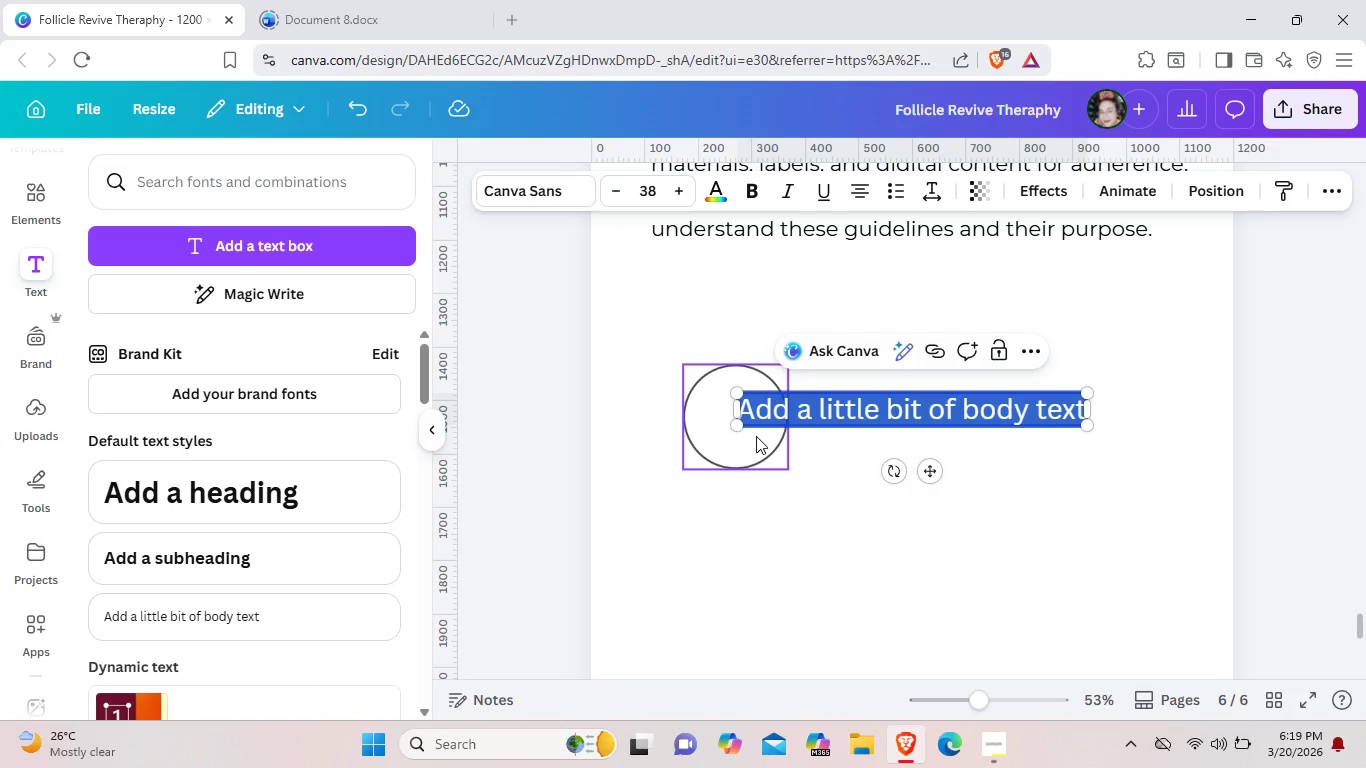 
key(Backspace)
 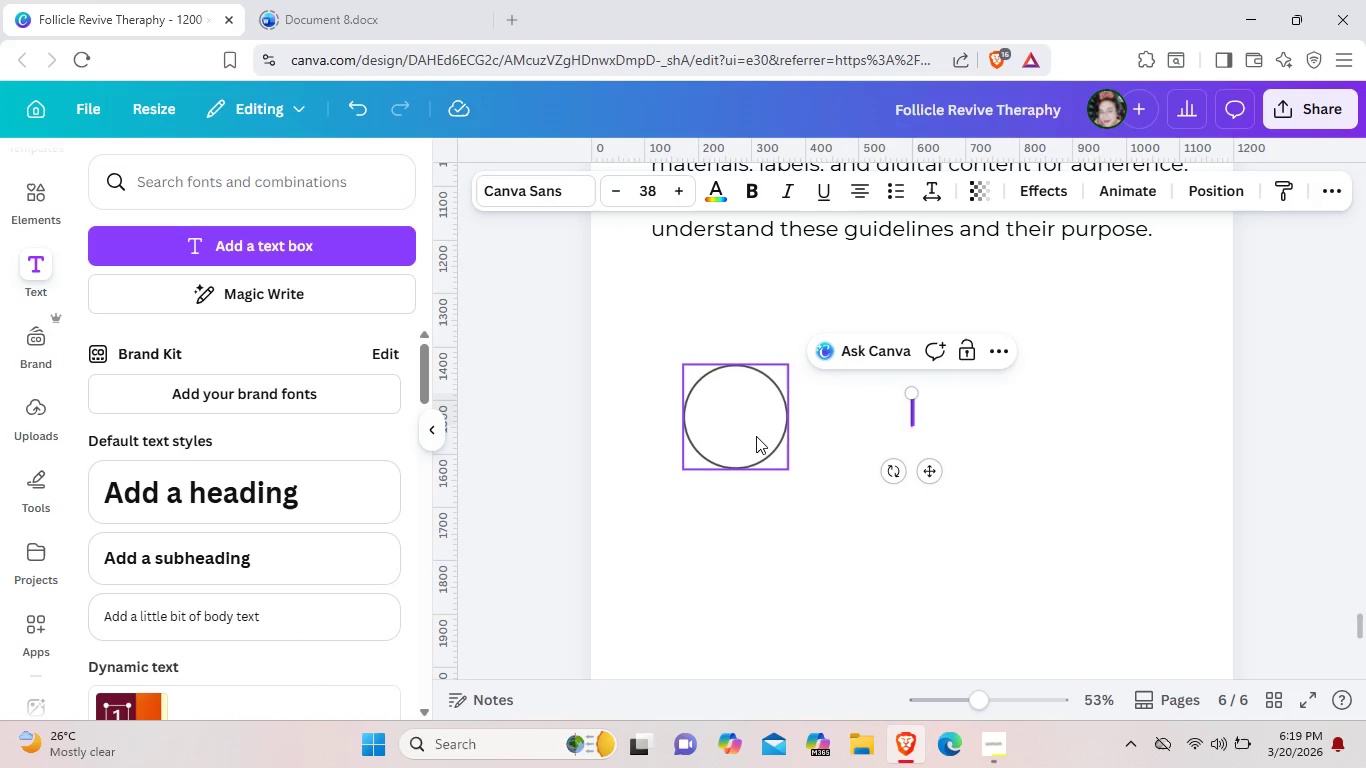 
key(Shift+C)
 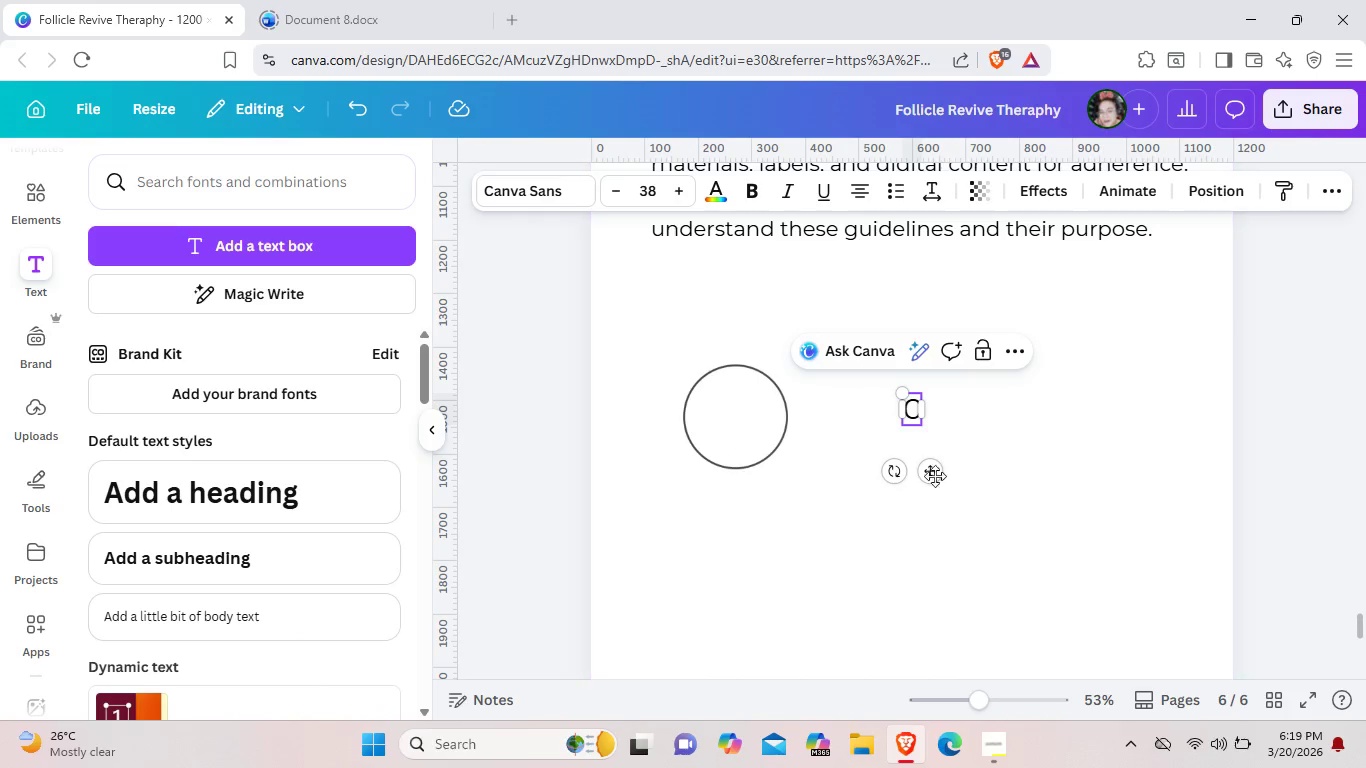 
left_click_drag(start_coordinate=[933, 474], to_coordinate=[754, 480])
 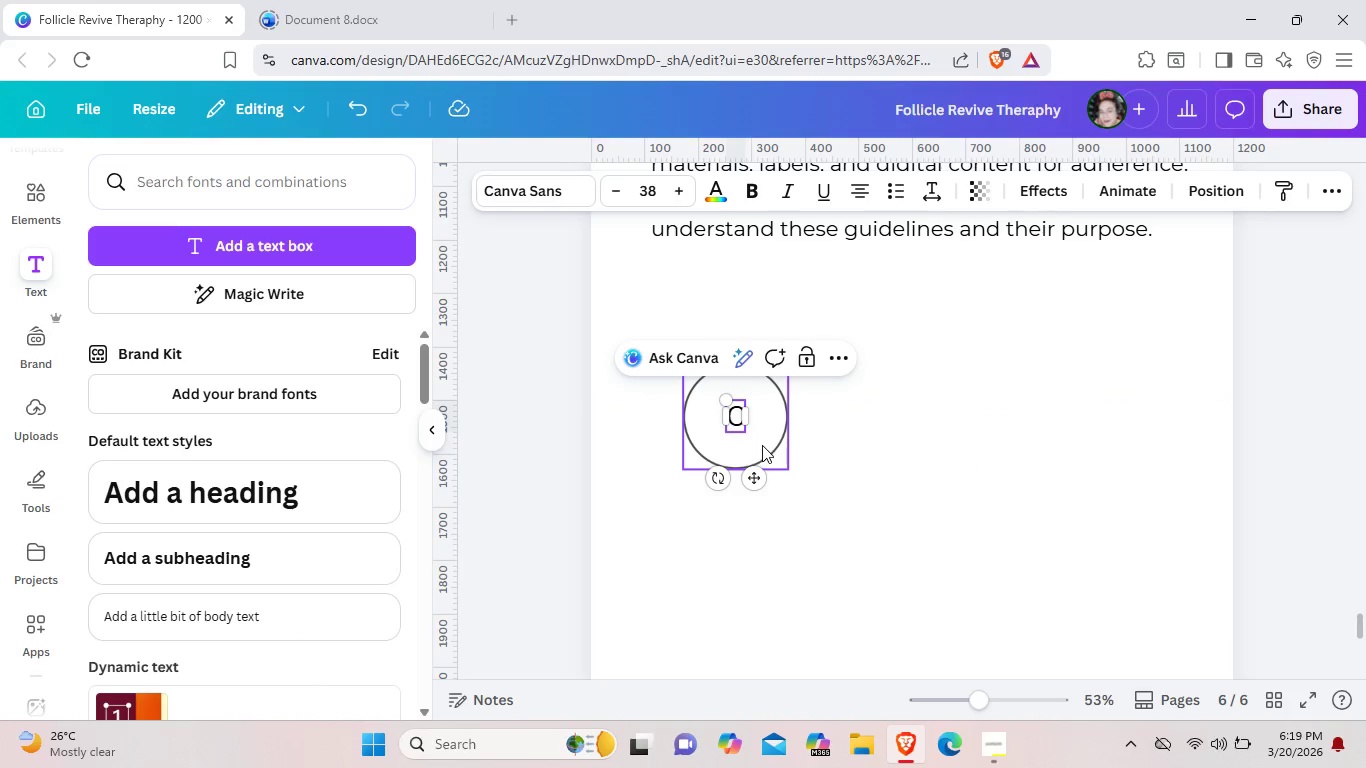 
left_click([762, 445])
 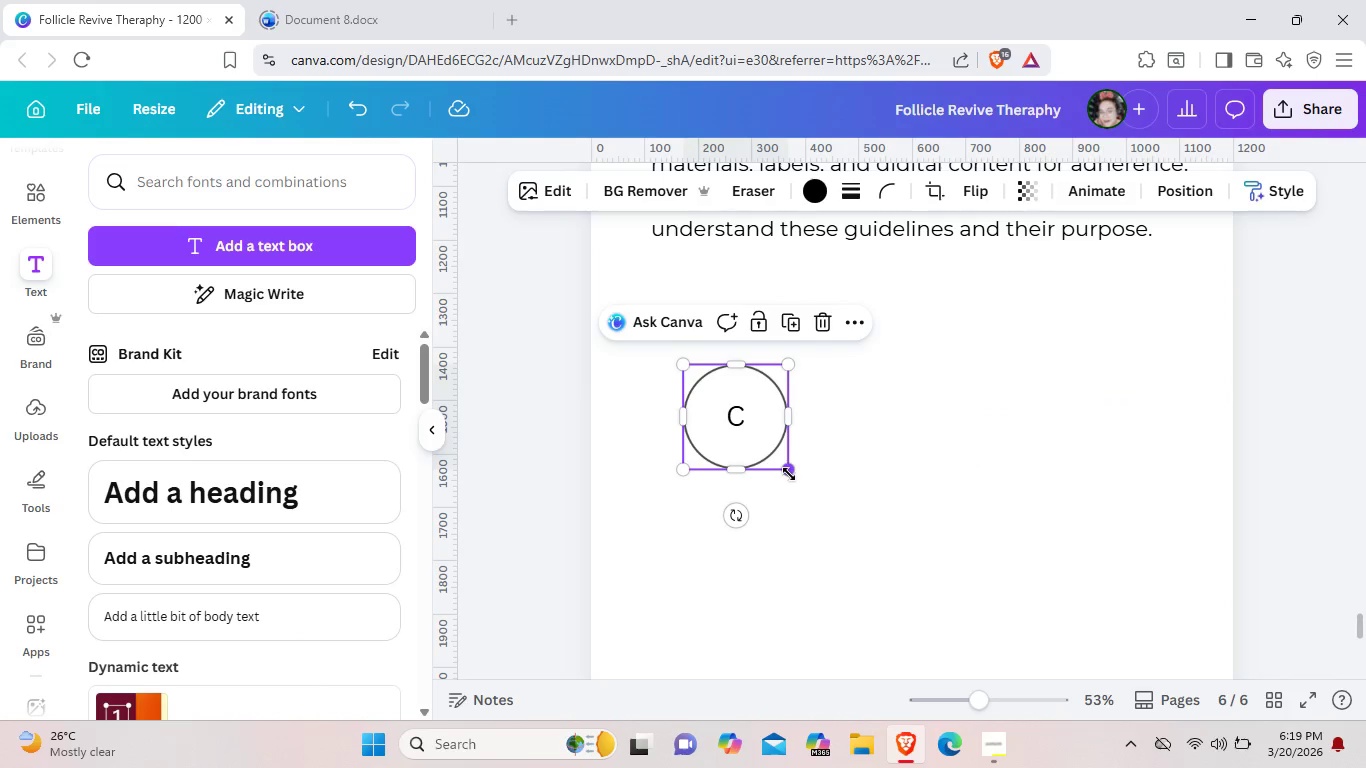 
left_click_drag(start_coordinate=[789, 474], to_coordinate=[731, 398])
 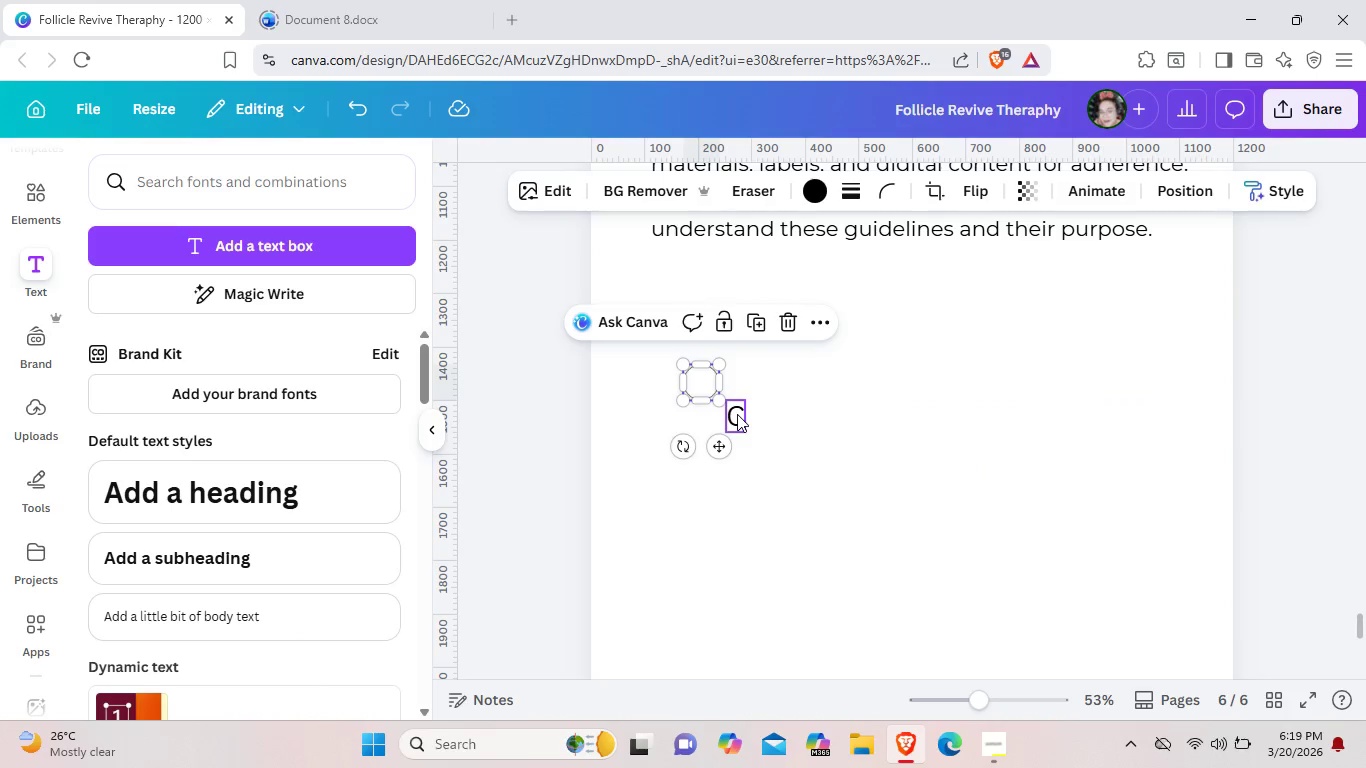 
left_click_drag(start_coordinate=[737, 414], to_coordinate=[702, 382])
 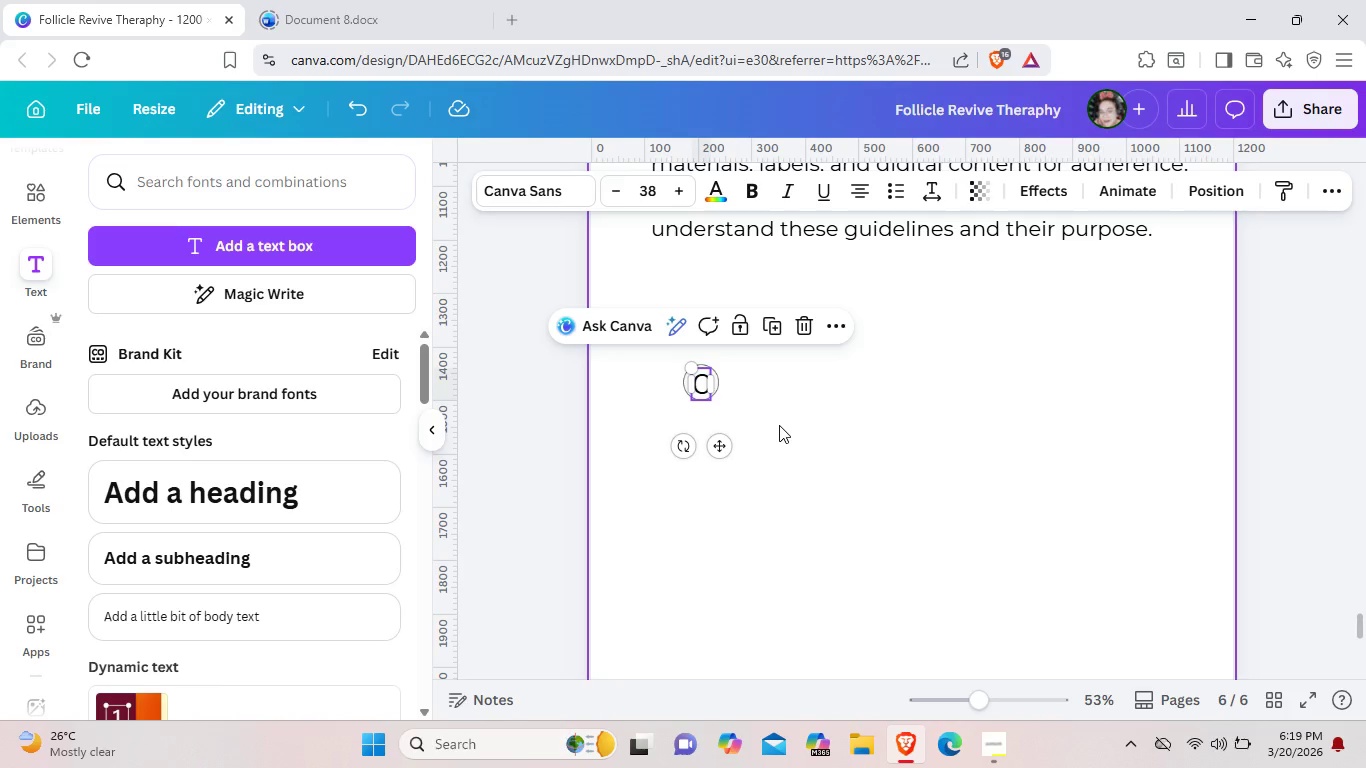 
left_click([779, 425])
 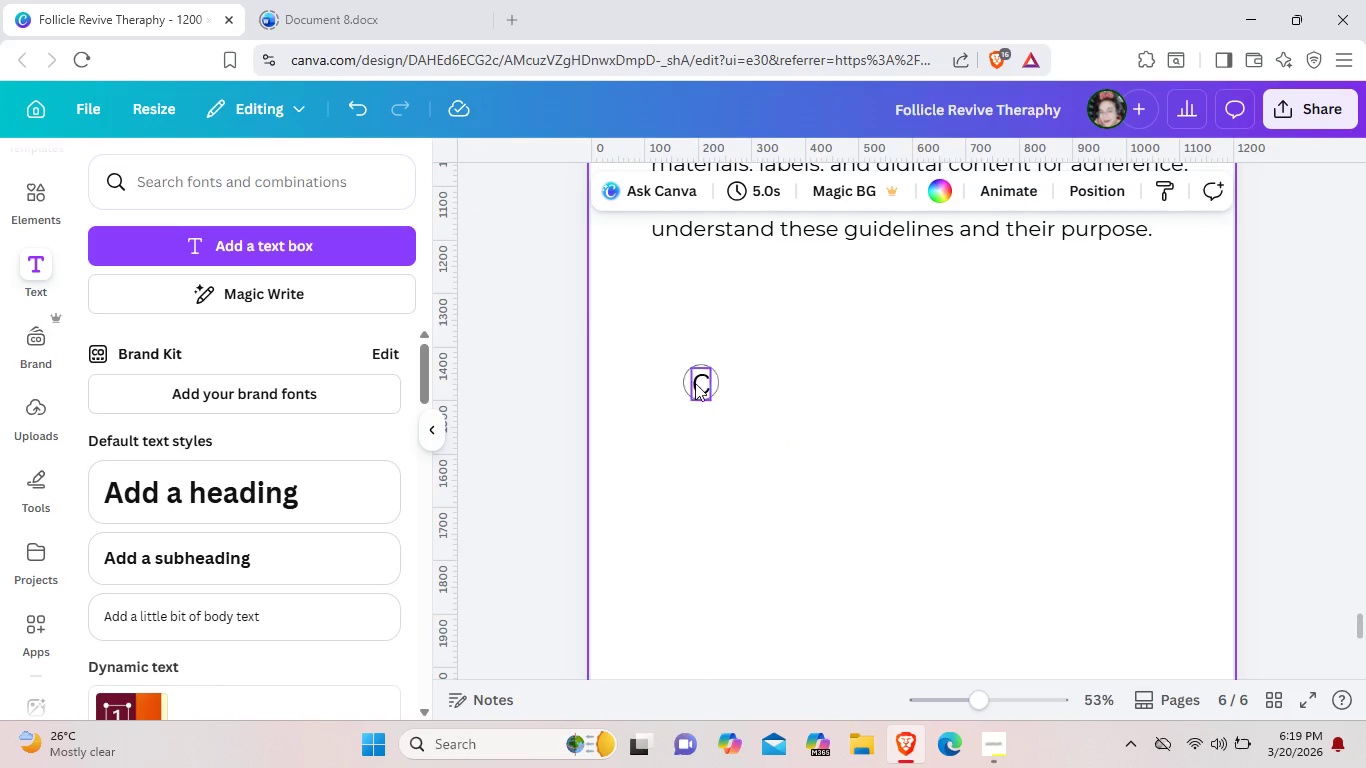 
left_click([696, 384])
 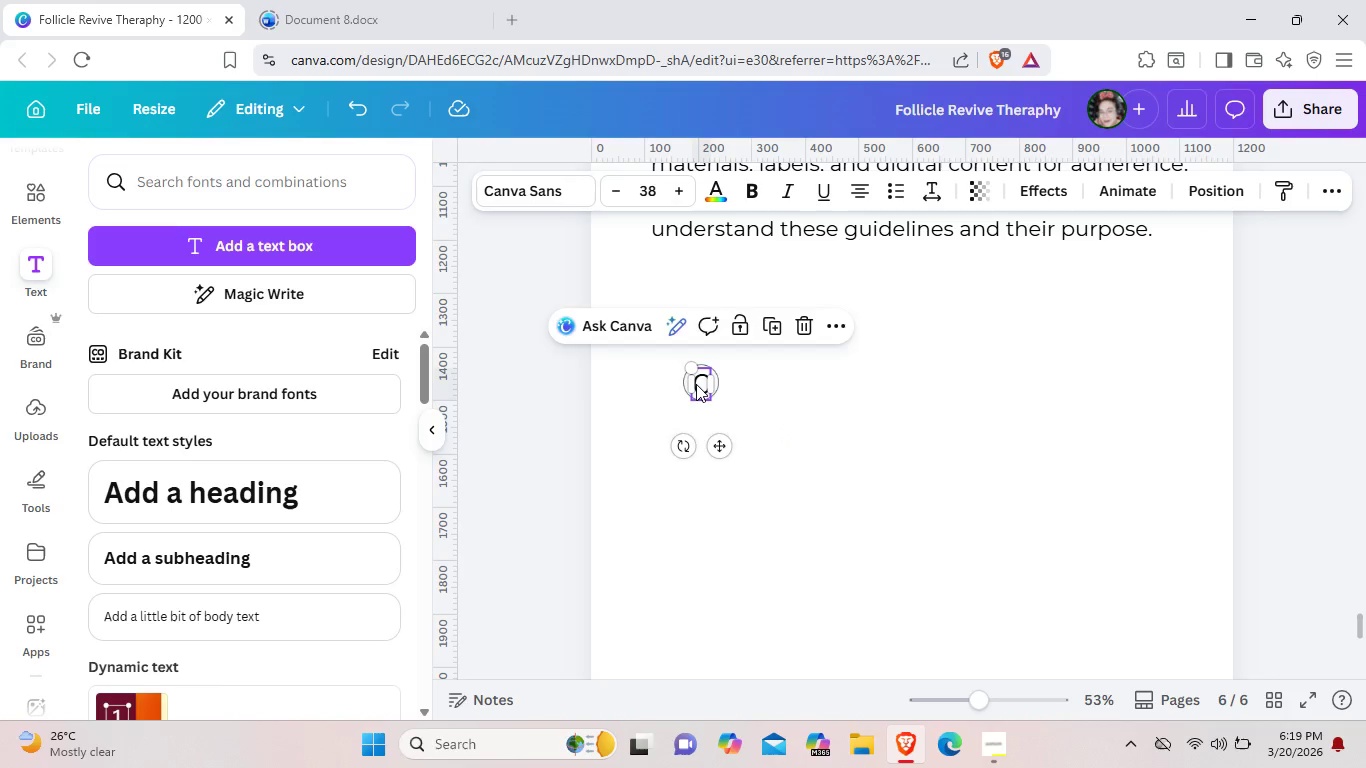 
key(ArrowUp)
 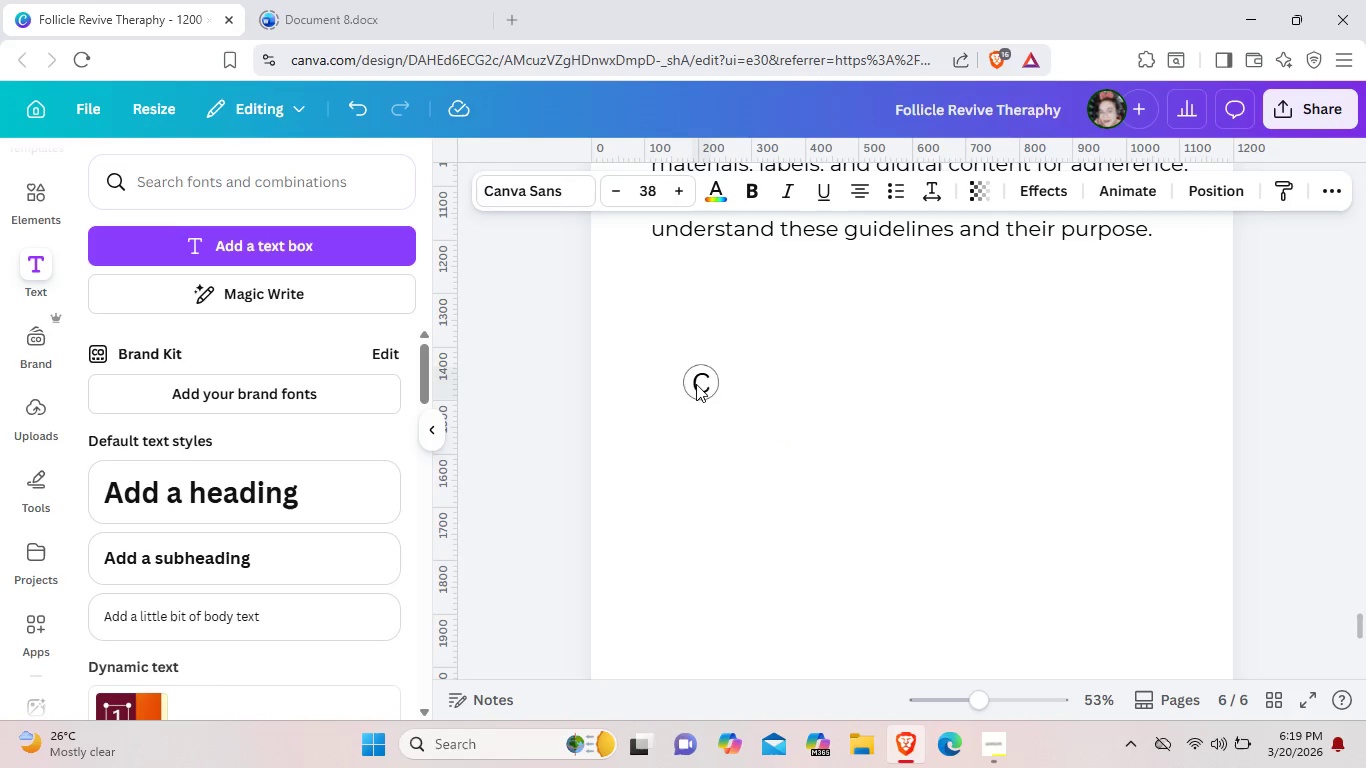 
key(ArrowUp)
 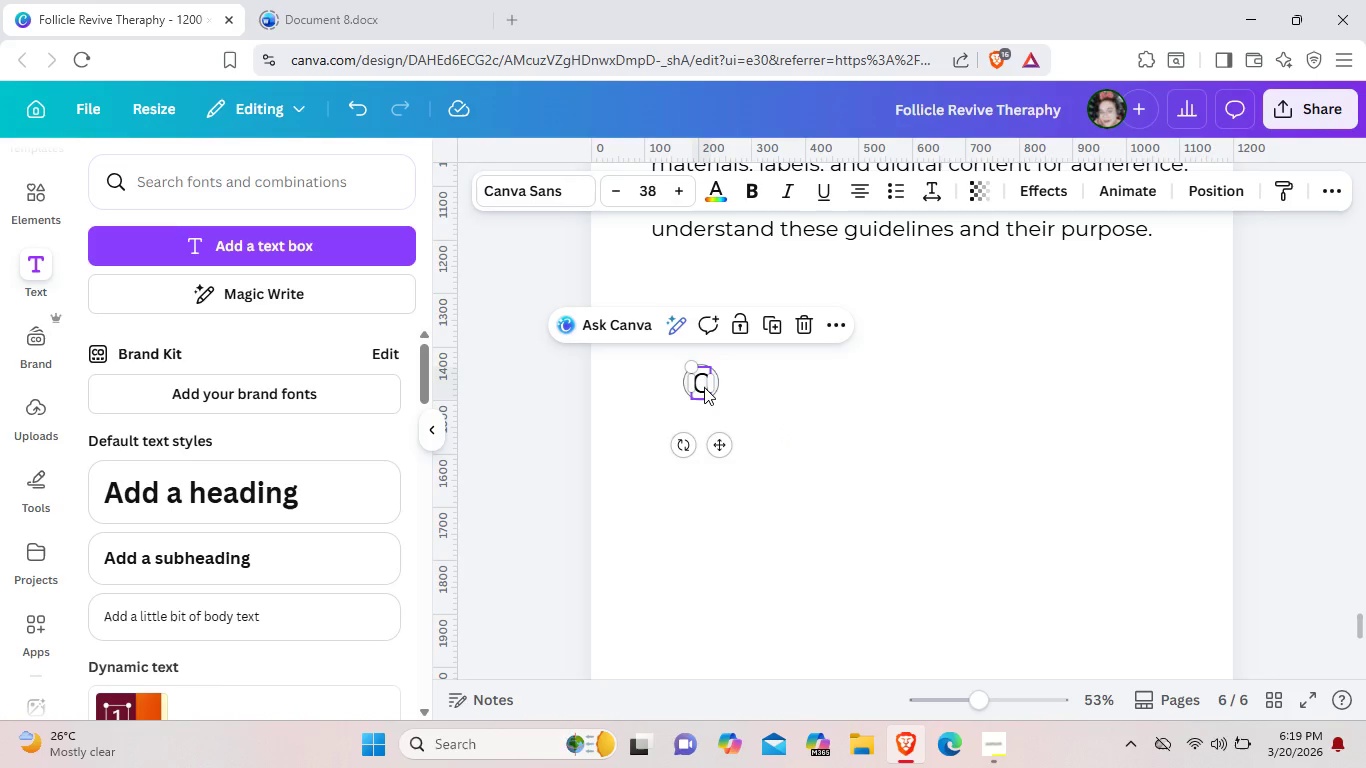 
left_click([706, 387])
 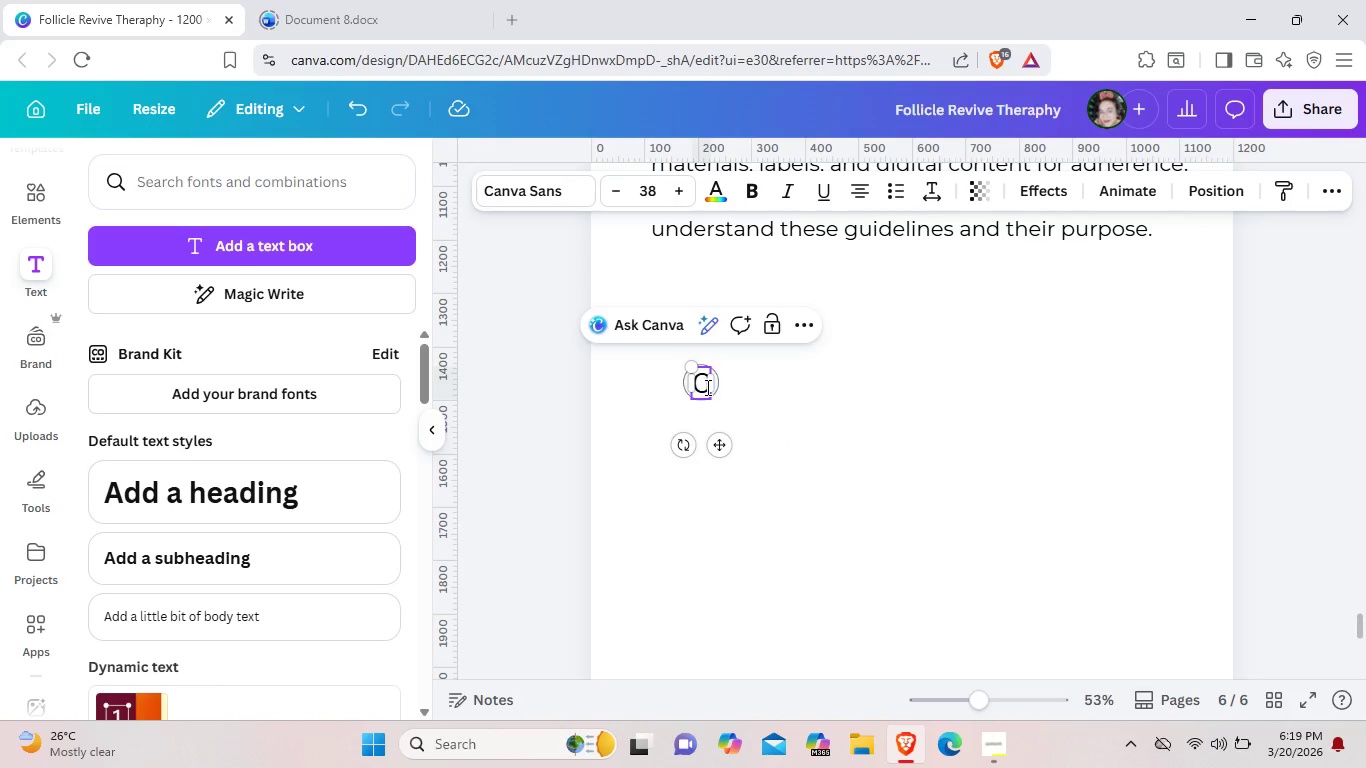 
key(Backspace)
 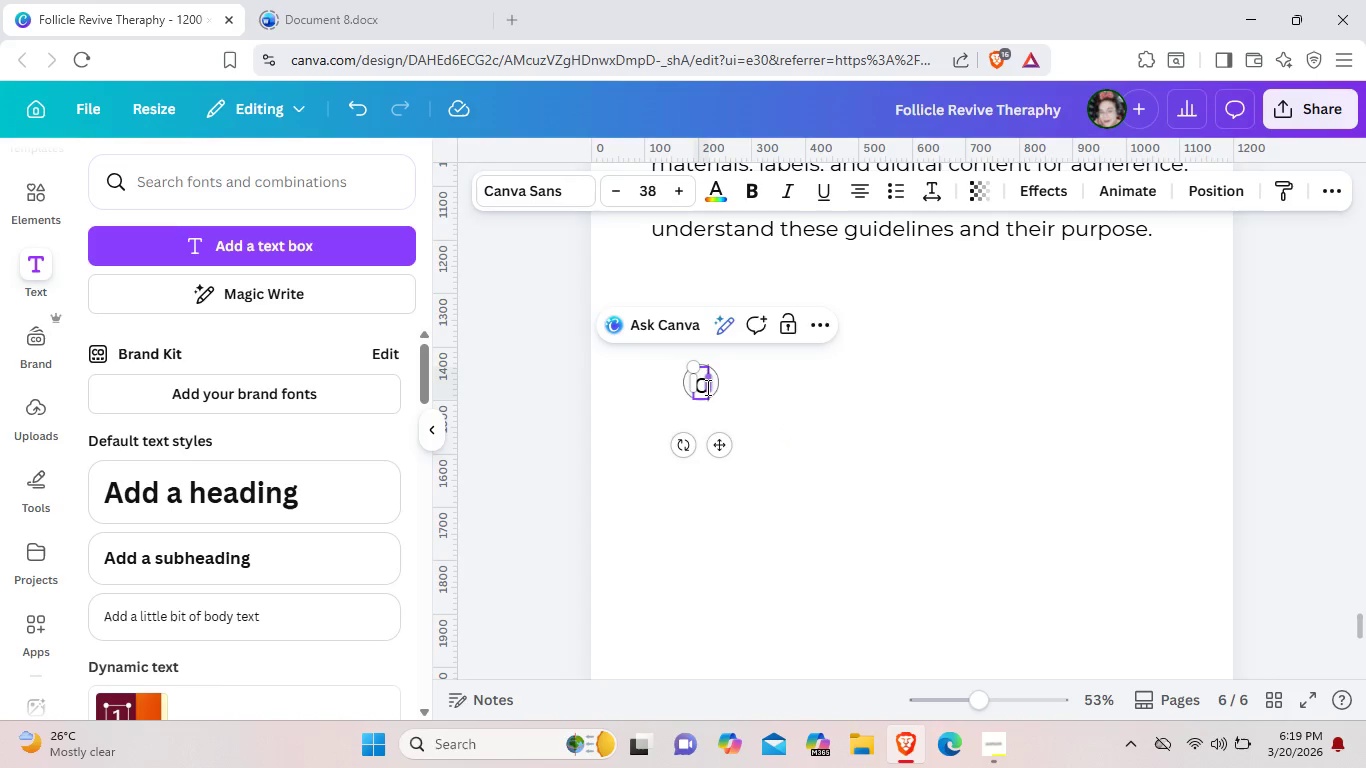 
key(C)
 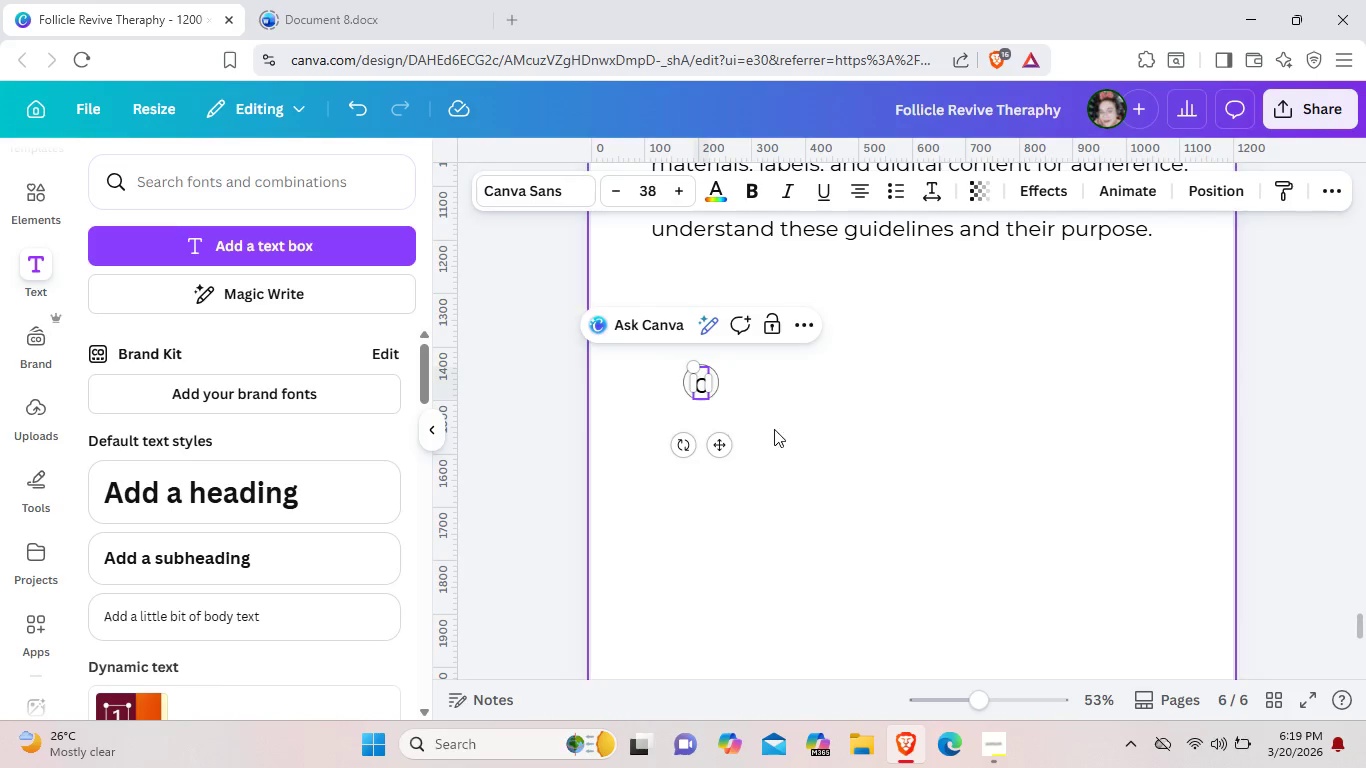 
left_click([812, 437])
 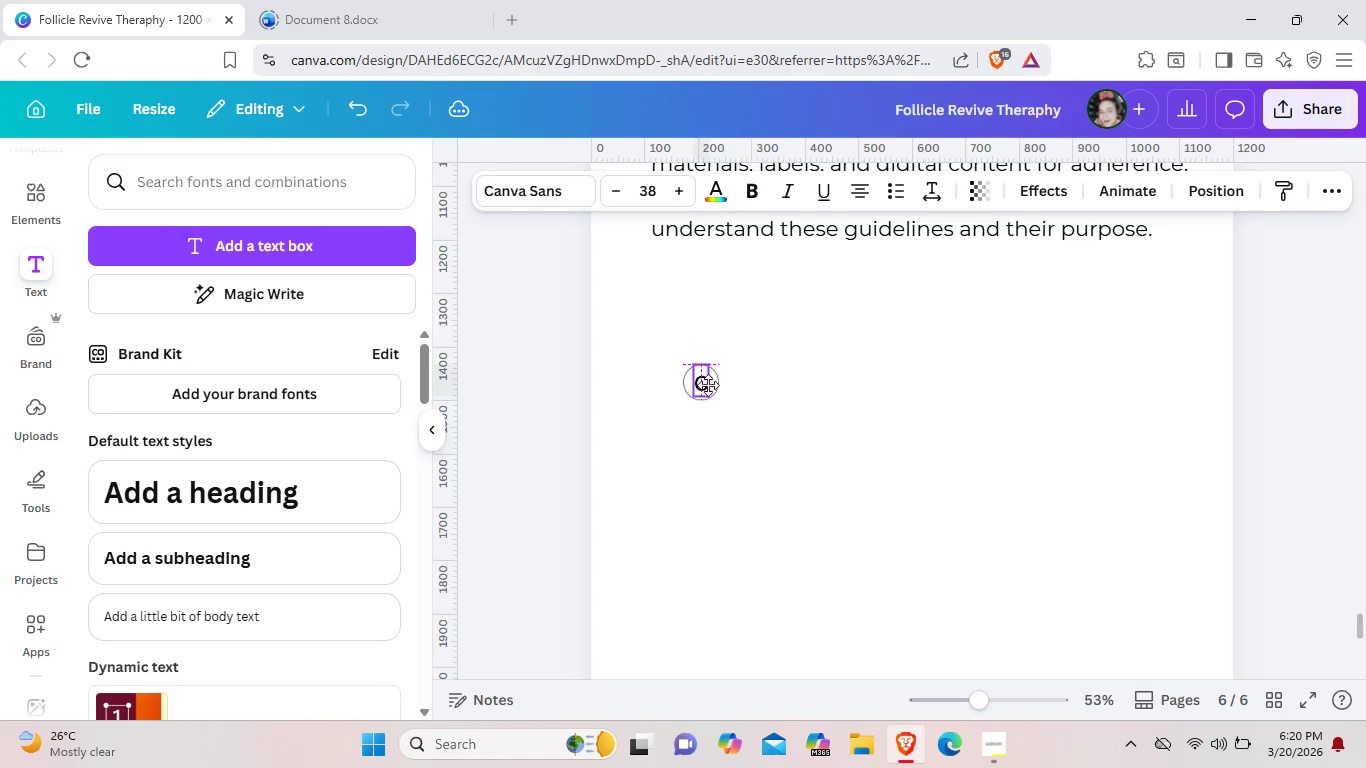 
left_click([1043, 697])
 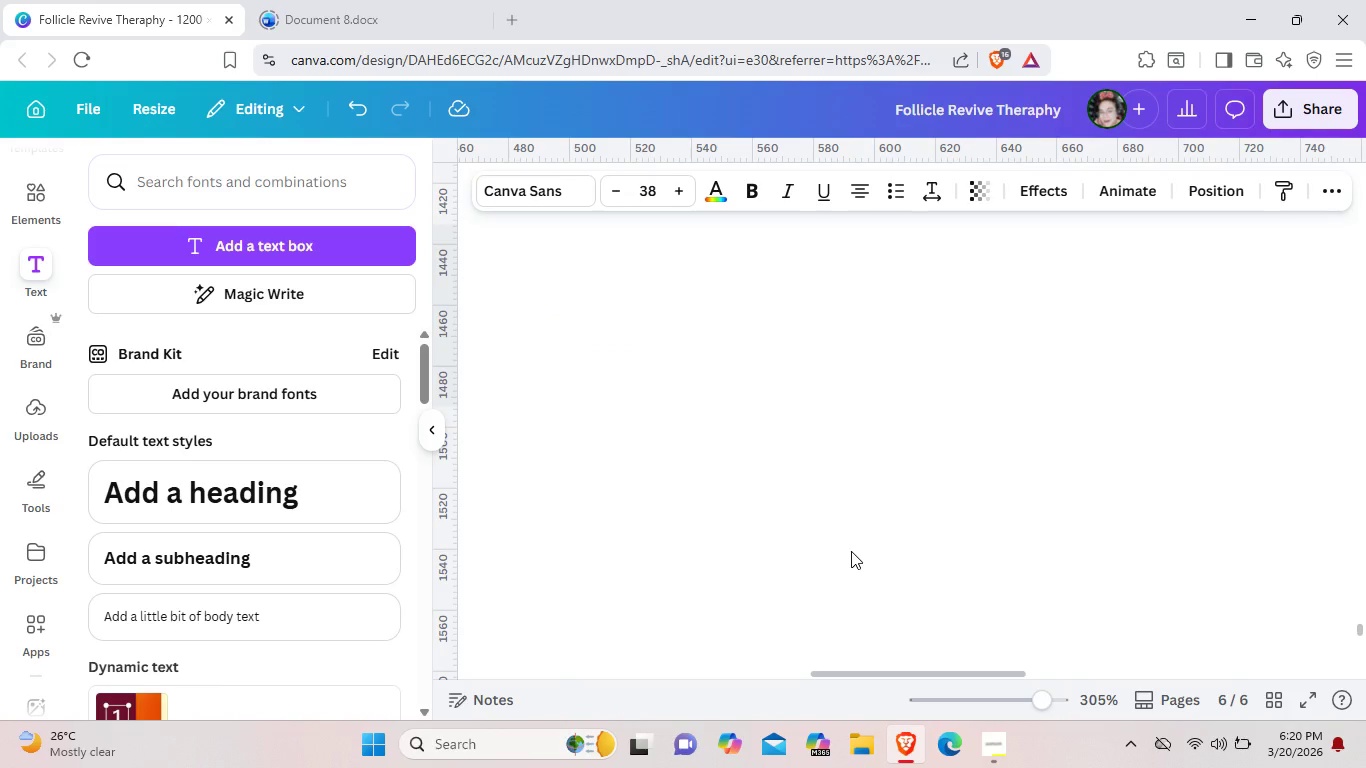 
scroll: coordinate [851, 551], scroll_direction: up, amount: 2.0
 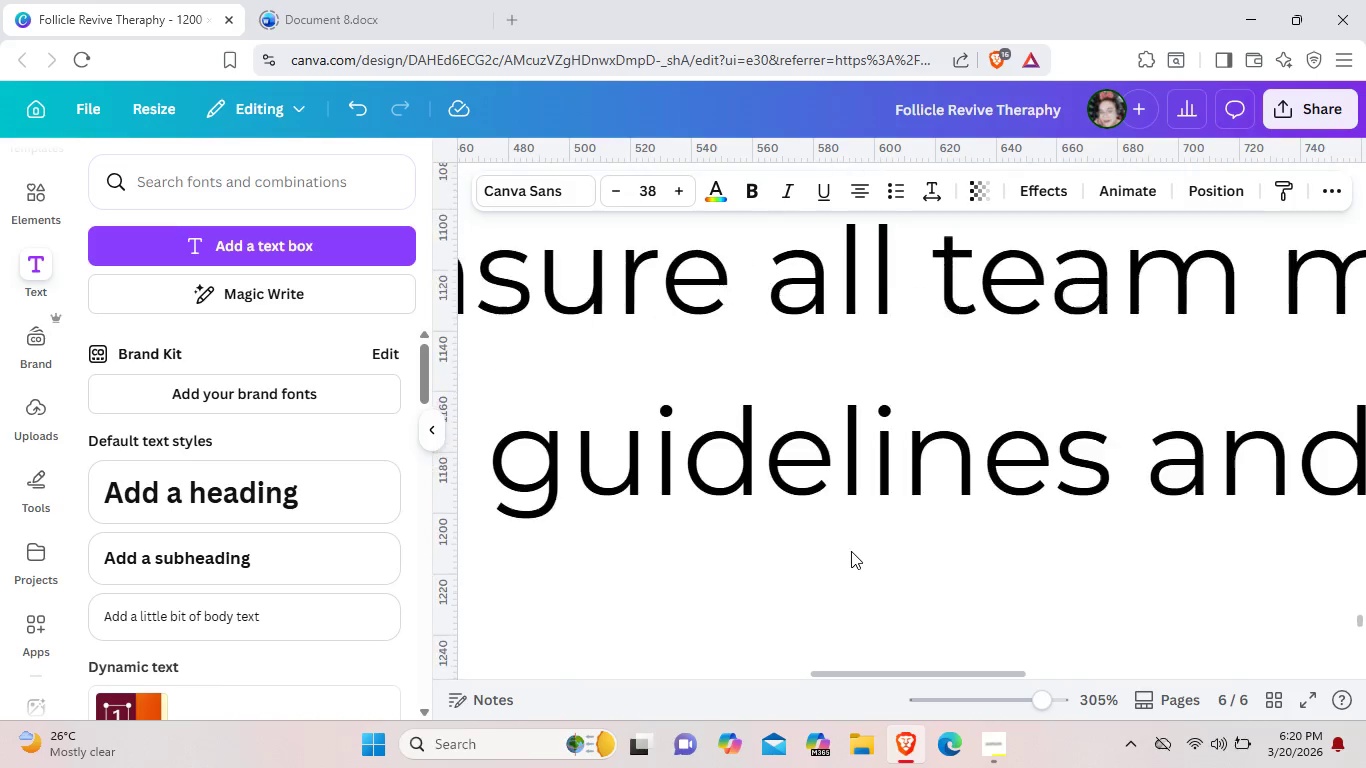 
scroll: coordinate [851, 551], scroll_direction: down, amount: 53.0
 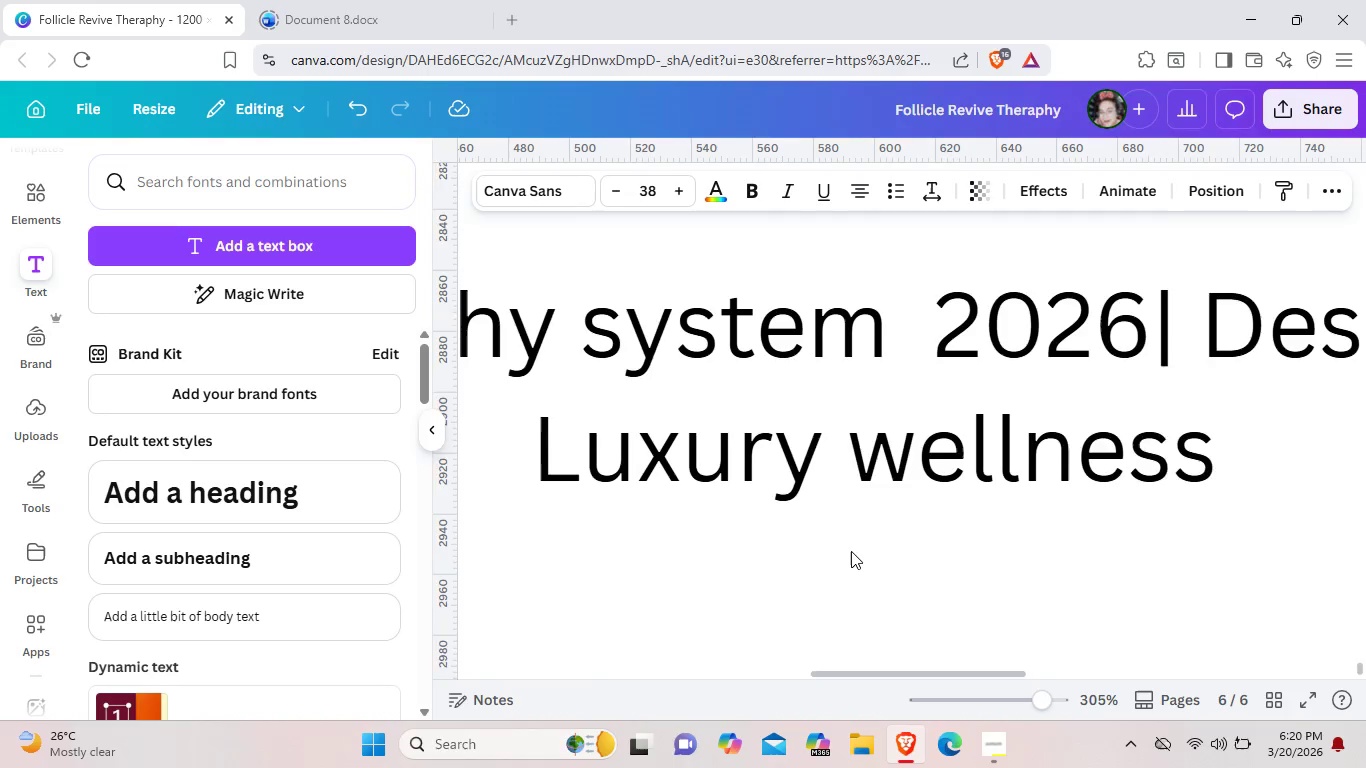 
scroll: coordinate [851, 551], scroll_direction: up, amount: 17.0
 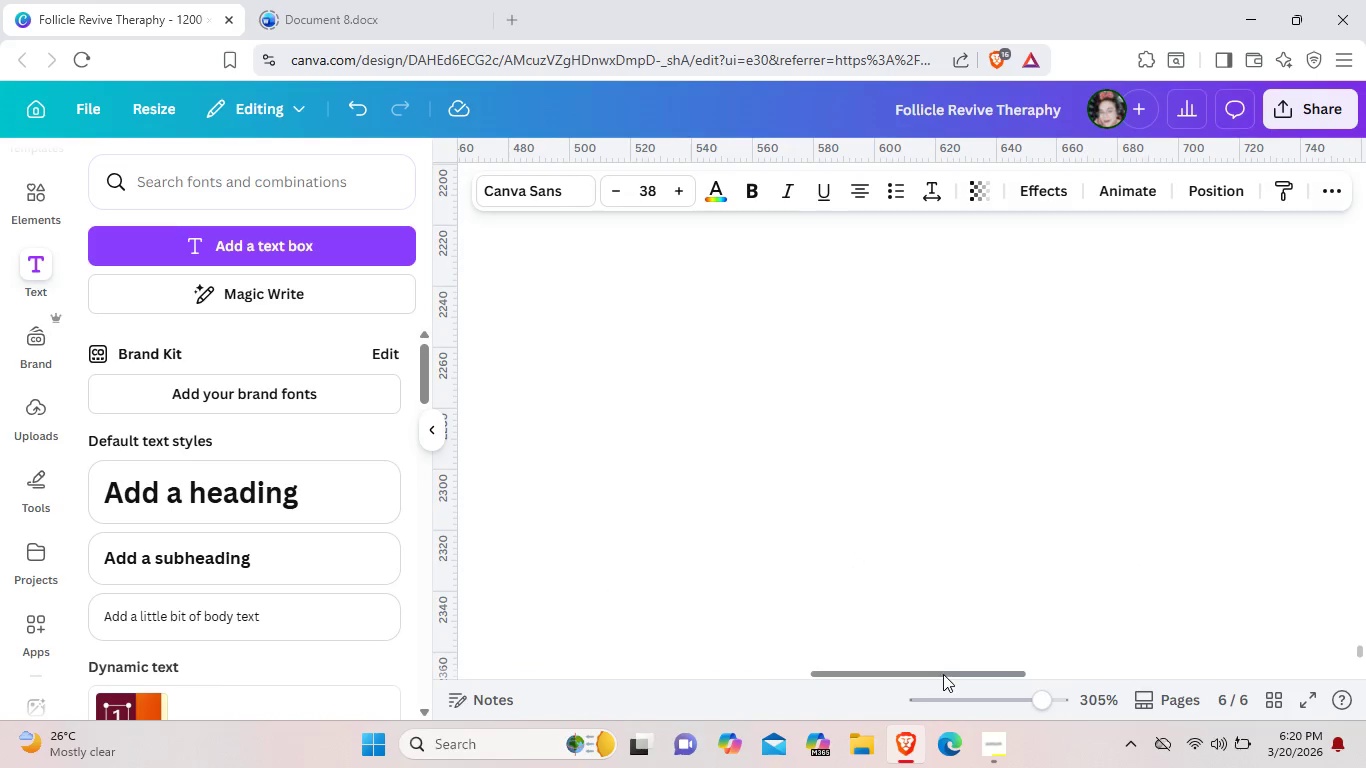 
left_click_drag(start_coordinate=[939, 666], to_coordinate=[807, 668])
 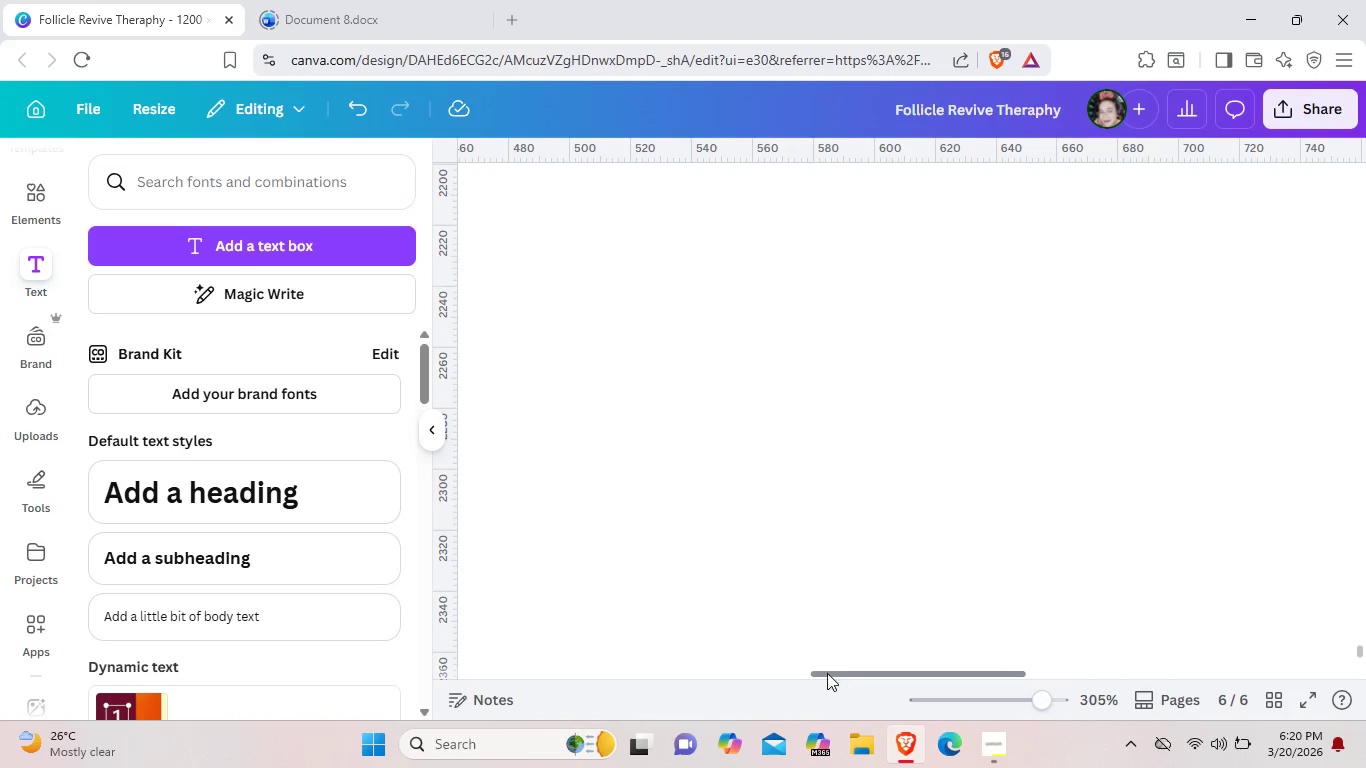 
left_click_drag(start_coordinate=[834, 672], to_coordinate=[472, 679])
 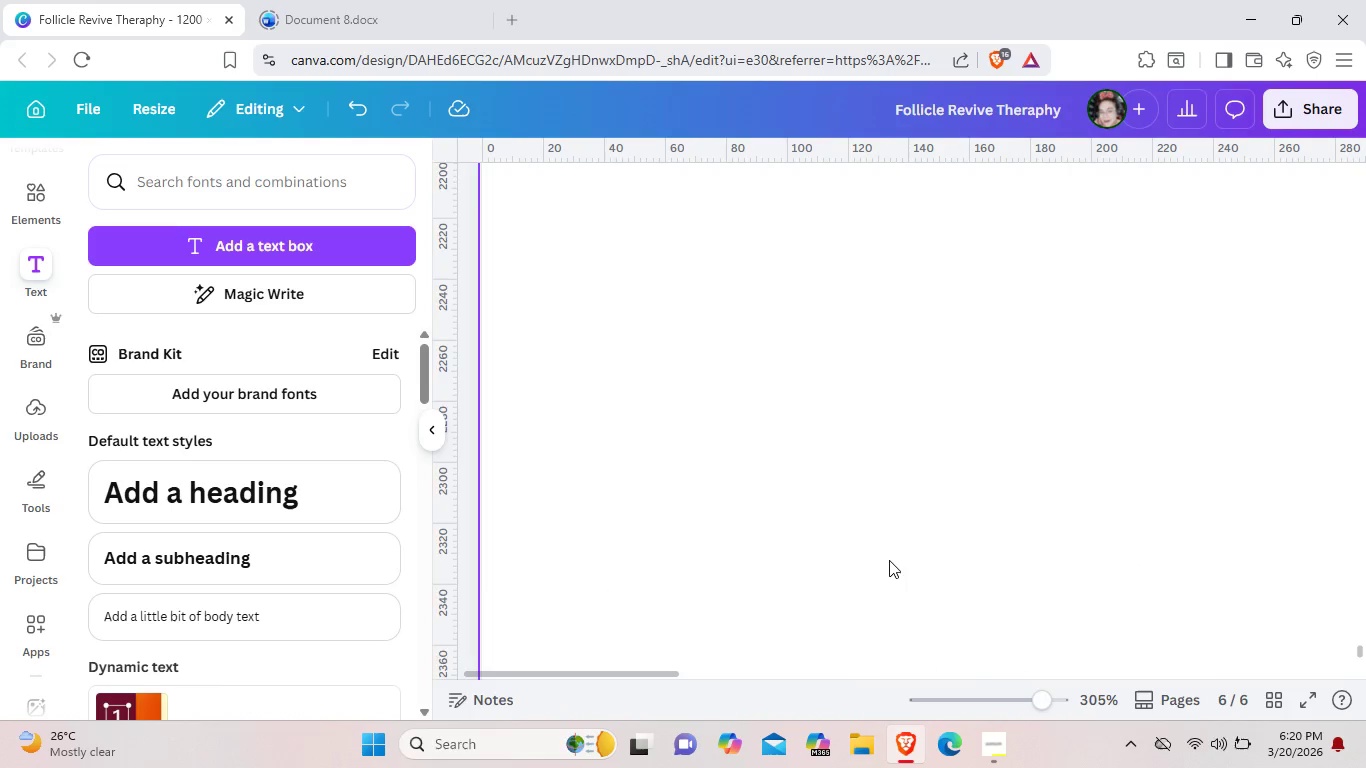 
scroll: coordinate [889, 560], scroll_direction: down, amount: 22.0
 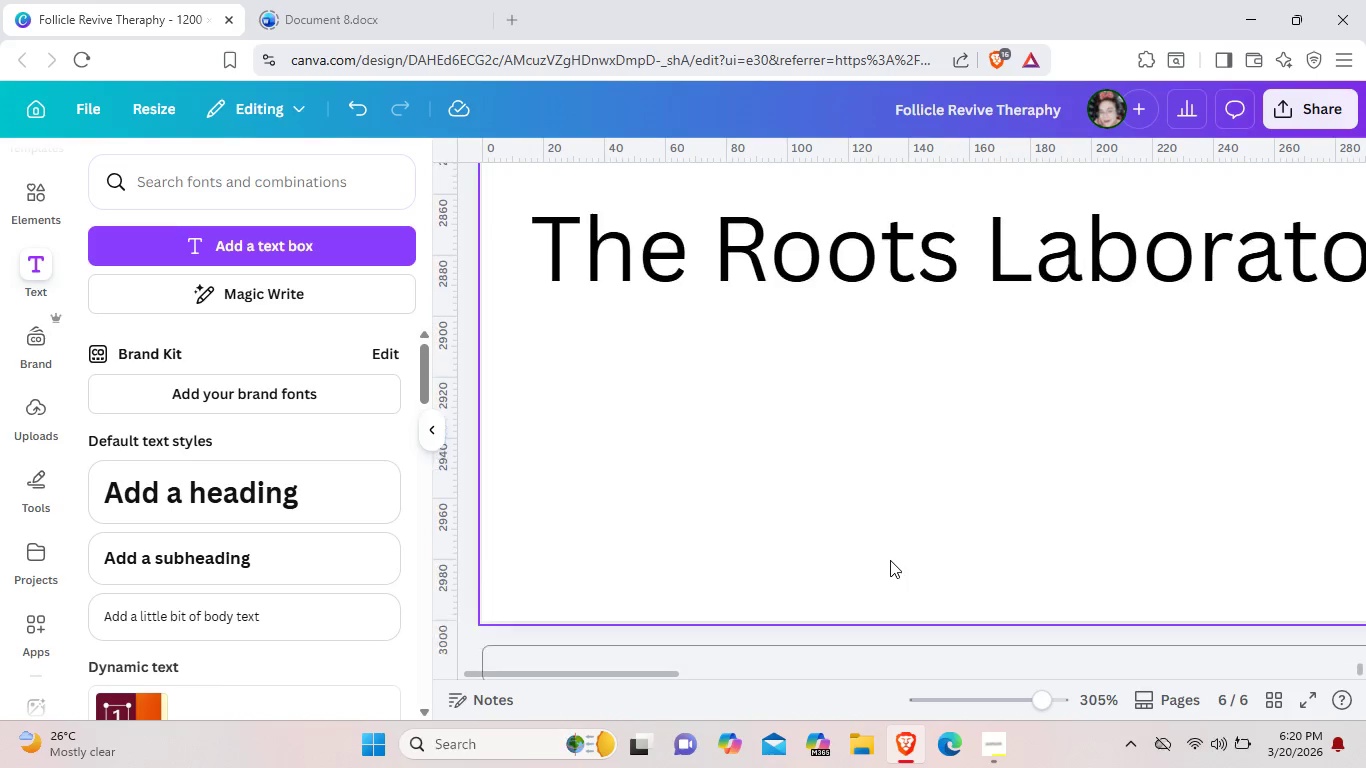 
scroll: coordinate [891, 560], scroll_direction: up, amount: 45.0
 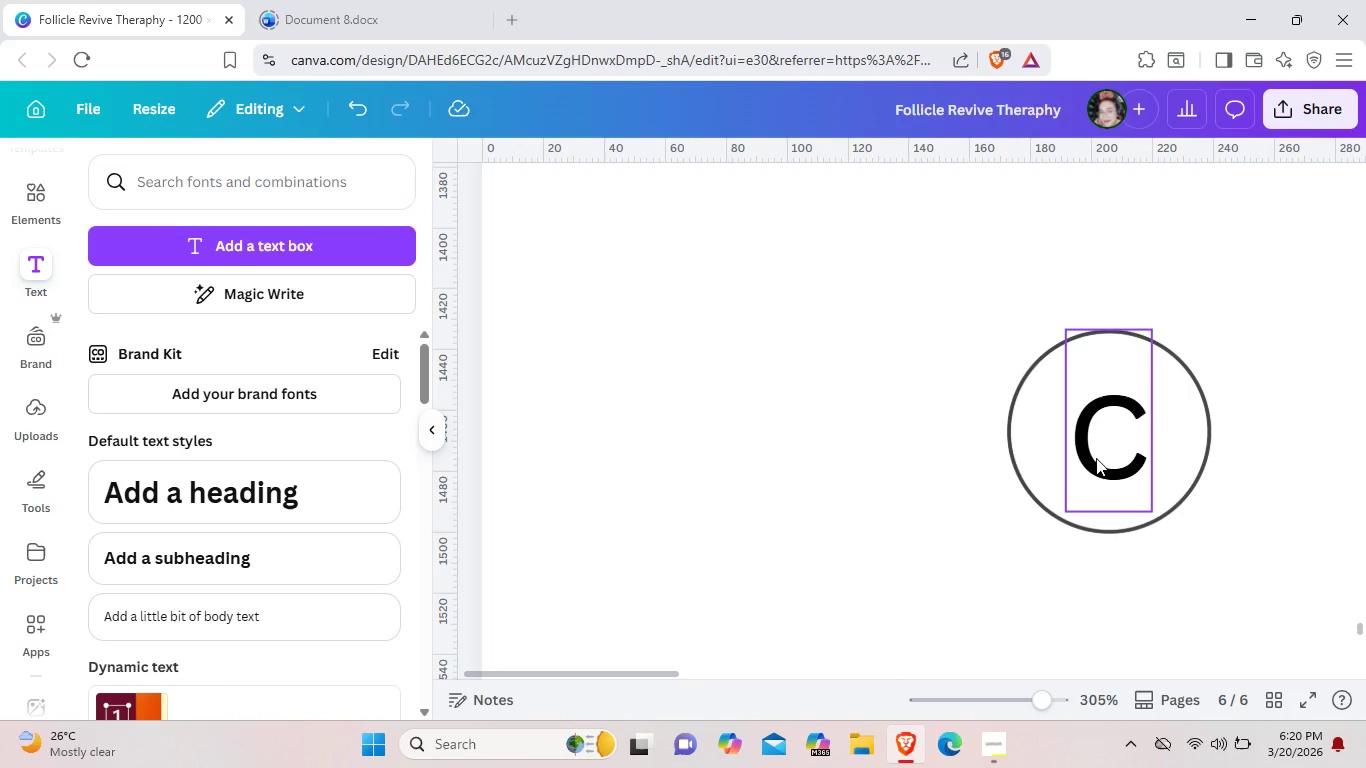 
left_click([1096, 458])
 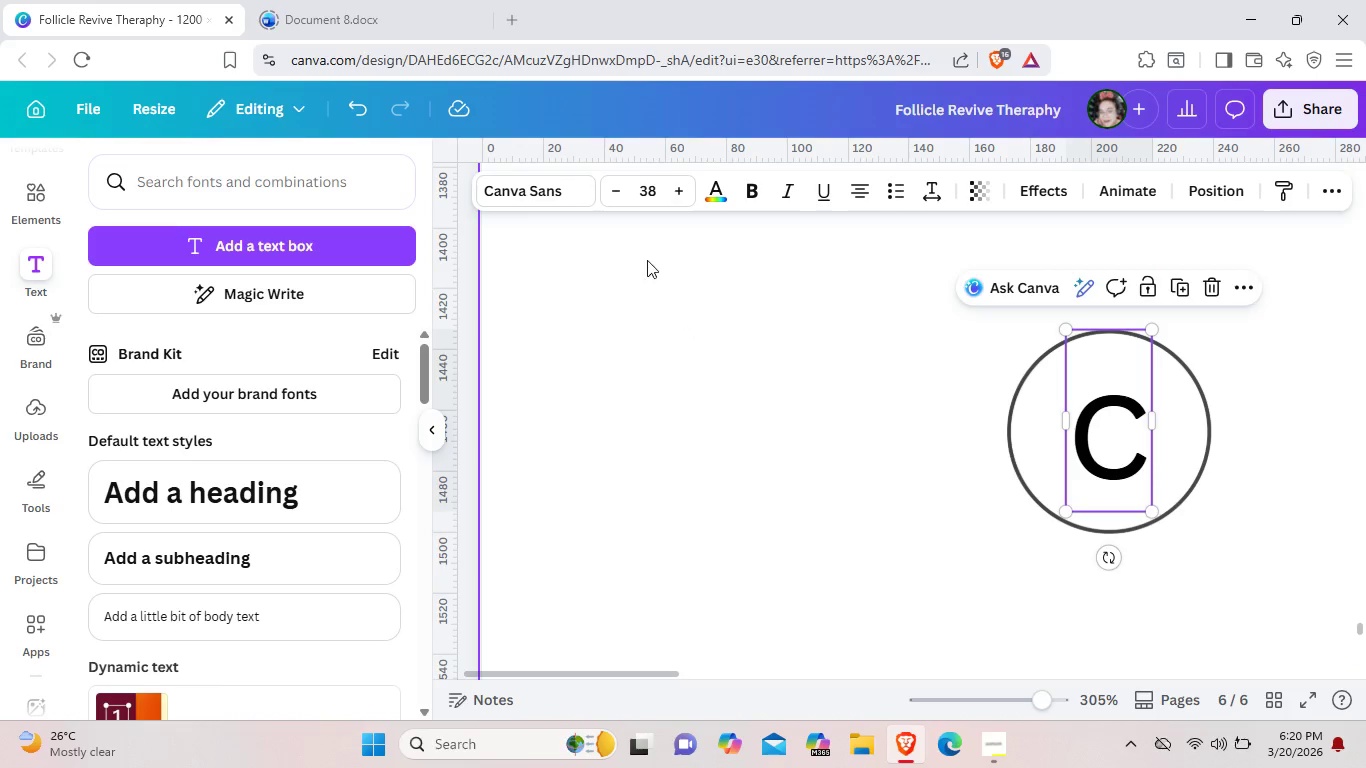 
left_click([586, 200])
 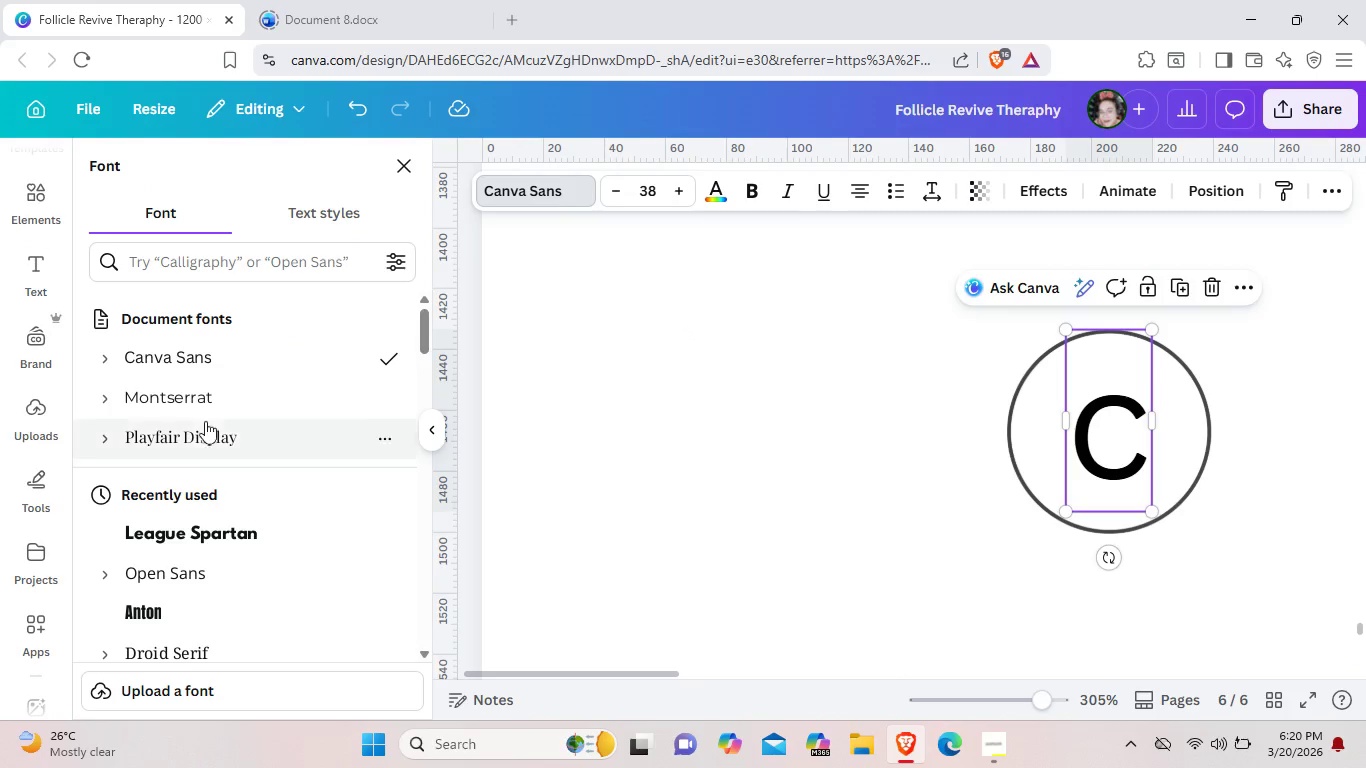 
left_click([208, 394])
 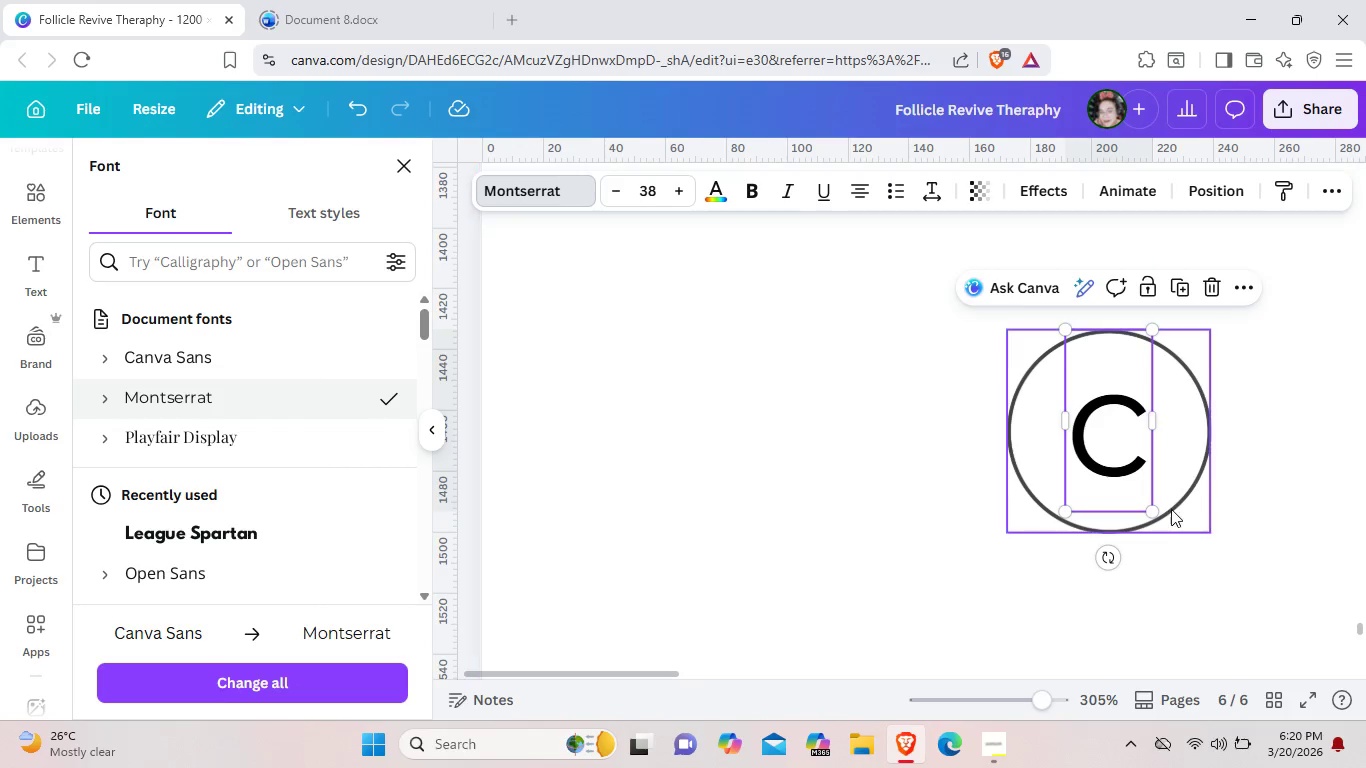 
left_click([1187, 475])
 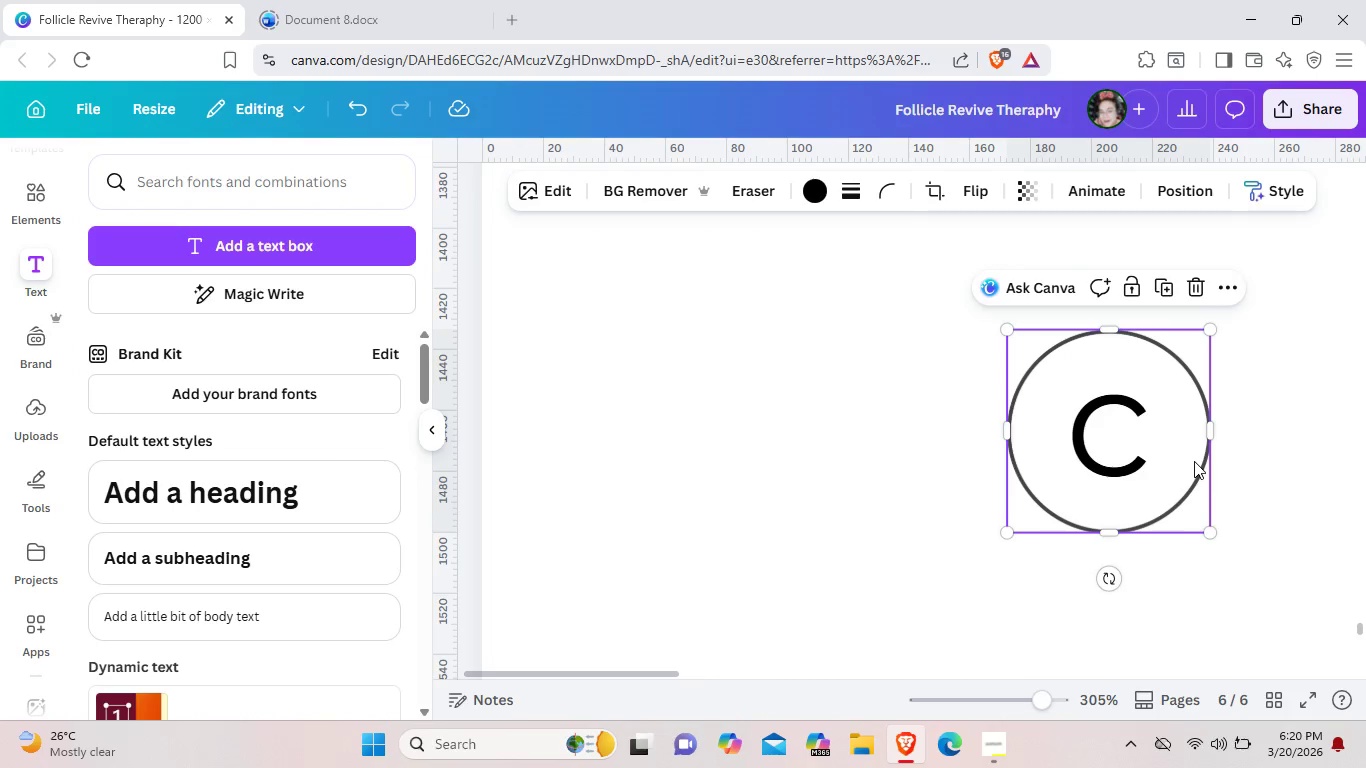 
left_click([1194, 461])
 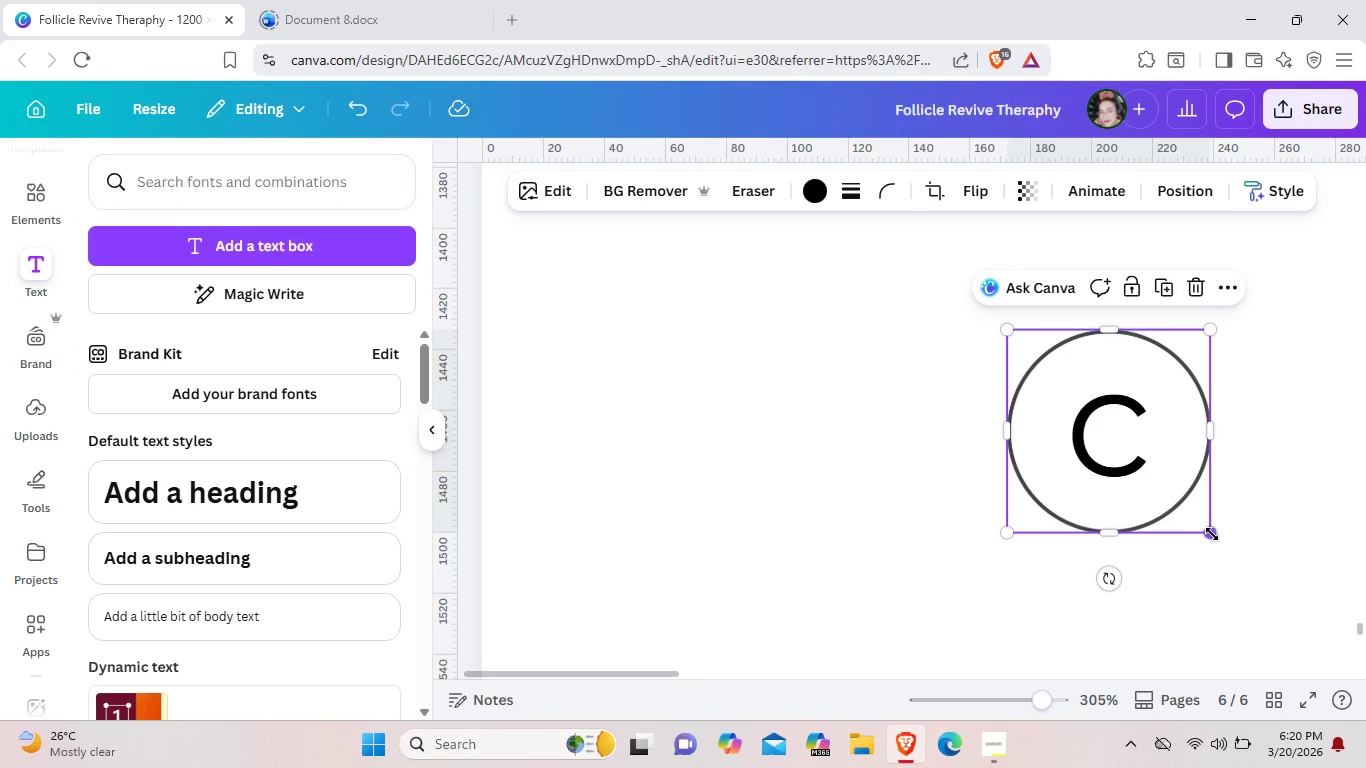 
left_click_drag(start_coordinate=[1212, 534], to_coordinate=[1123, 393])
 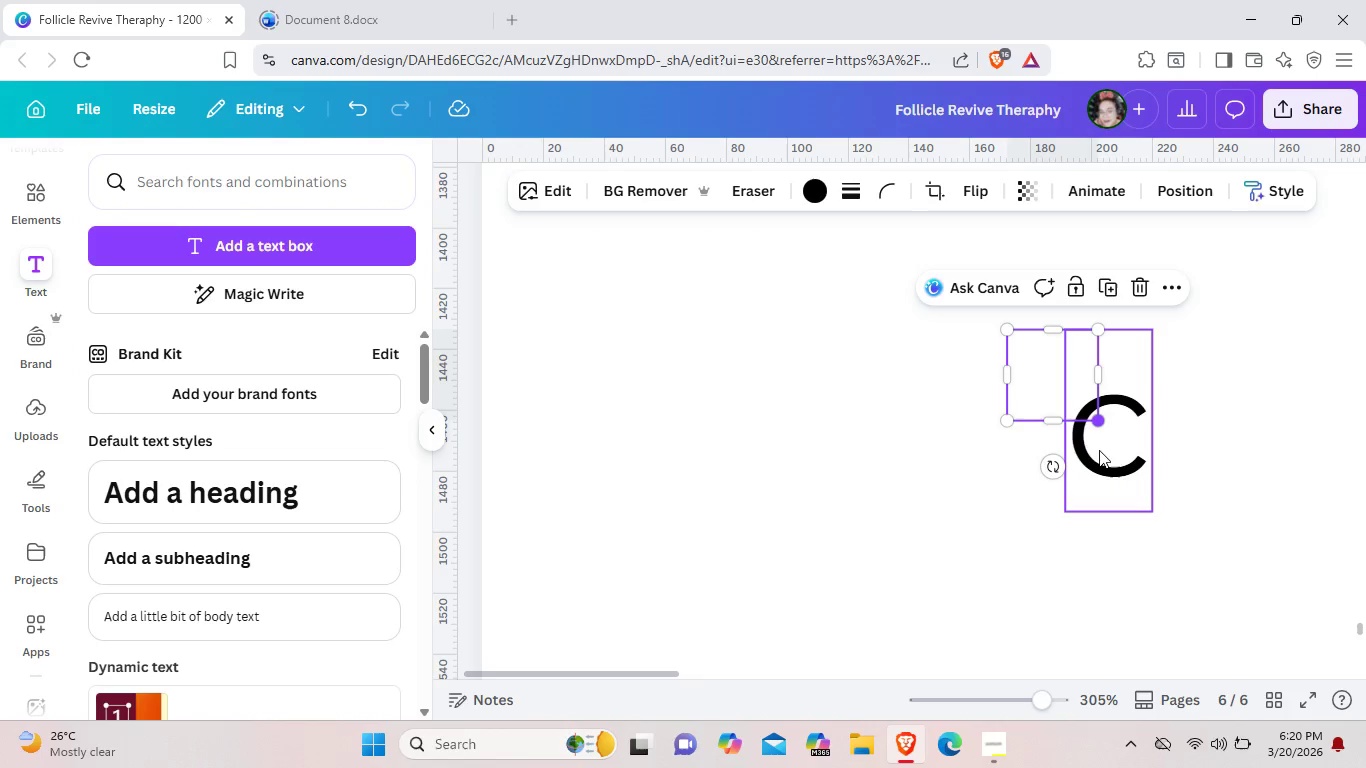 
left_click_drag(start_coordinate=[1121, 473], to_coordinate=[1058, 413])
 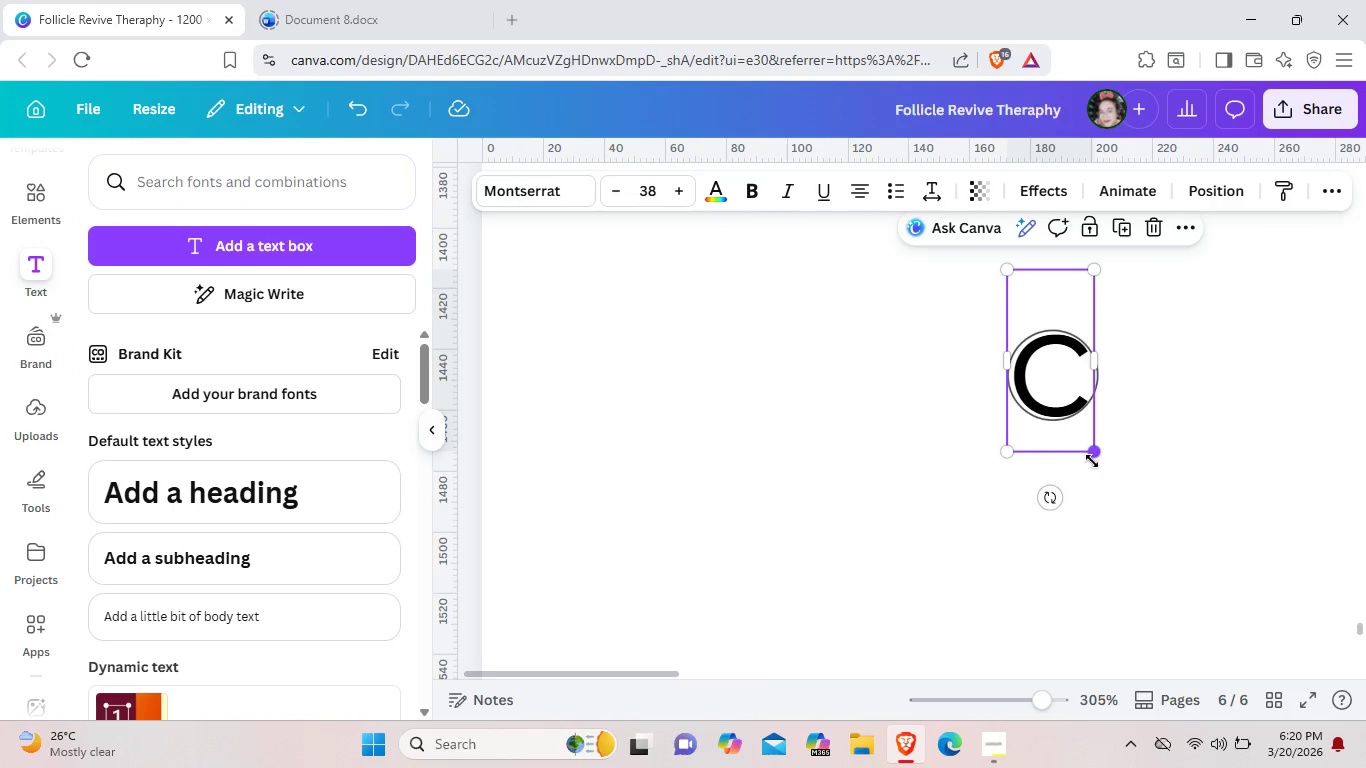 
left_click_drag(start_coordinate=[1092, 459], to_coordinate=[1079, 442])
 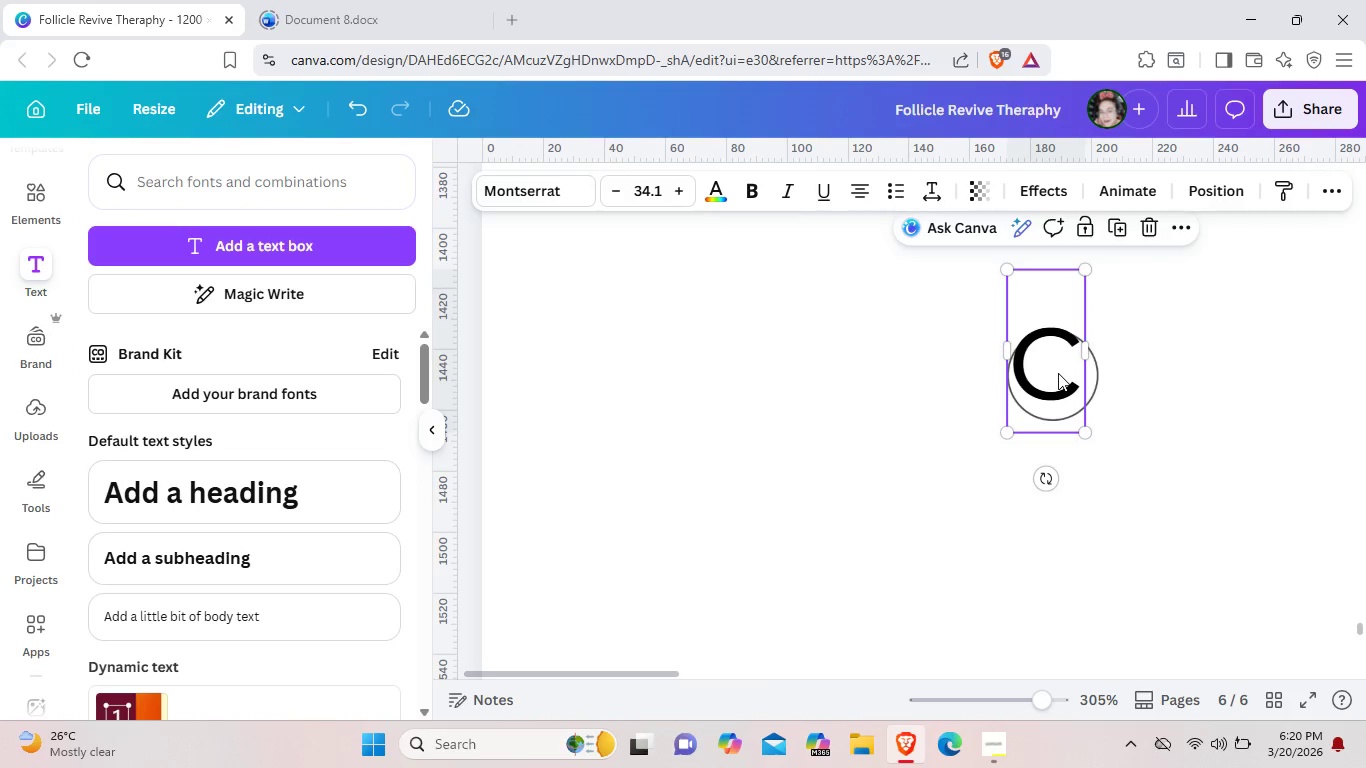 
left_click_drag(start_coordinate=[1058, 373], to_coordinate=[1062, 385])
 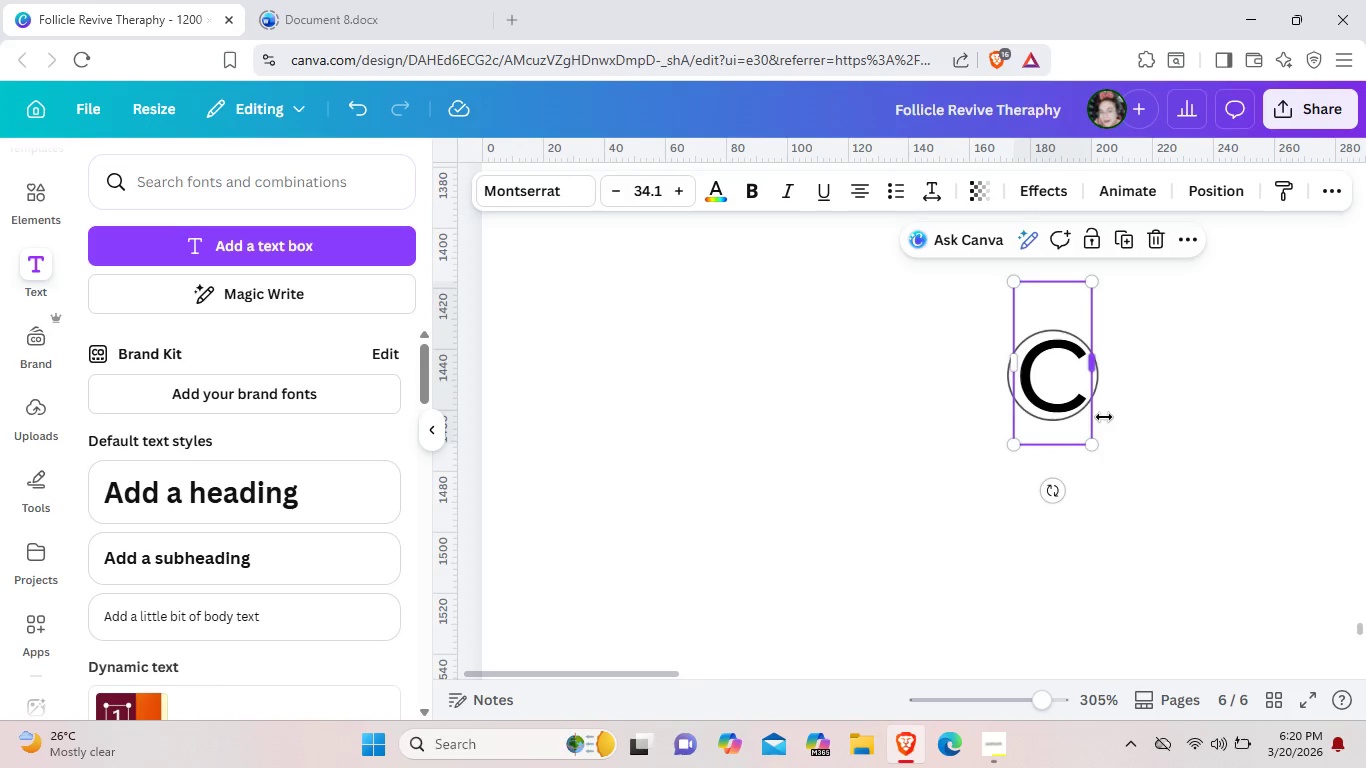 
key(ArrowLeft)
 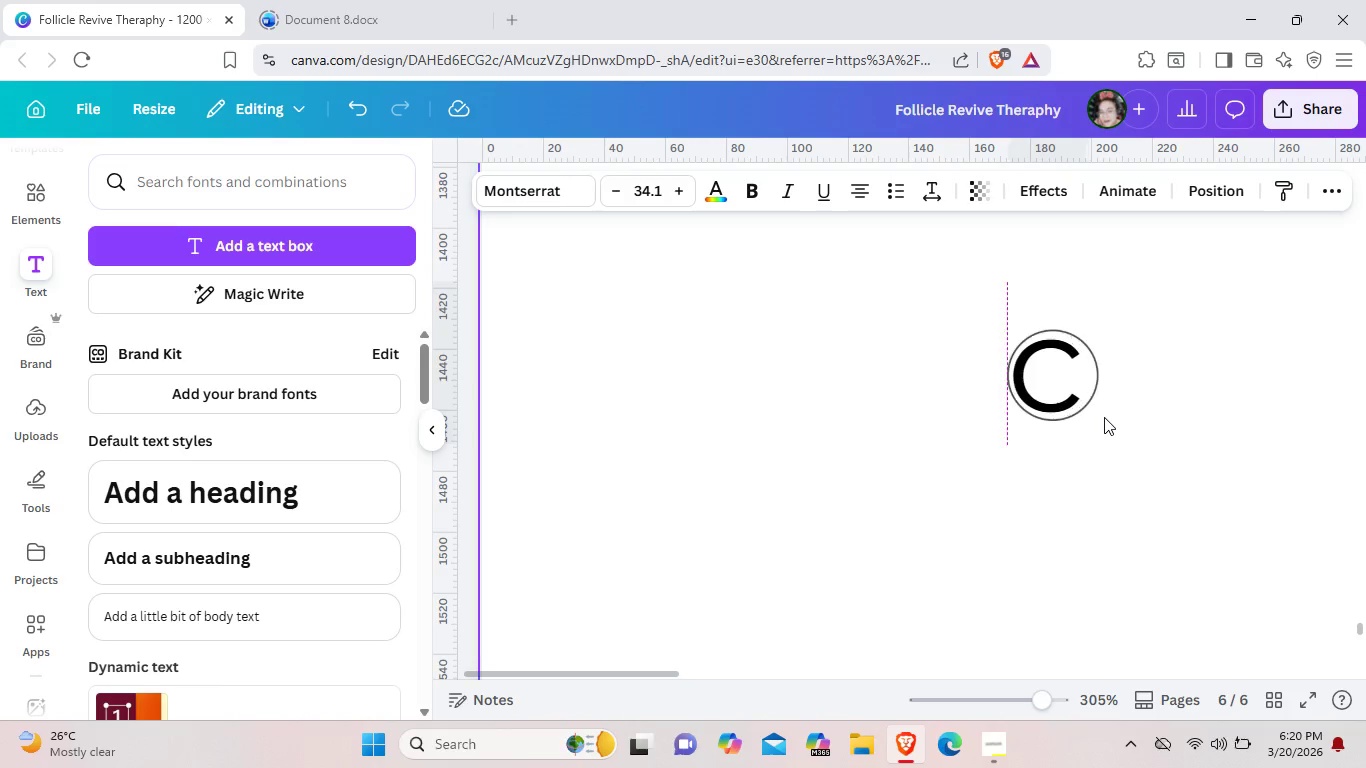 
key(ArrowLeft)
 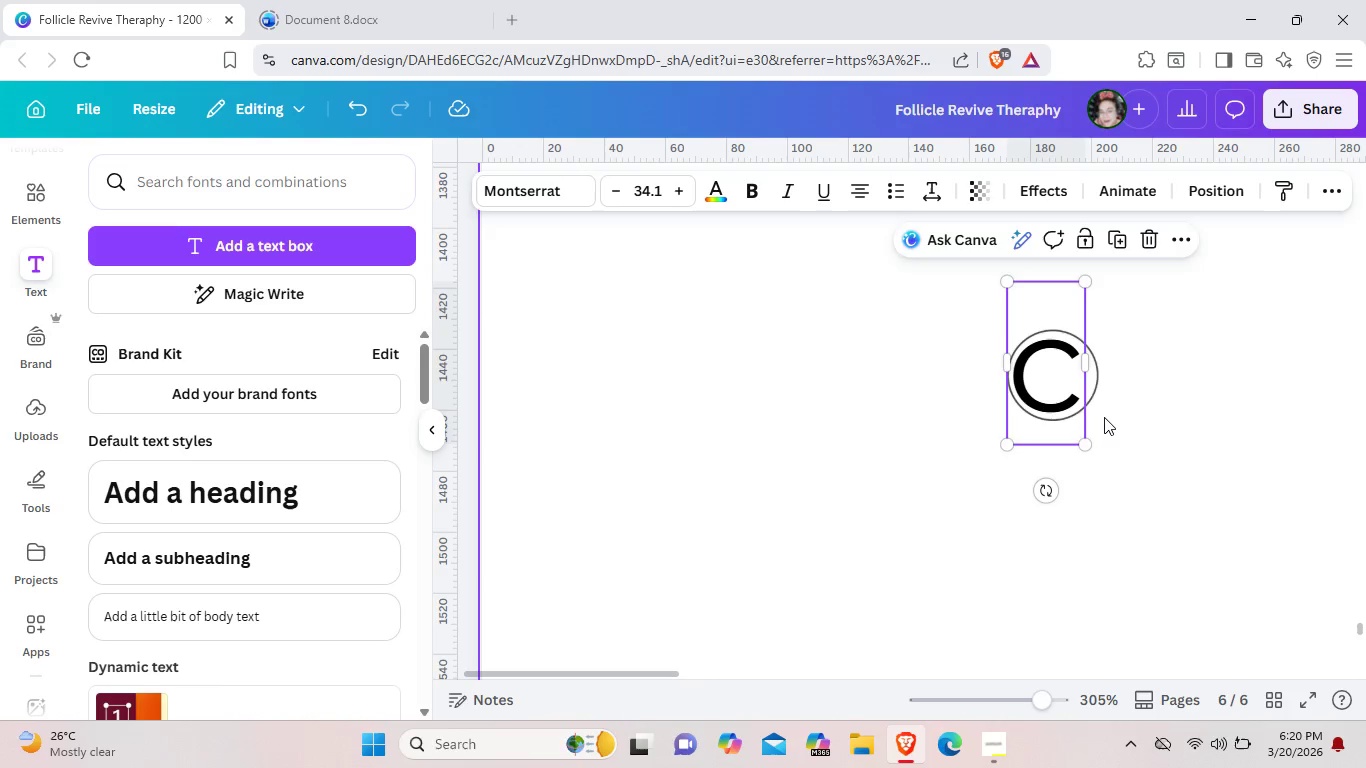 
key(ArrowRight)
 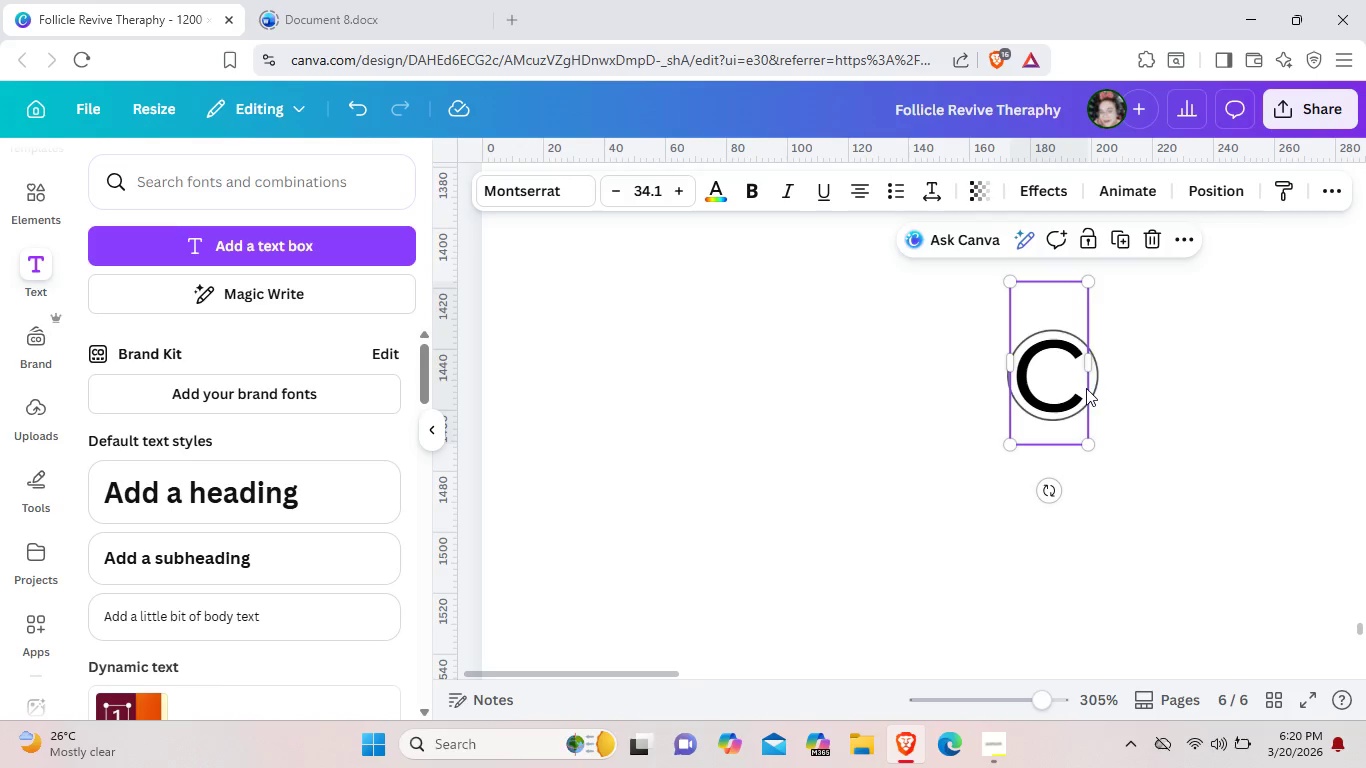 
left_click([1116, 398])
 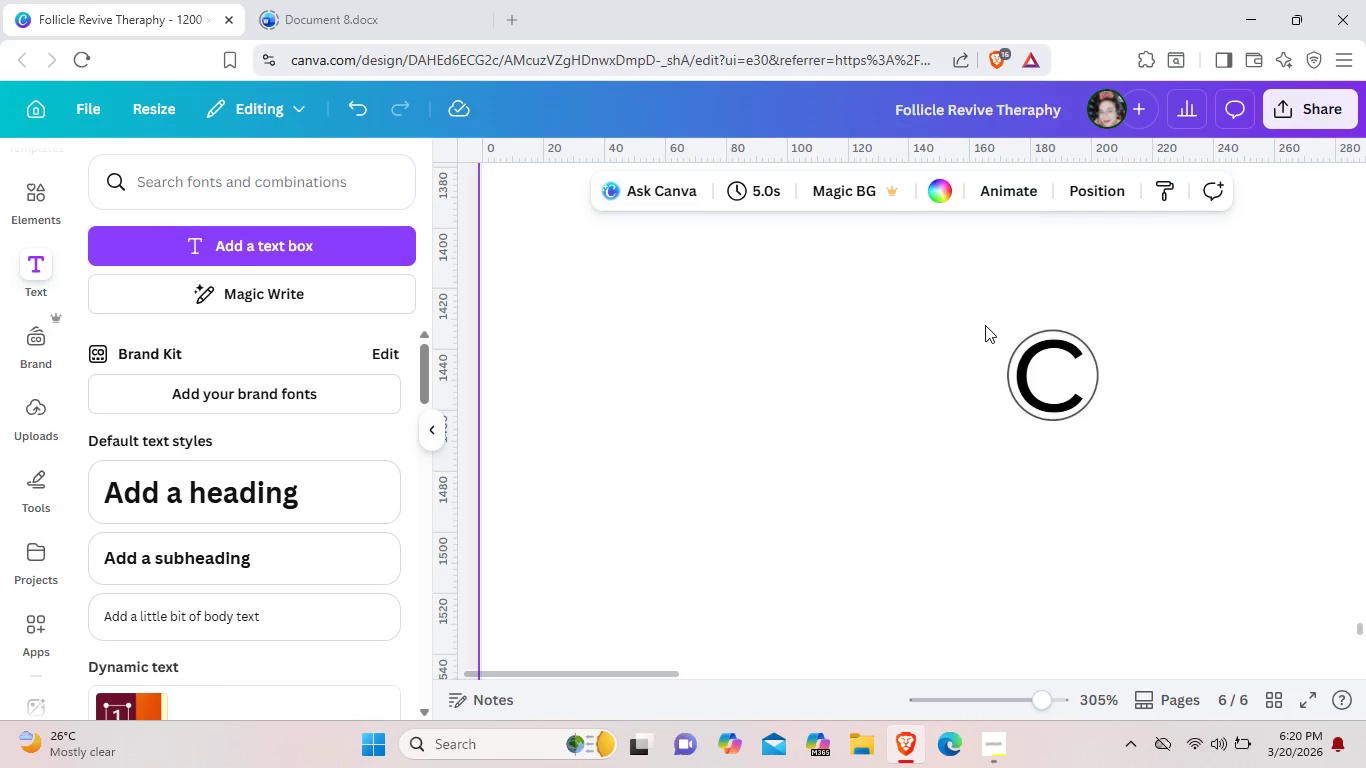 
left_click_drag(start_coordinate=[990, 327], to_coordinate=[1119, 417])
 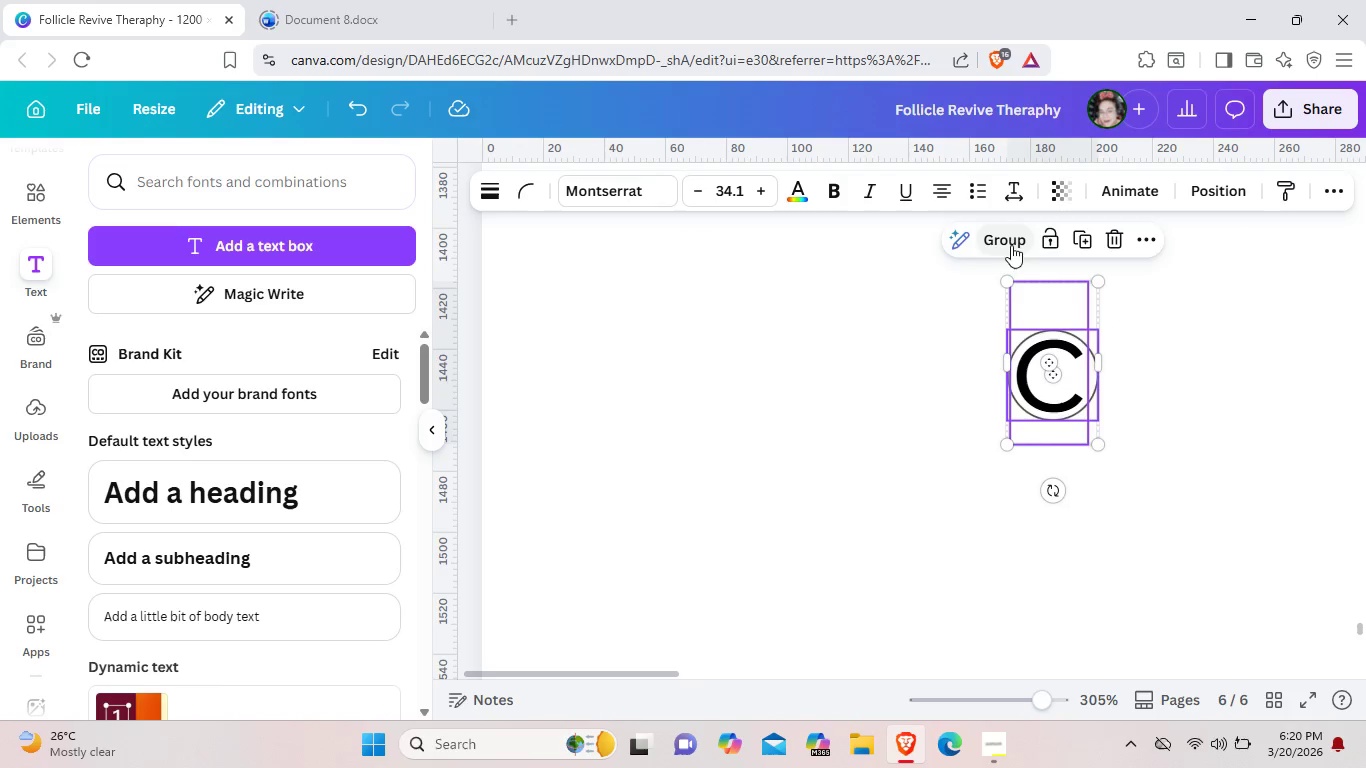 
left_click([1008, 237])
 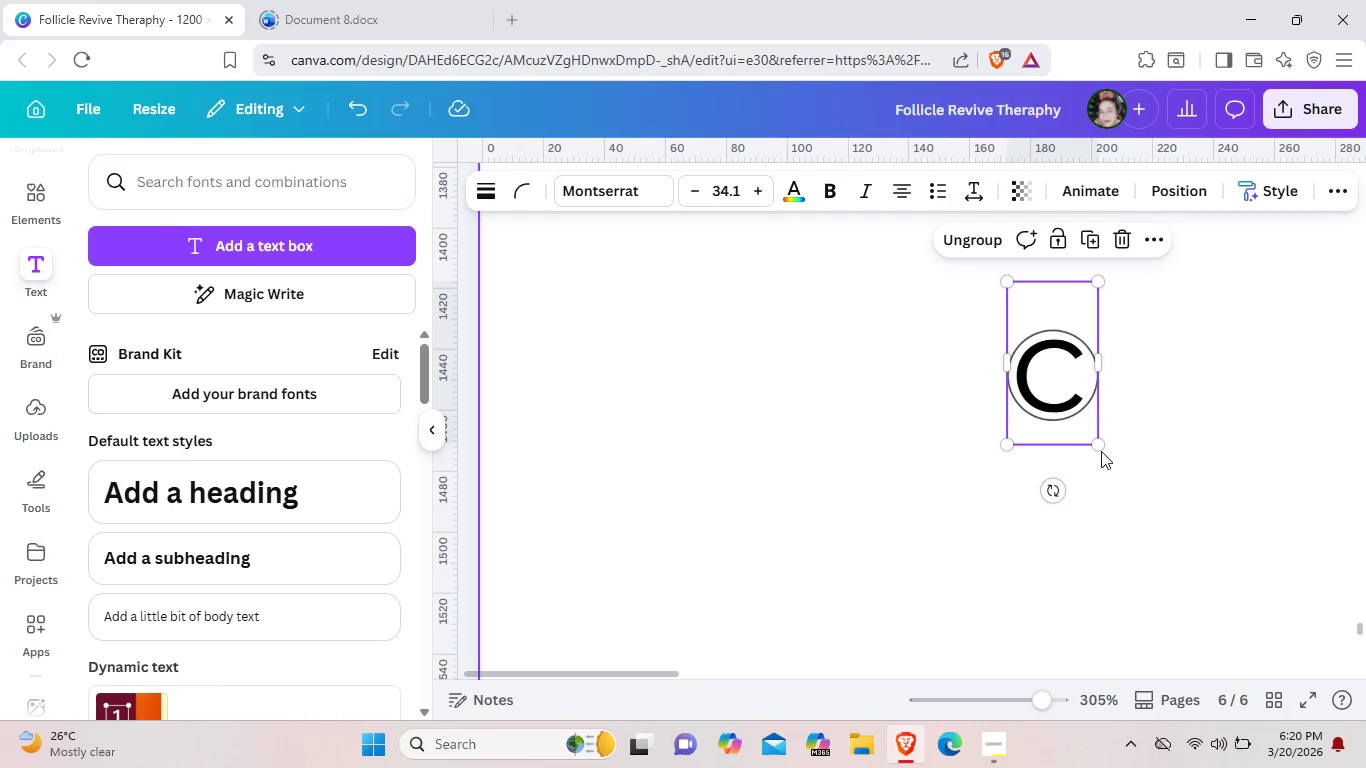 
left_click_drag(start_coordinate=[1099, 449], to_coordinate=[1051, 358])
 